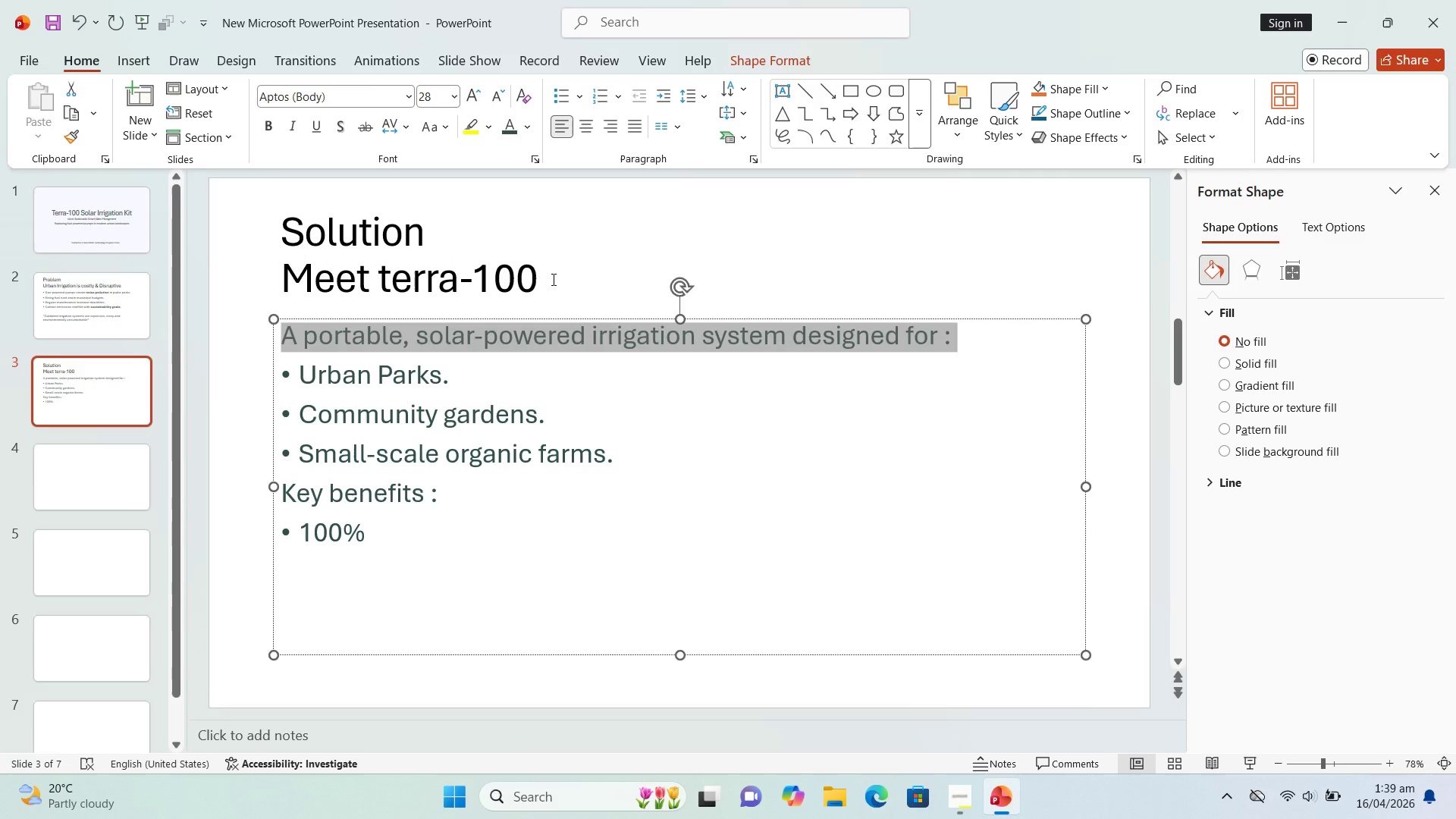 
left_click_drag(start_coordinate=[552, 279], to_coordinate=[284, 234])
 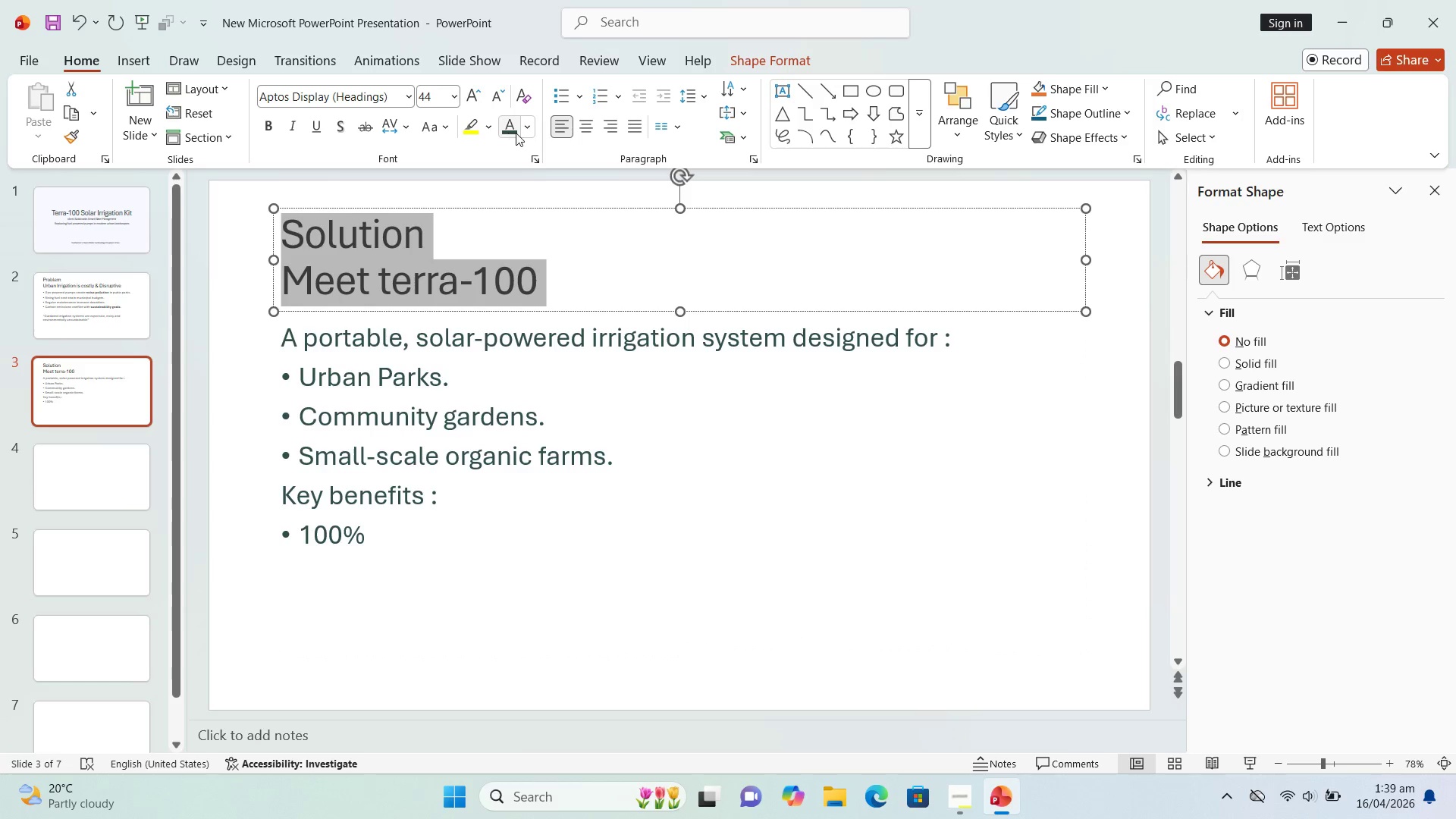 
left_click([516, 133])
 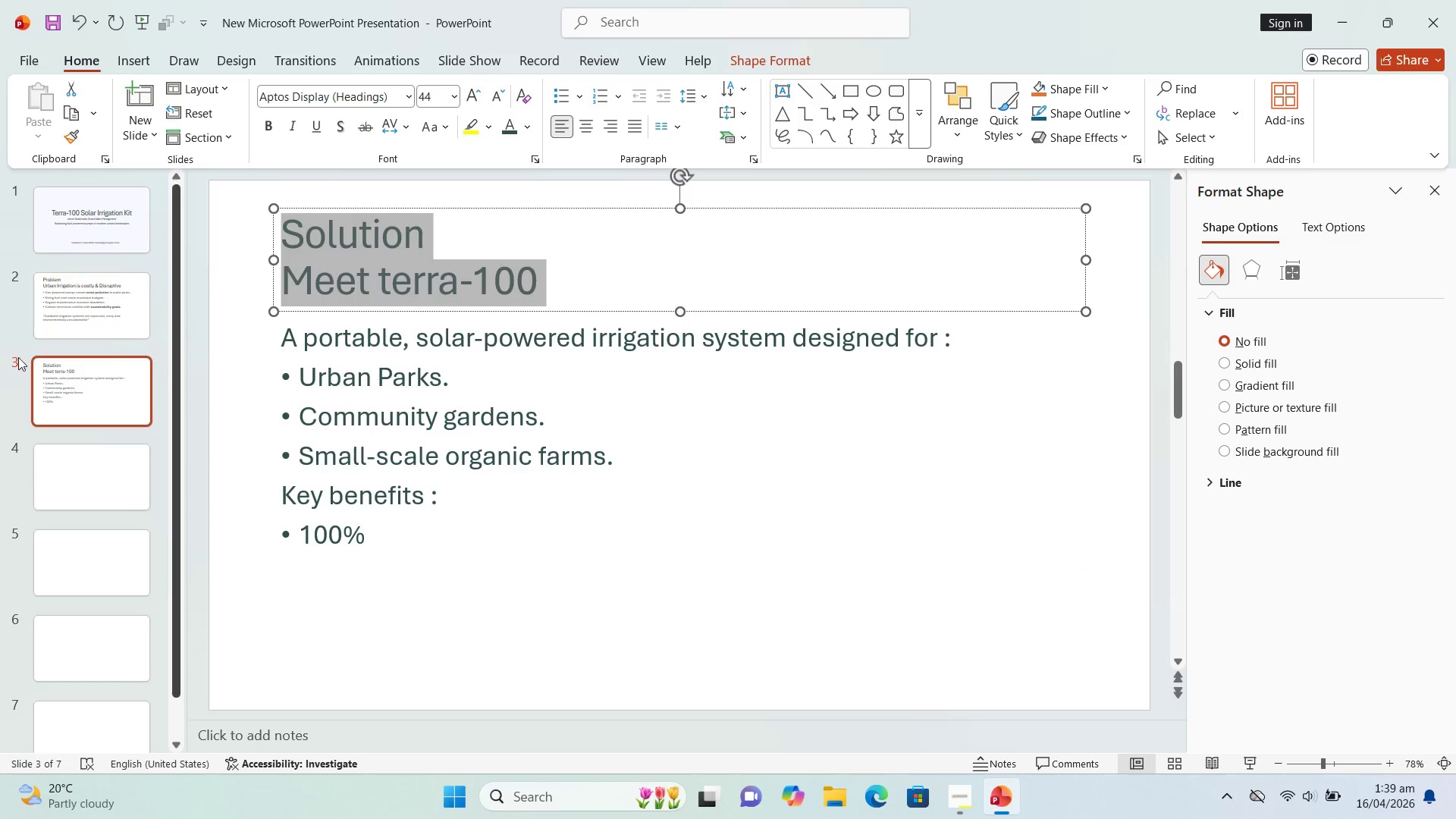 
left_click([78, 314])
 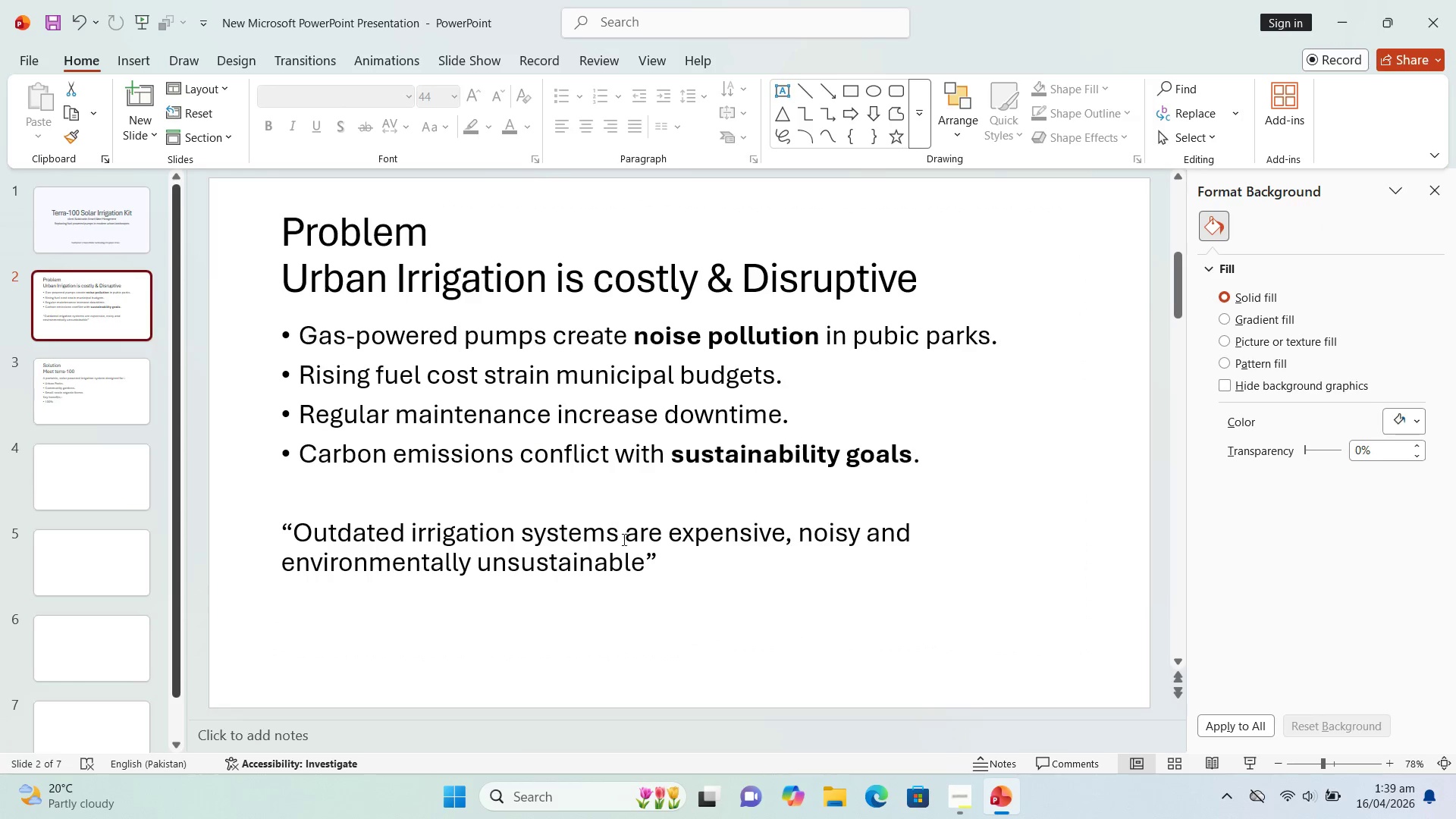 
left_click([654, 561])
 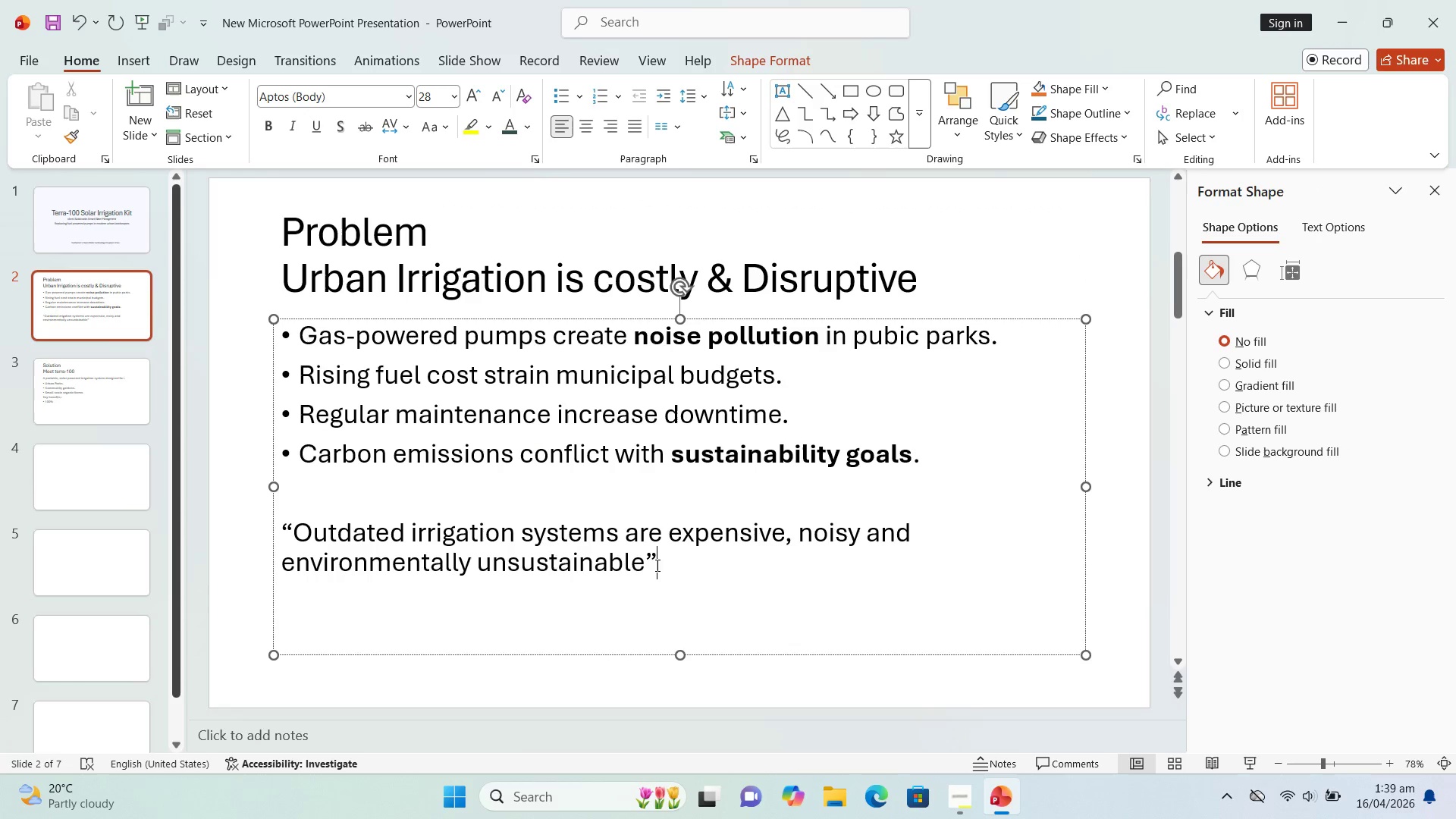 
left_click_drag(start_coordinate=[656, 565], to_coordinate=[311, 325])
 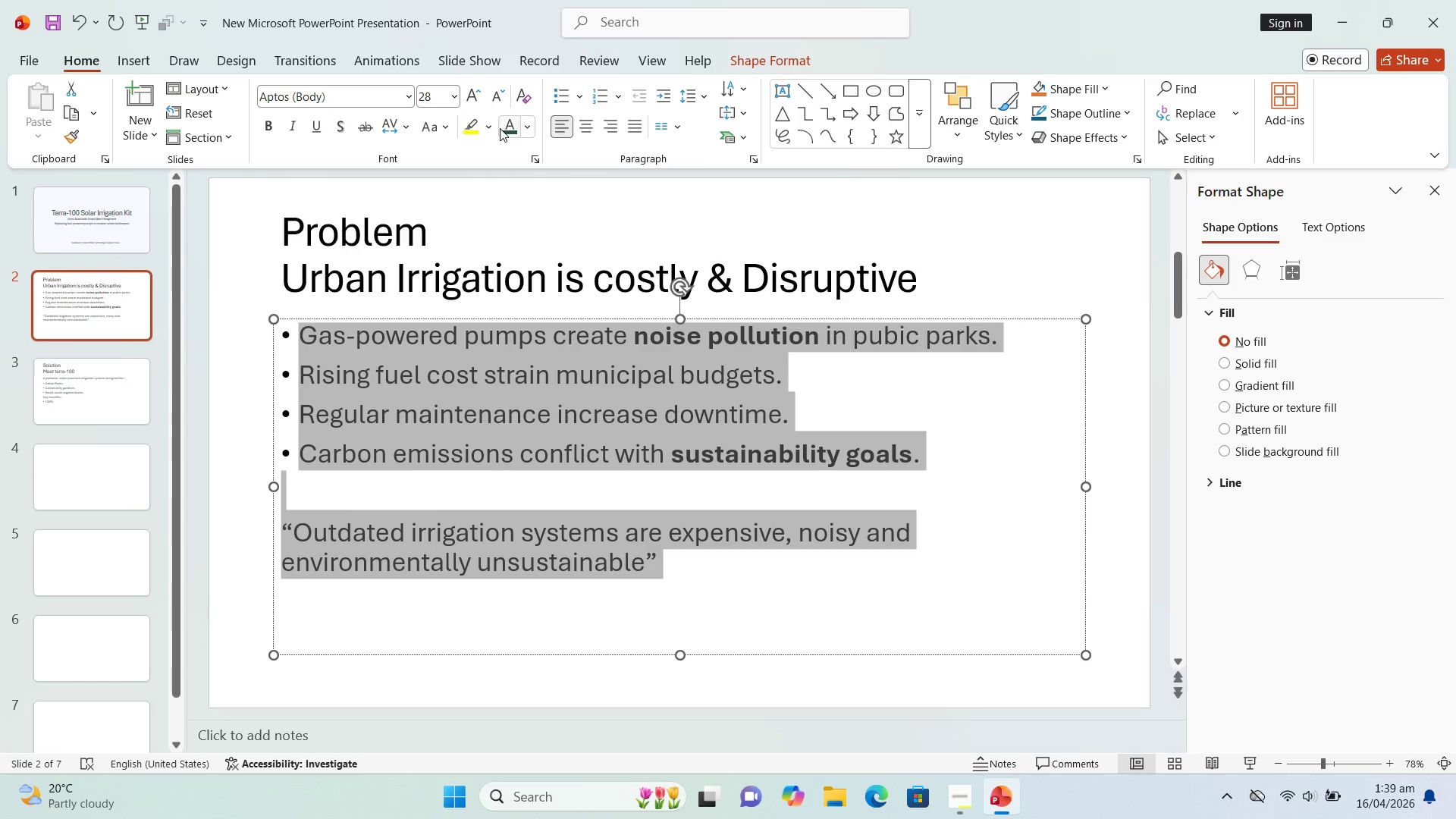 
left_click([503, 128])
 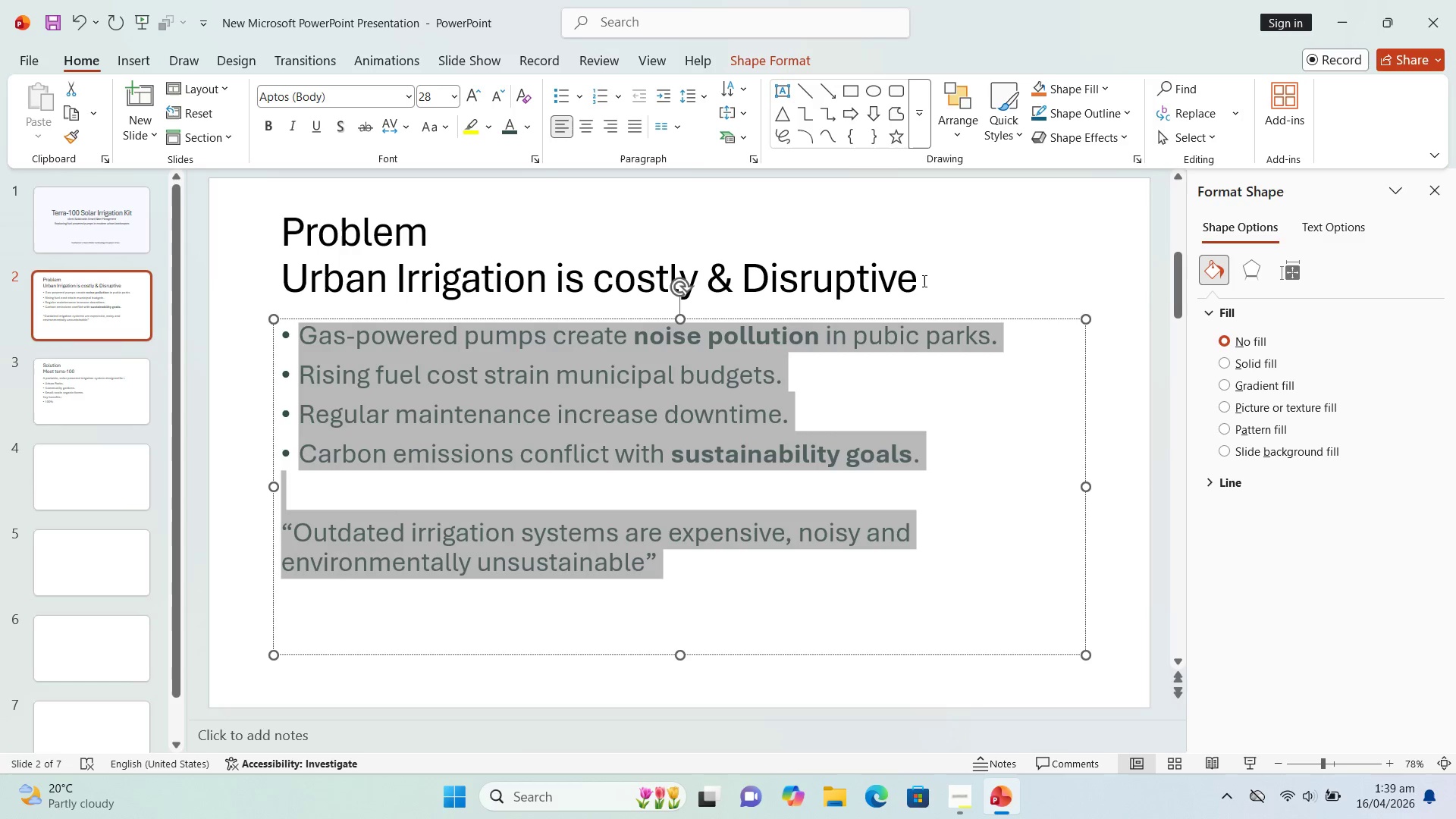 
left_click_drag(start_coordinate=[925, 281], to_coordinate=[309, 235])
 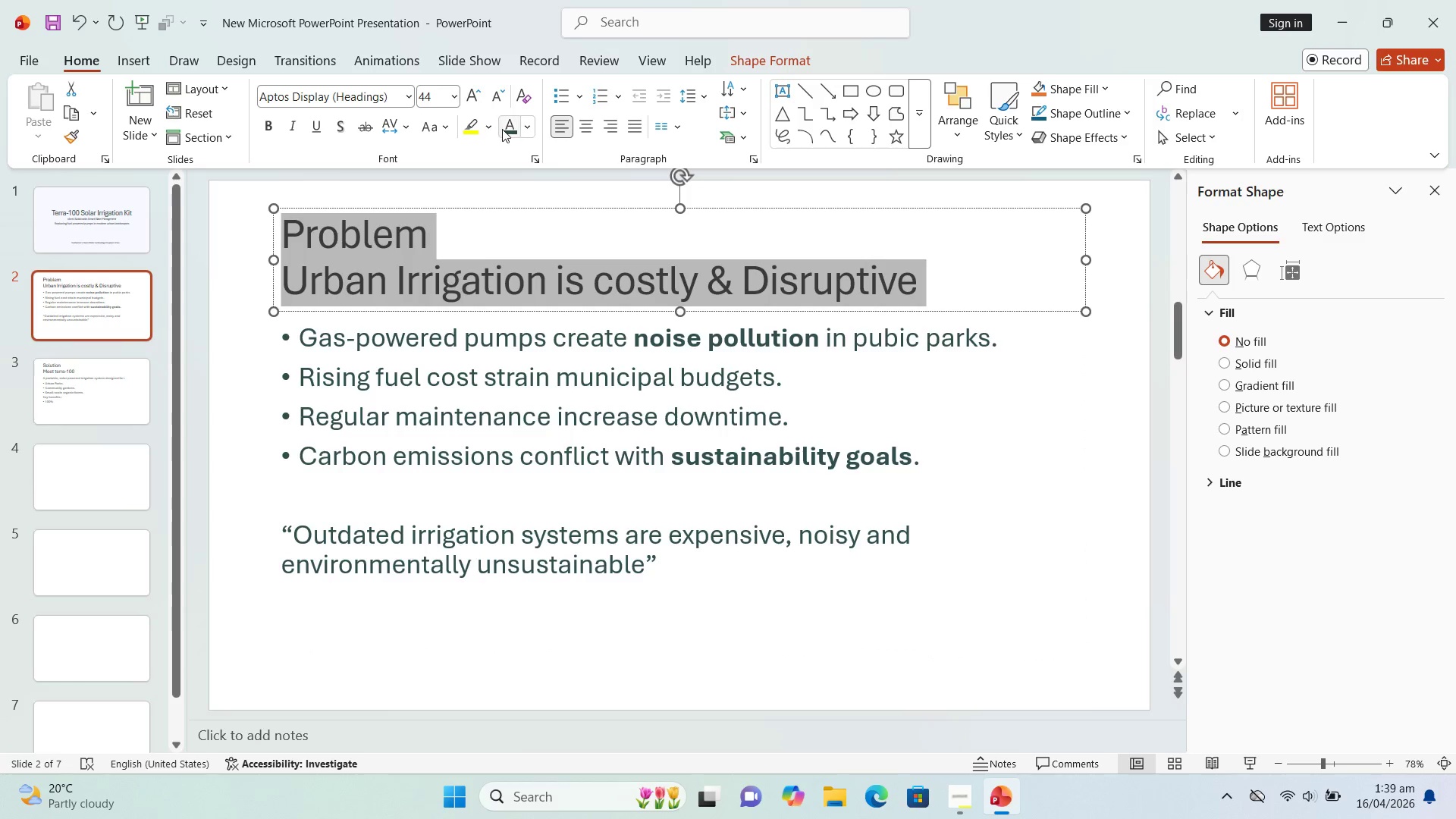 
left_click([504, 129])
 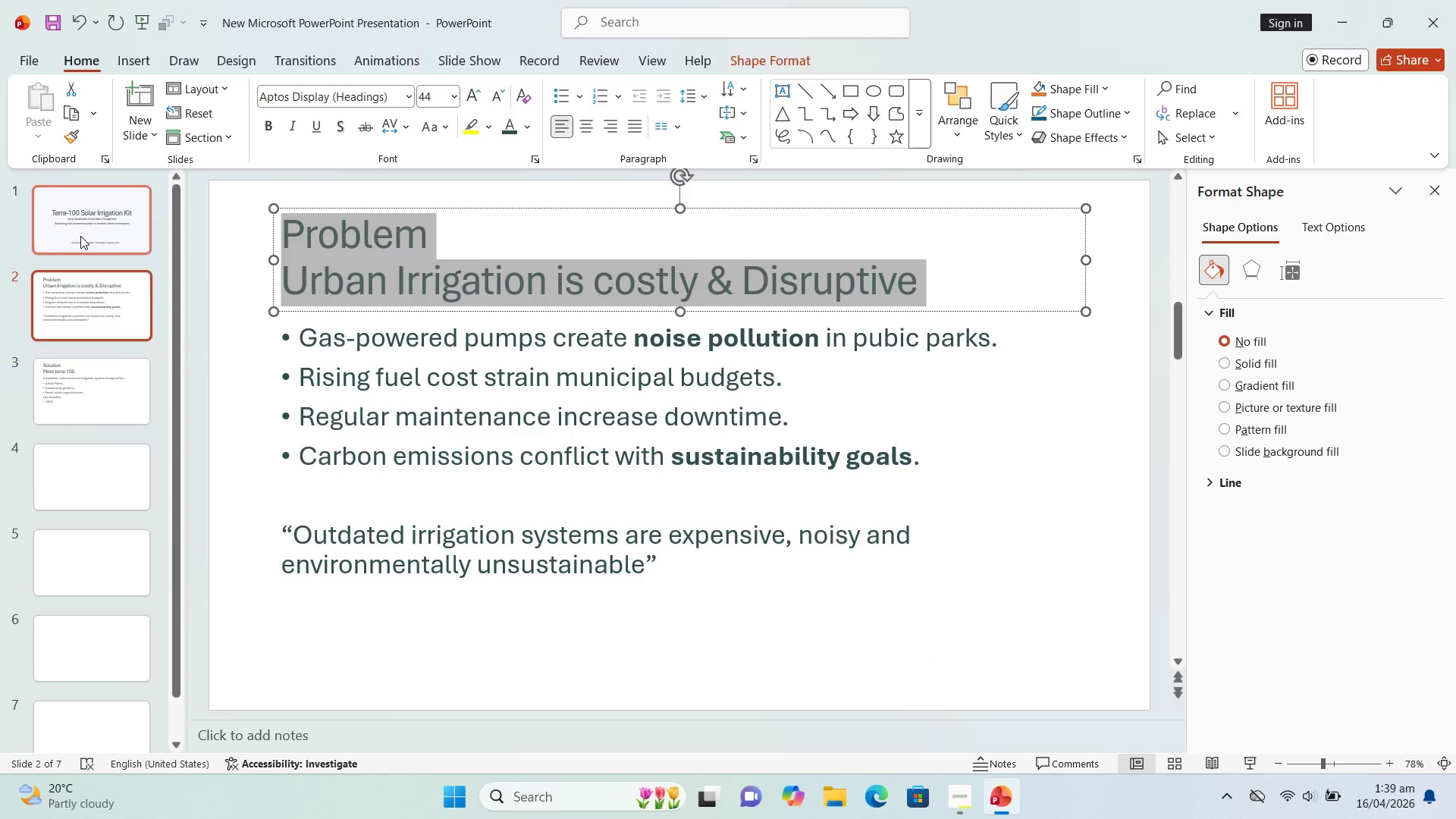 
left_click([86, 232])
 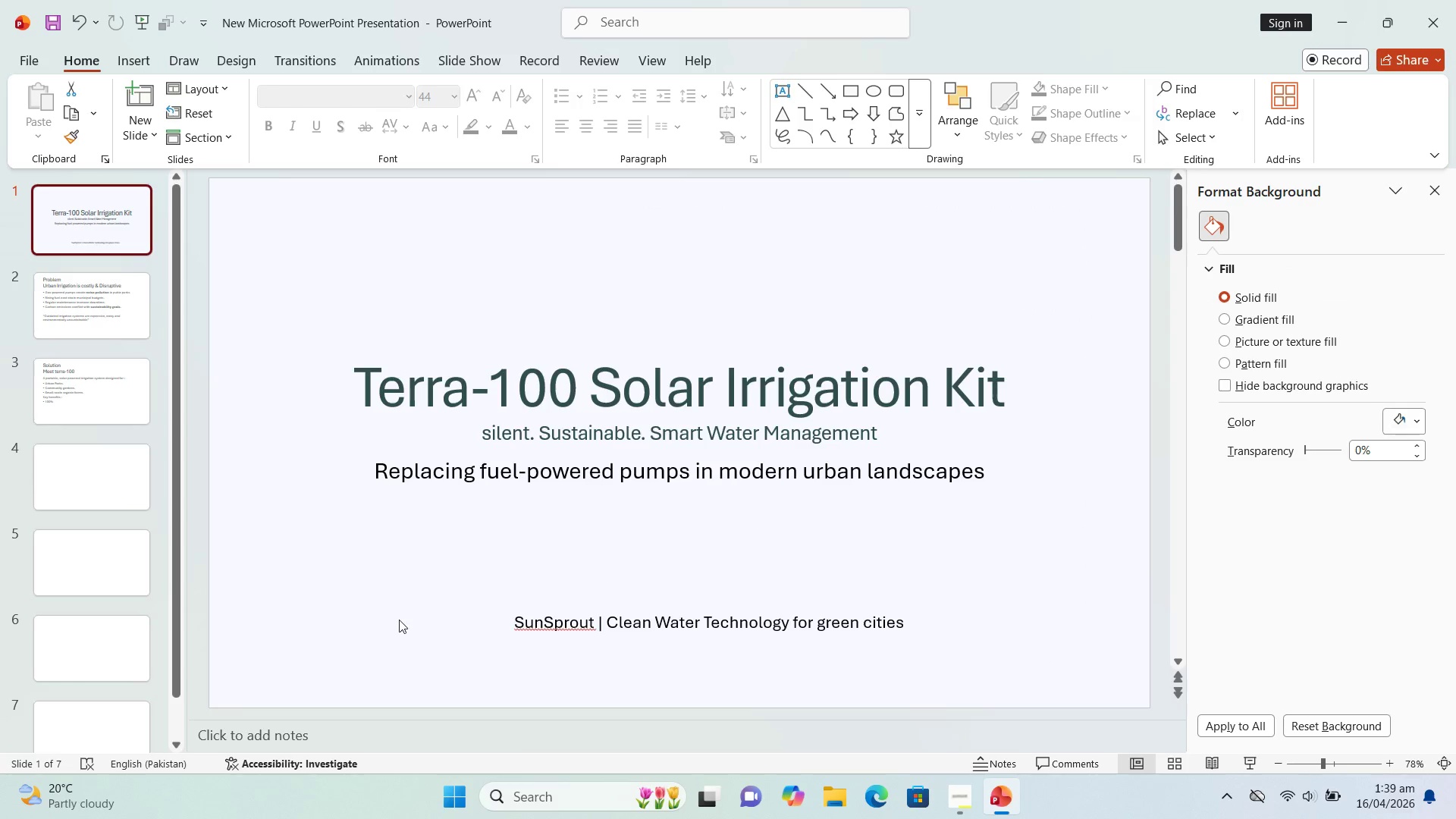 
left_click([585, 629])
 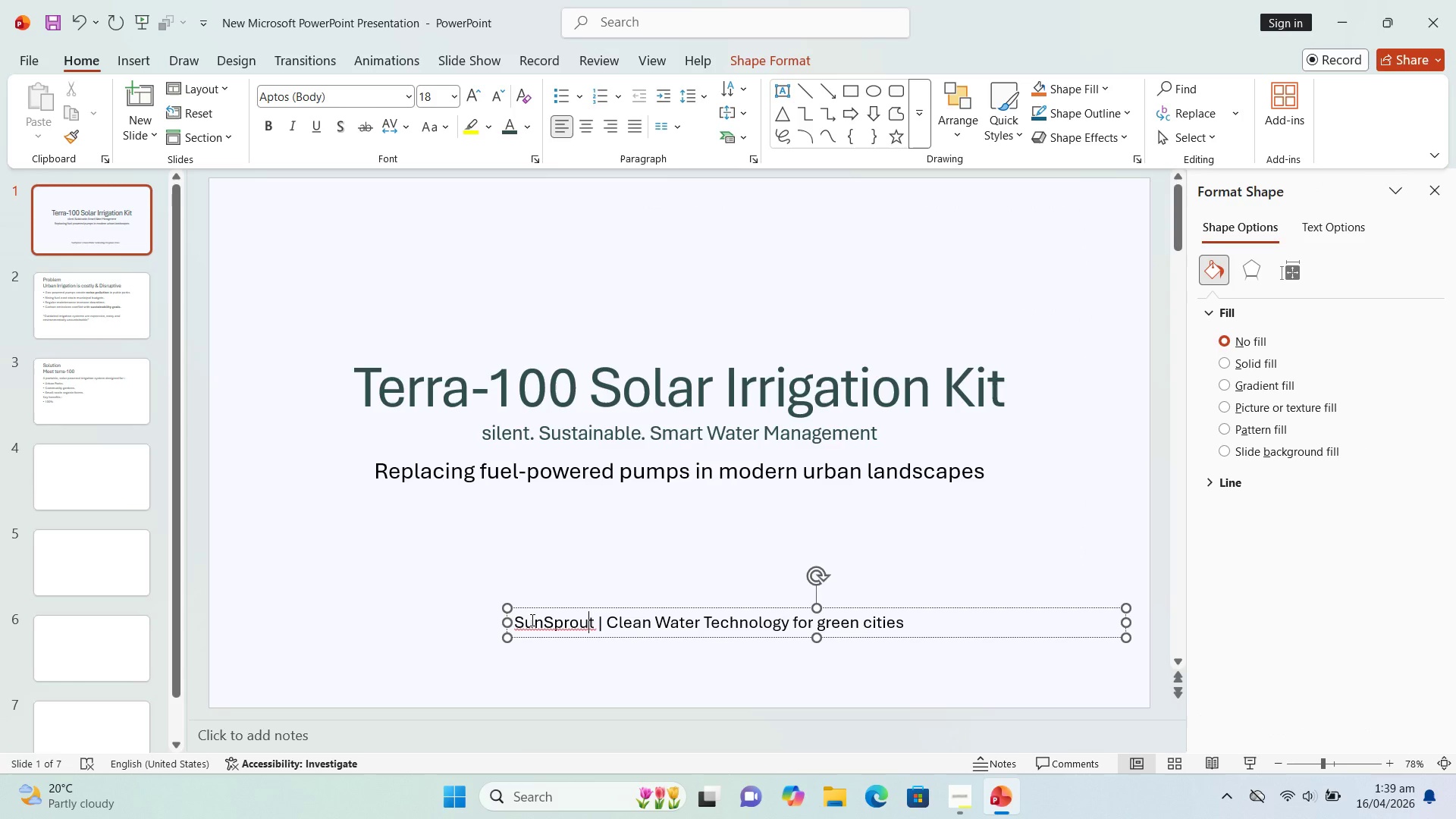 
key(Control+A)
 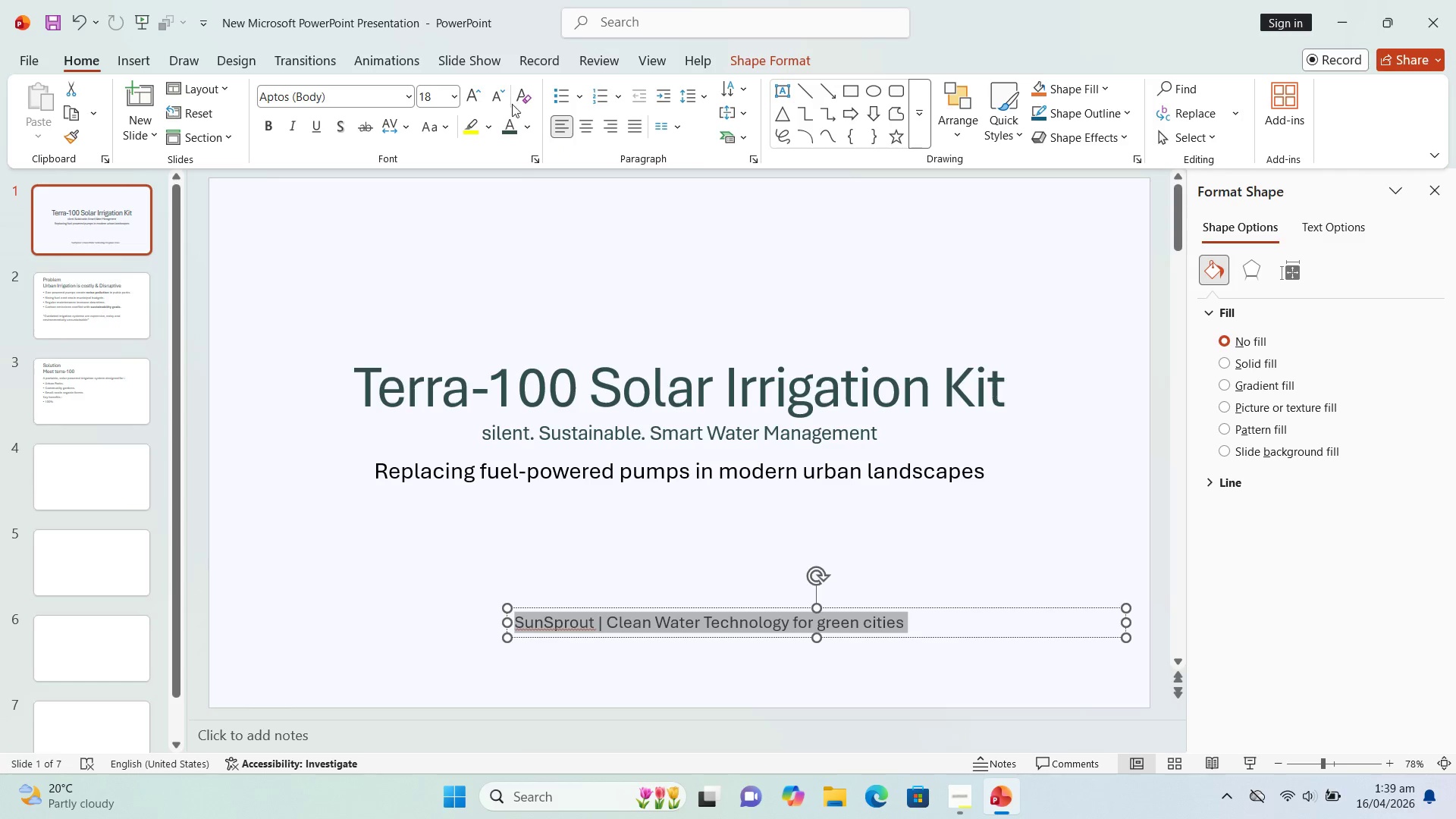 
left_click([513, 127])
 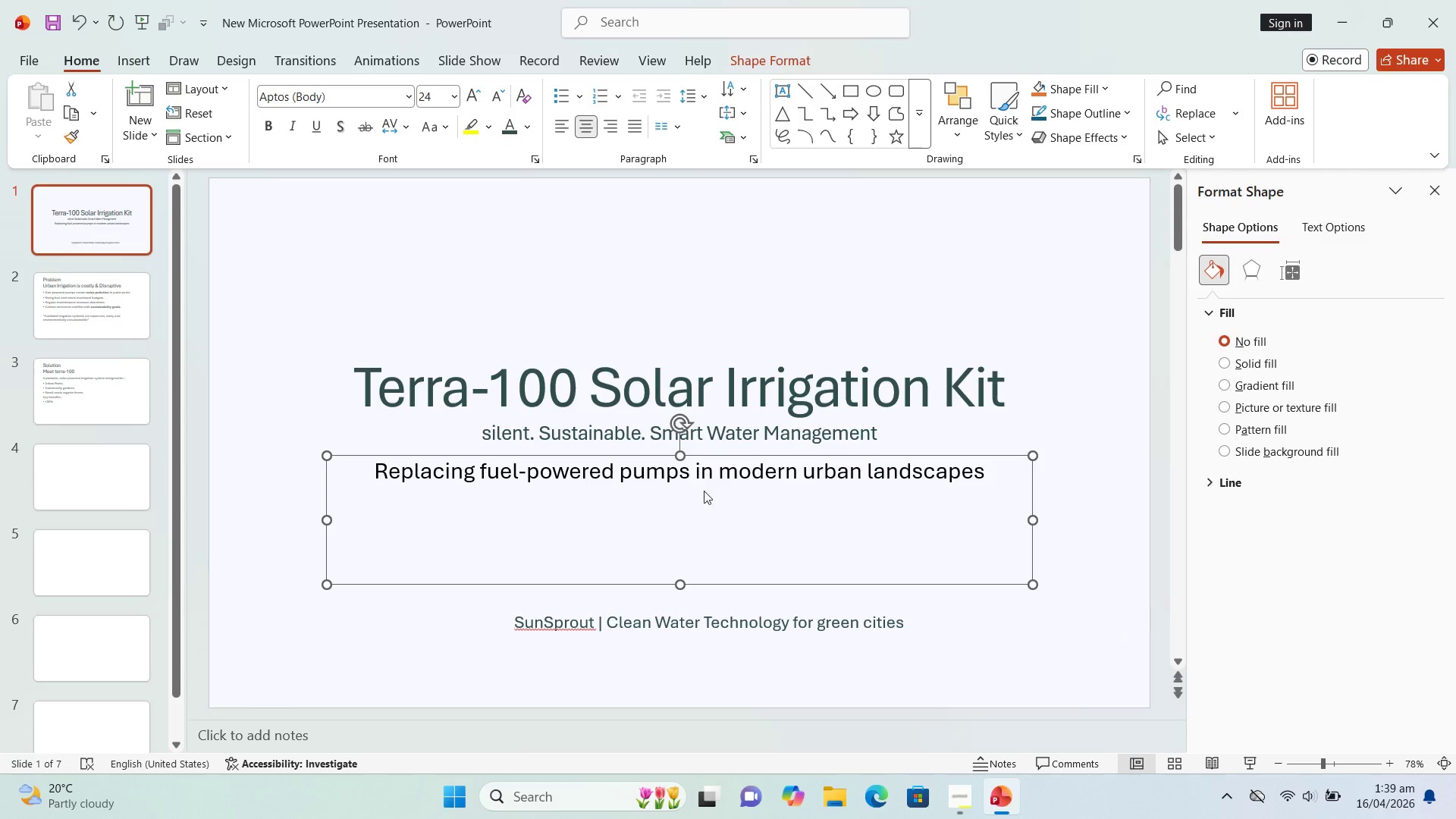 
key(Control+A)
 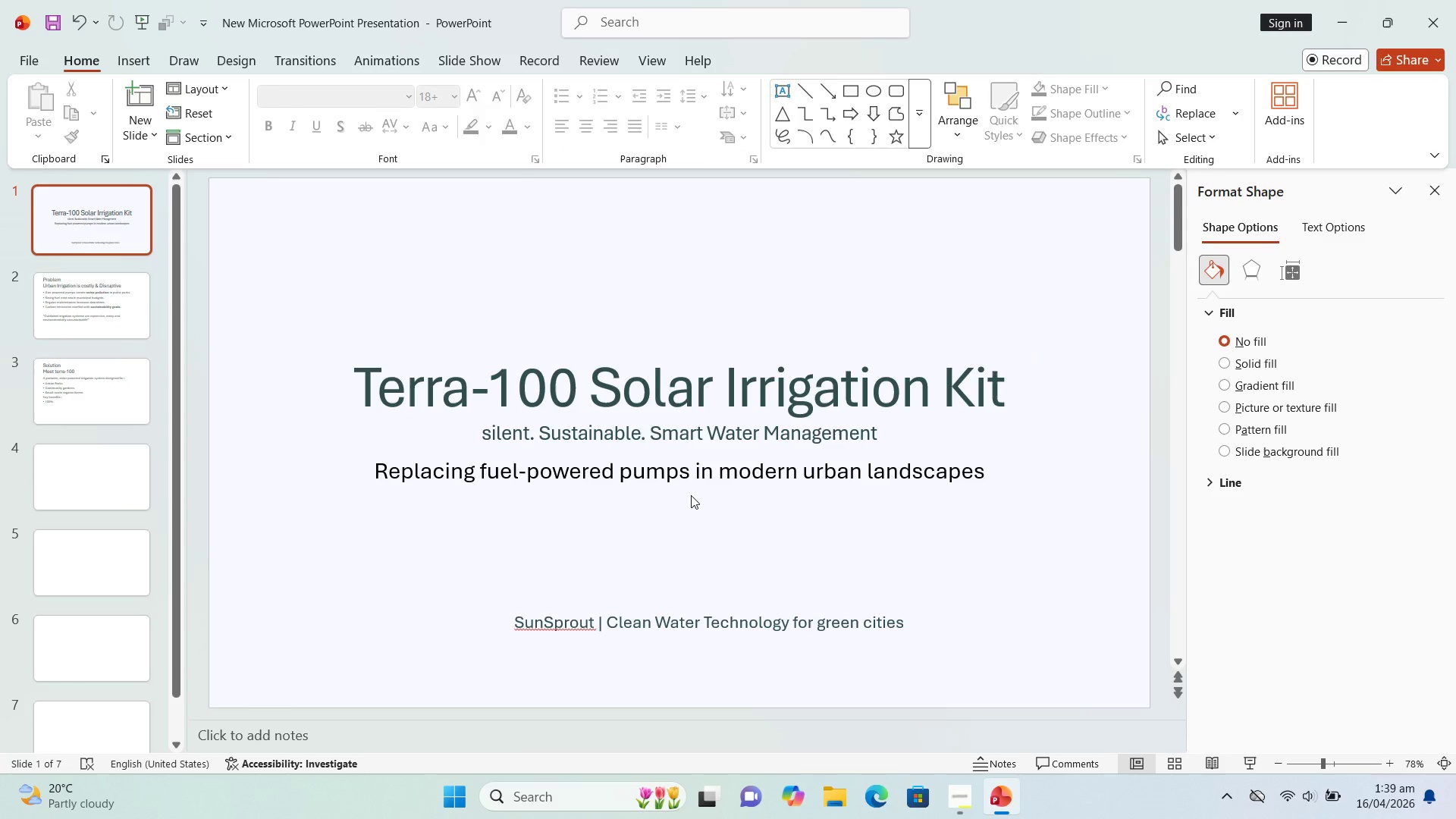 
double_click([691, 495])
 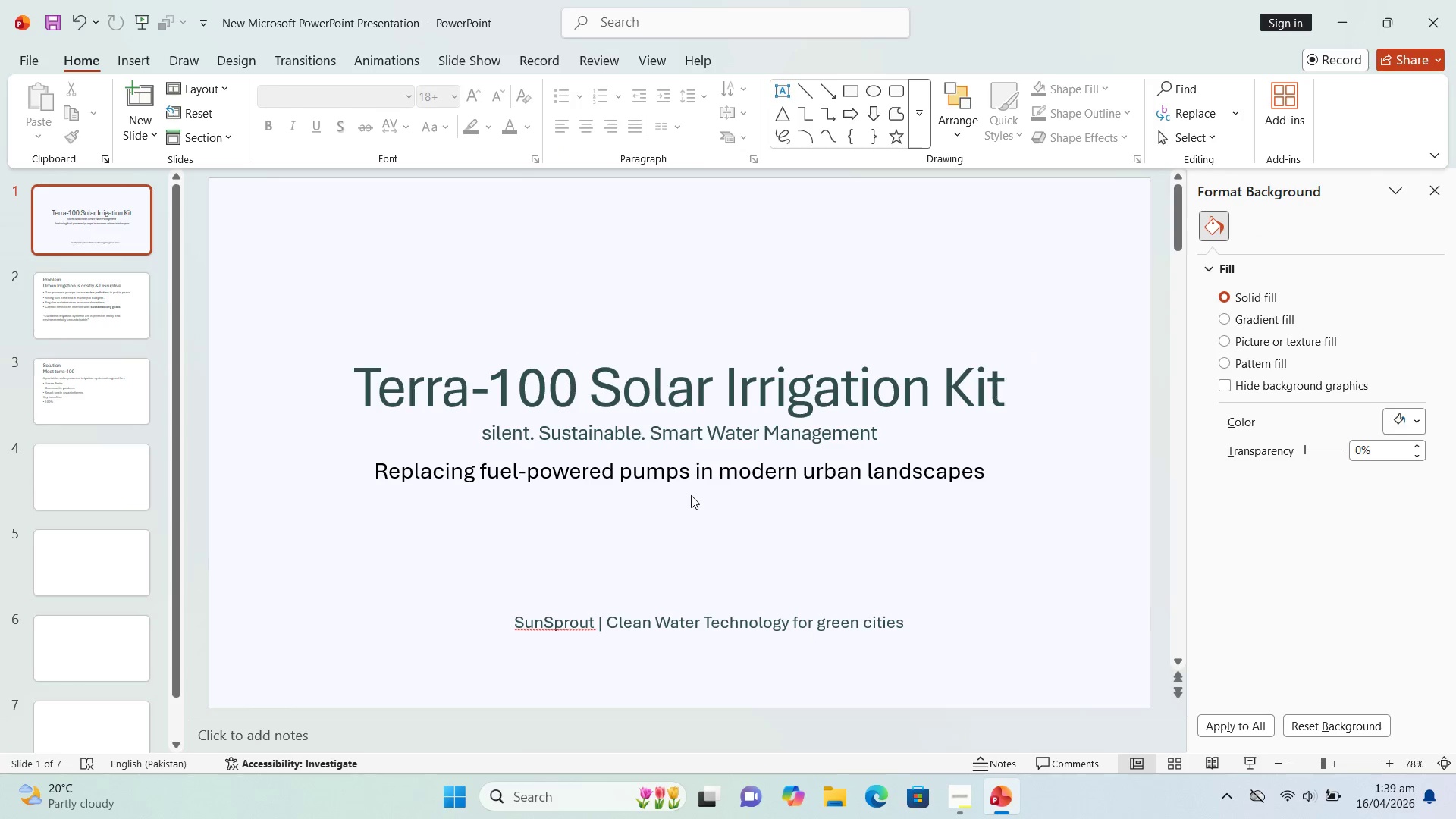 
key(Control+ControlLeft)
 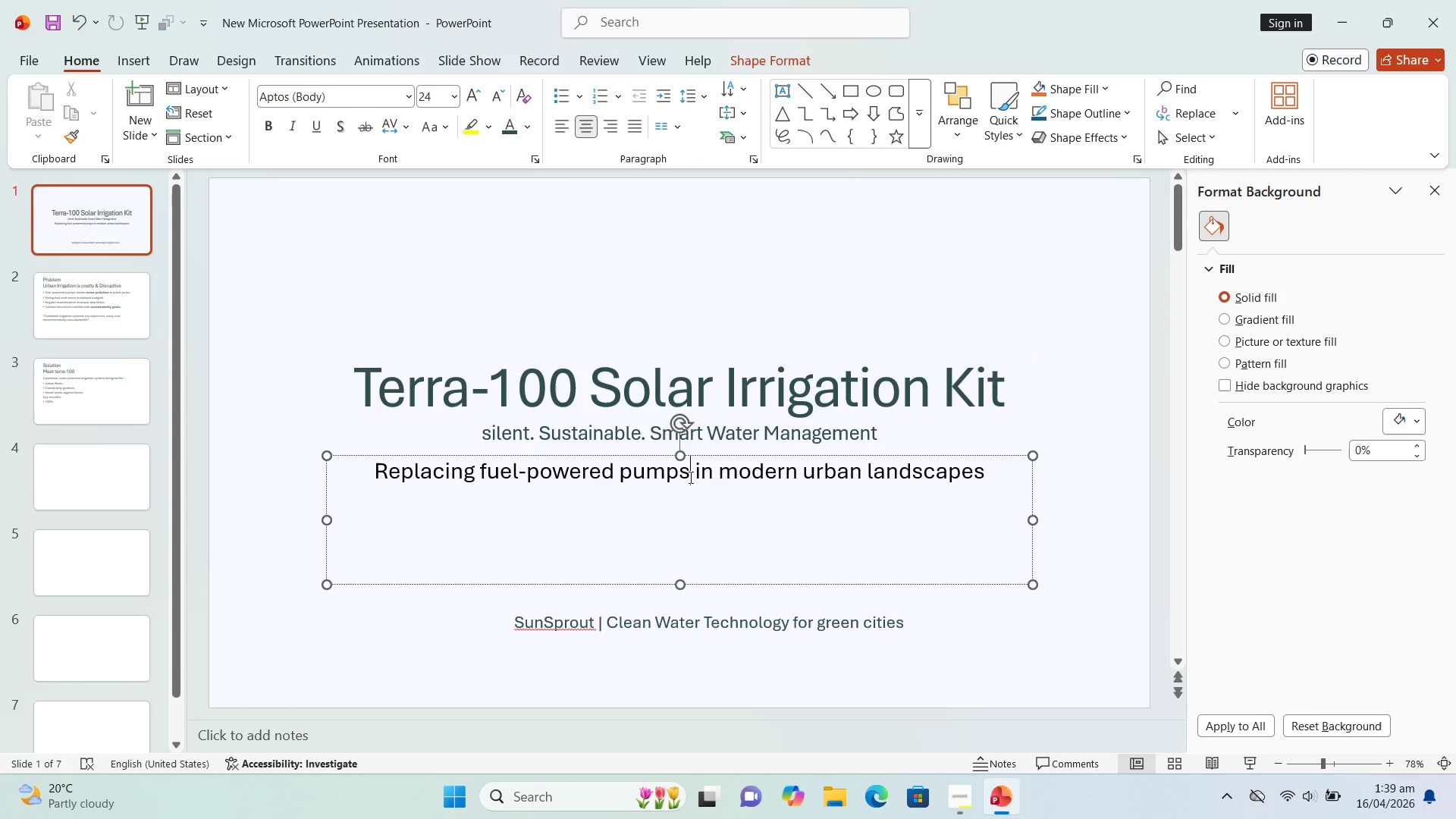 
double_click([689, 477])
 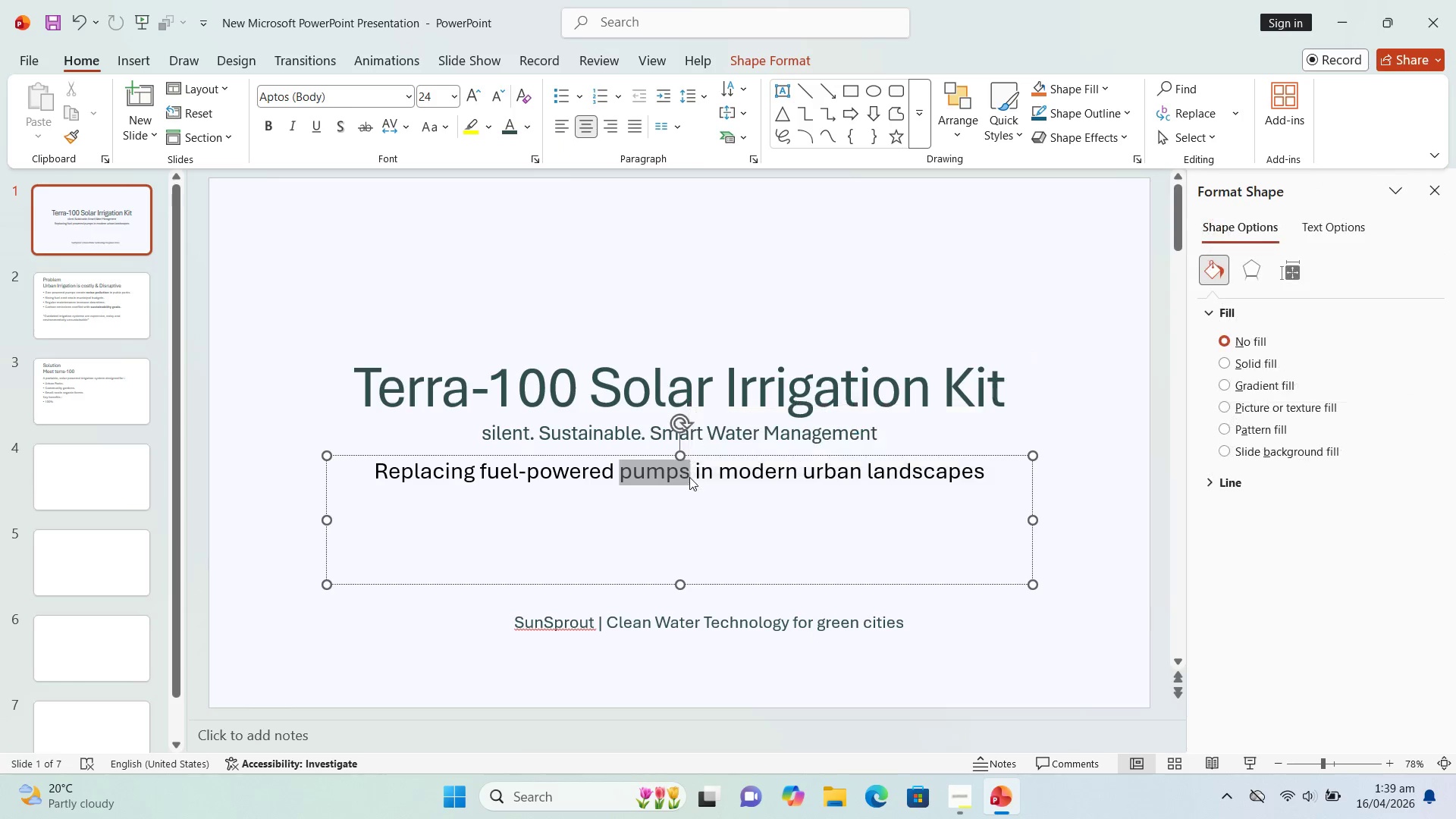 
key(Control+A)
 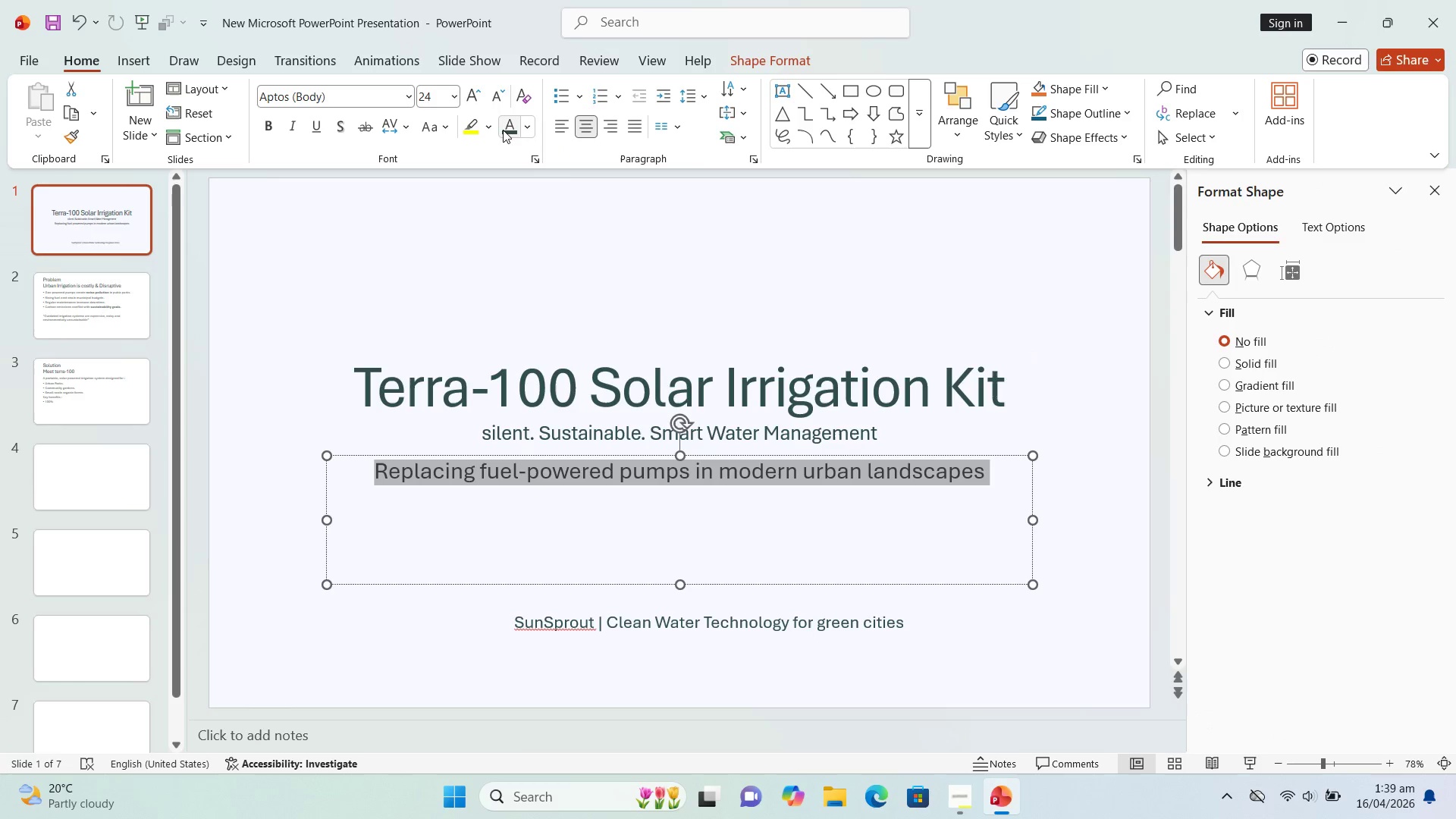 
left_click([507, 130])
 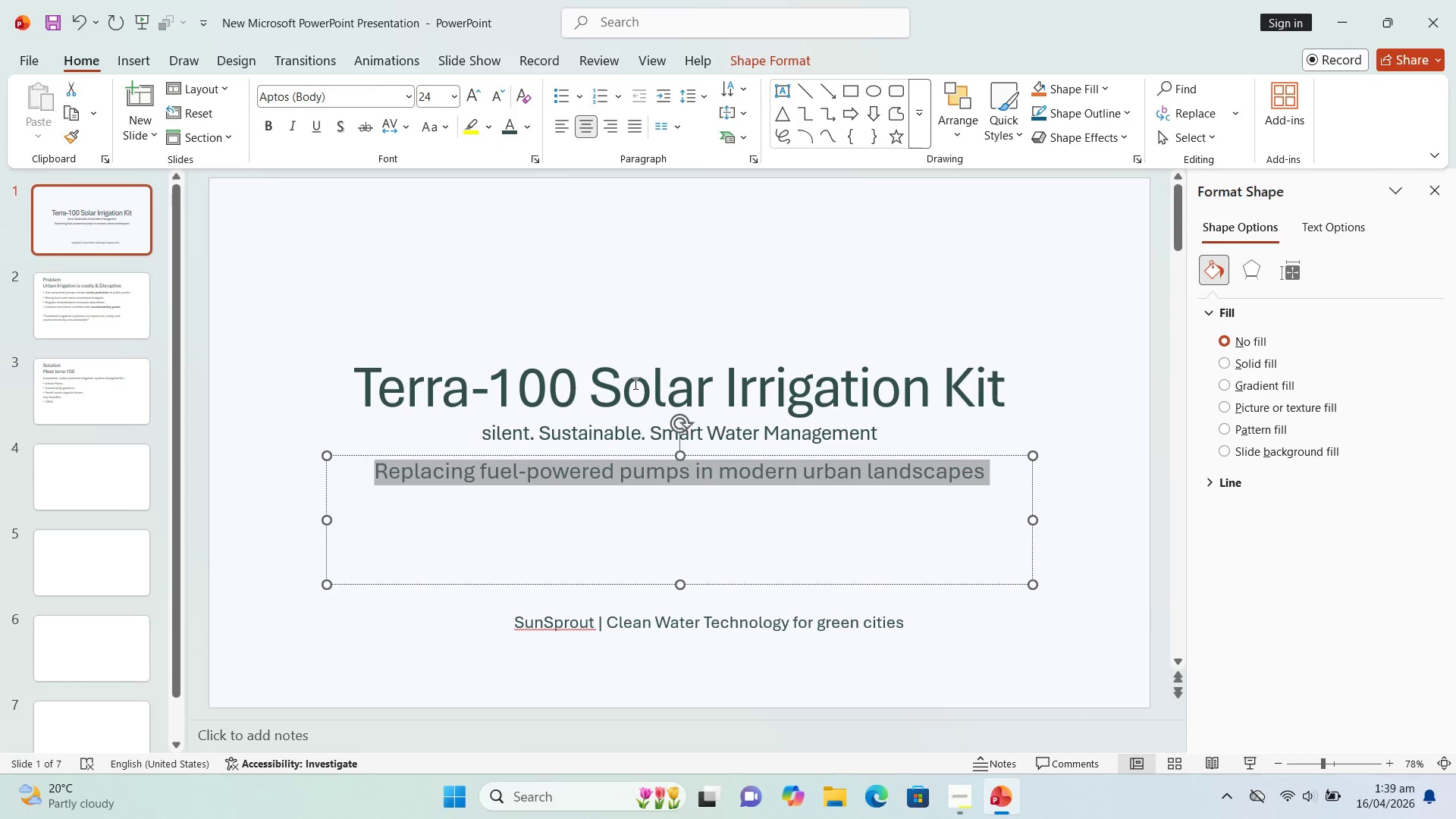 
double_click([634, 383])
 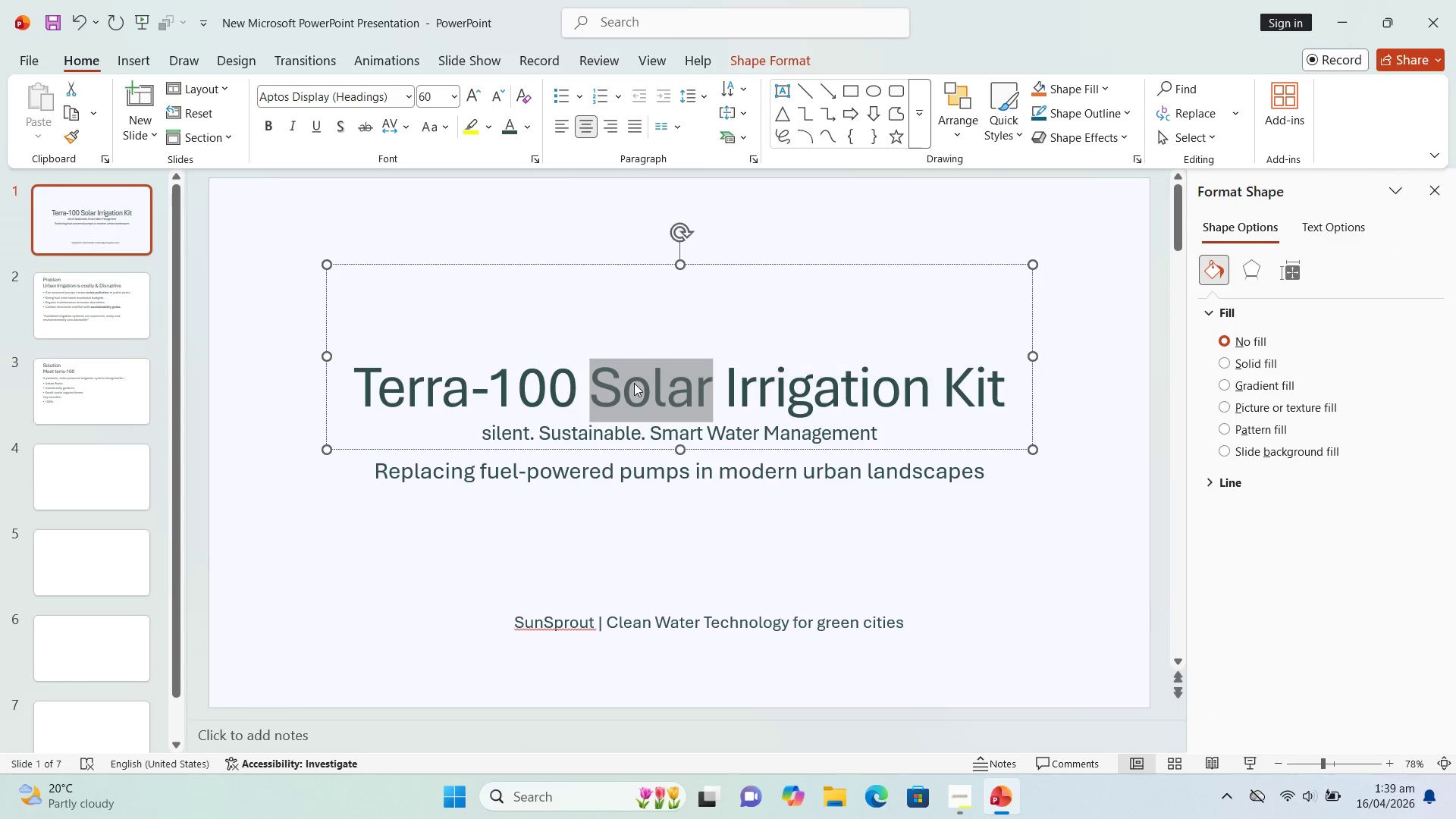 
key(Control+ControlLeft)
 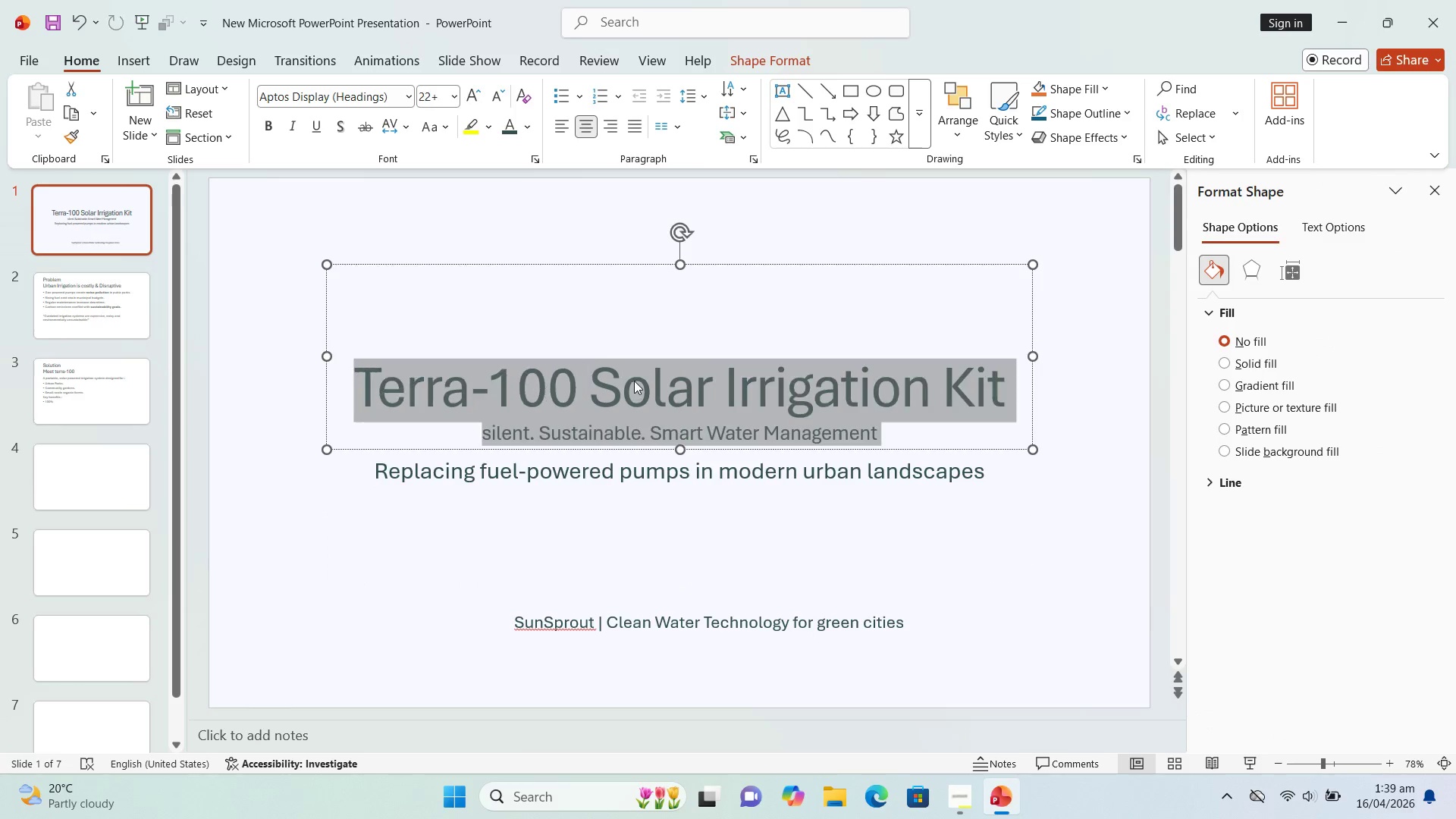 
key(Control+A)
 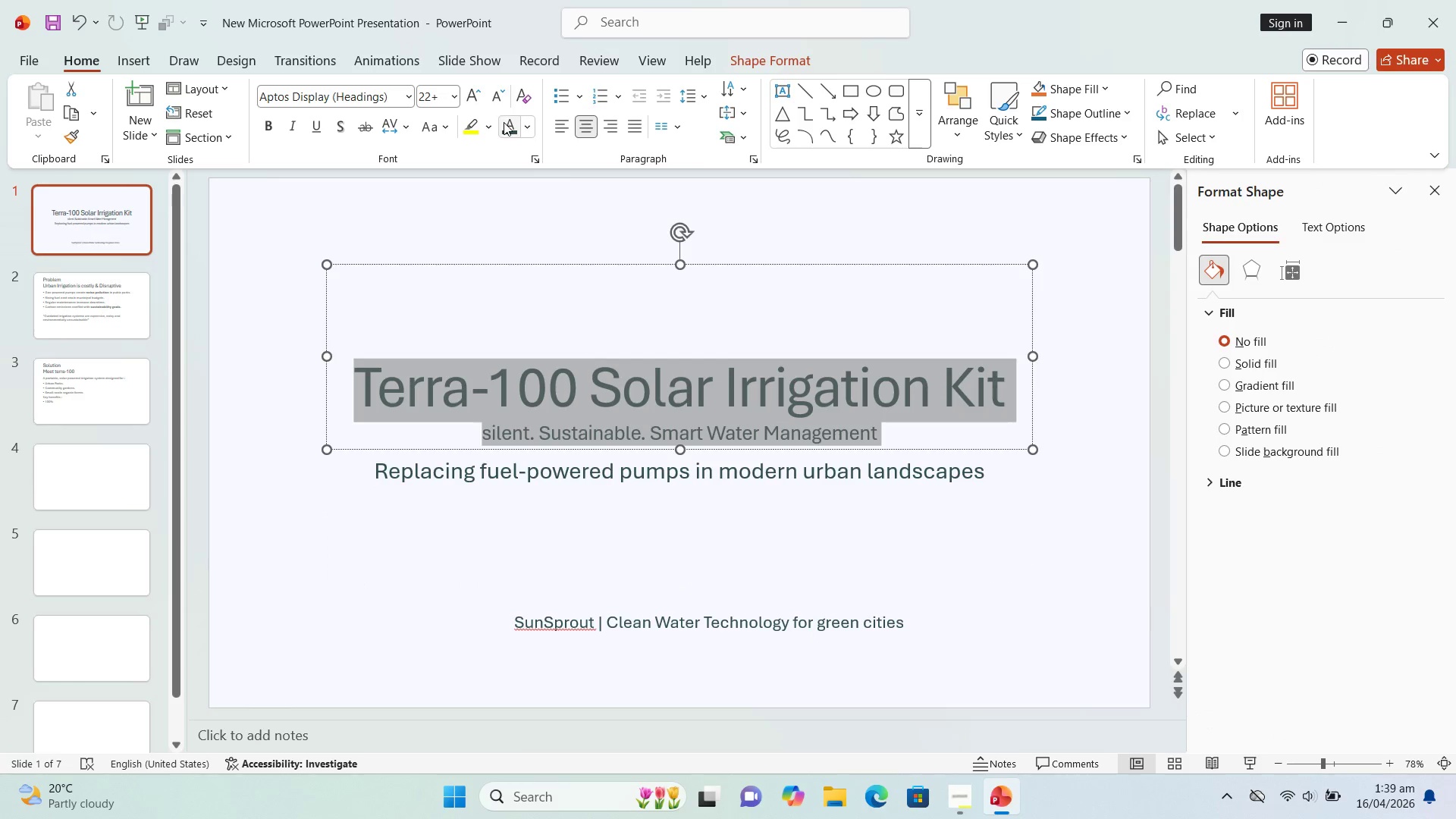 
left_click([504, 122])
 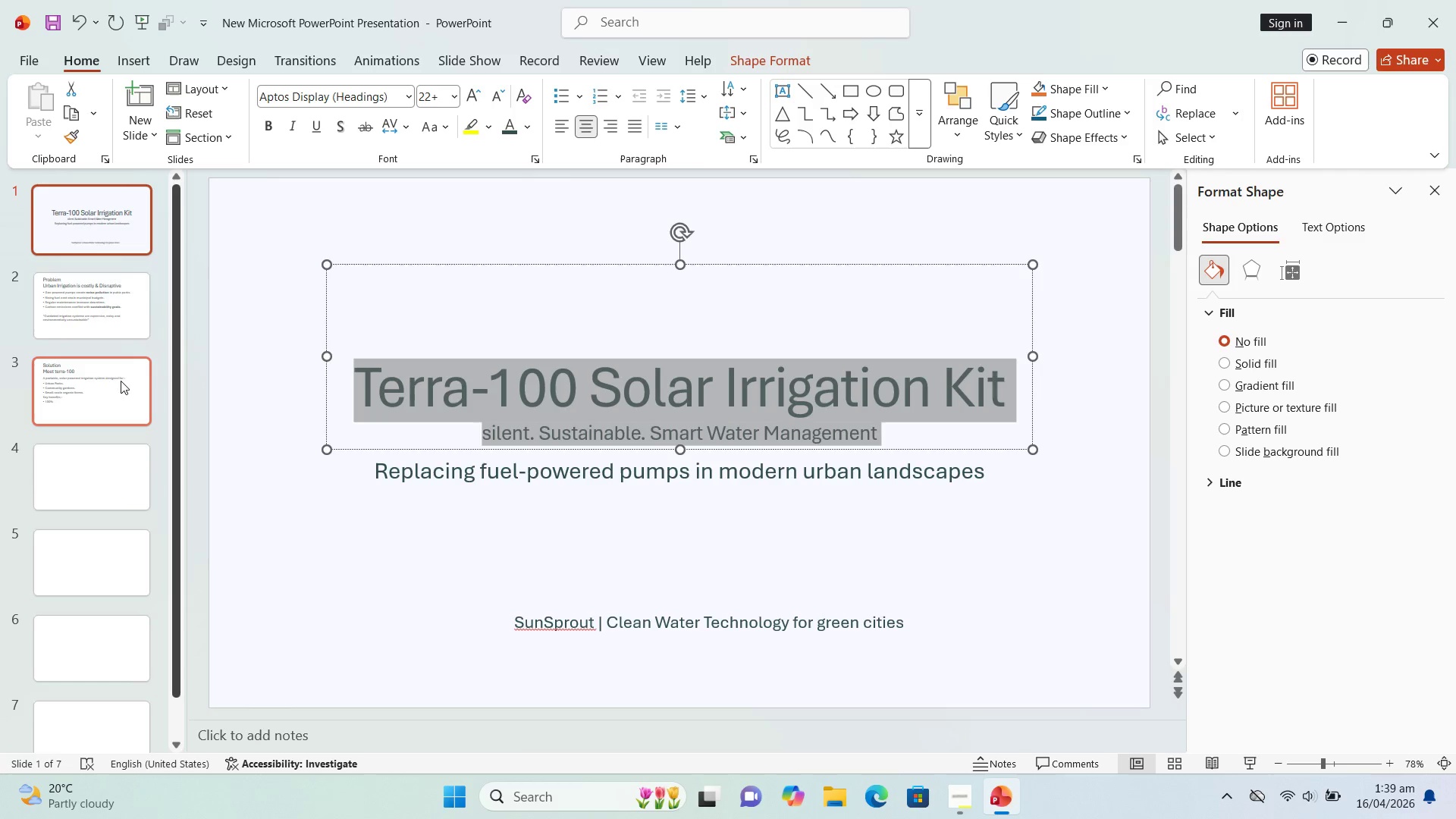 
left_click([108, 377])
 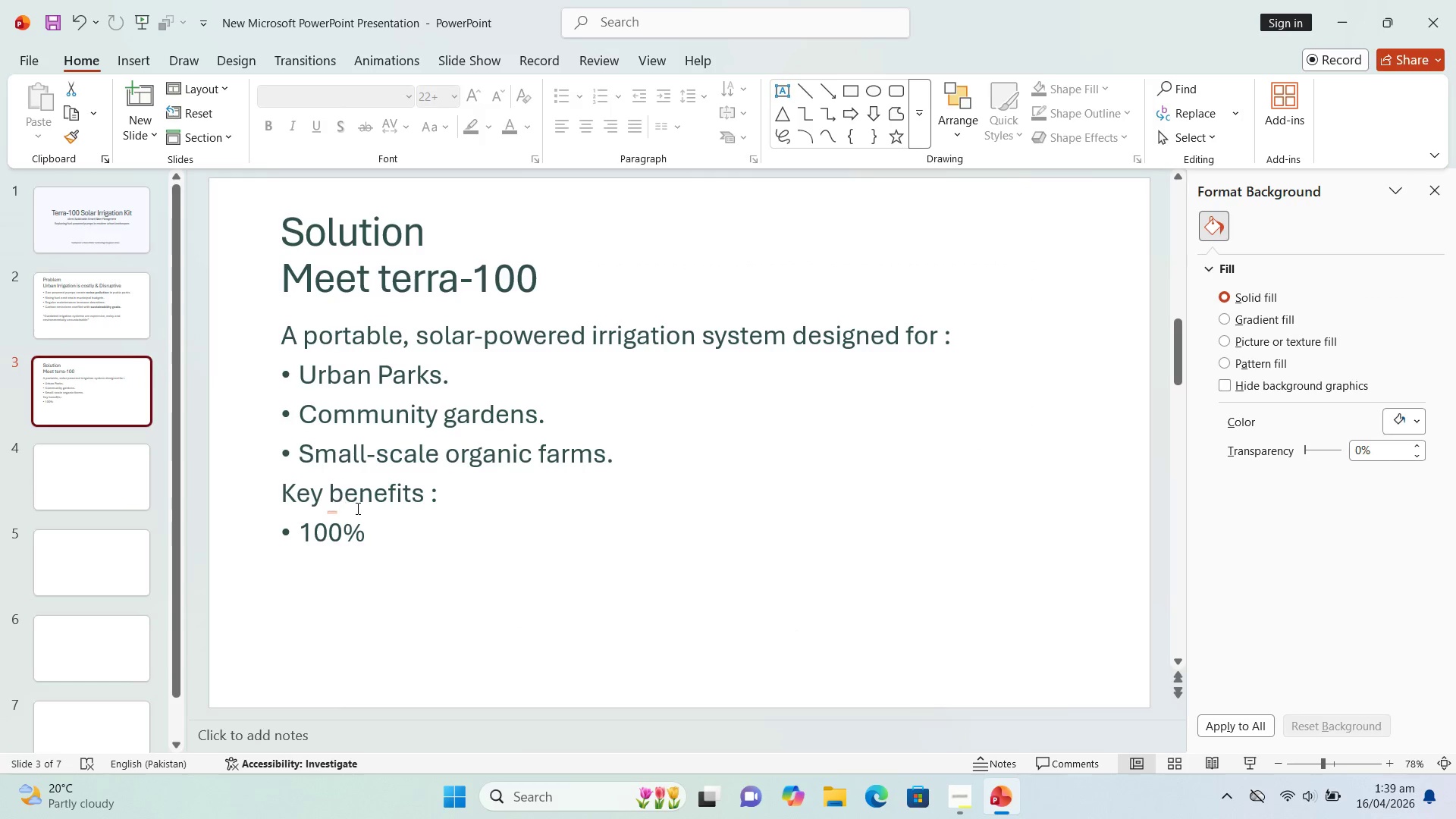 
left_click([364, 532])
 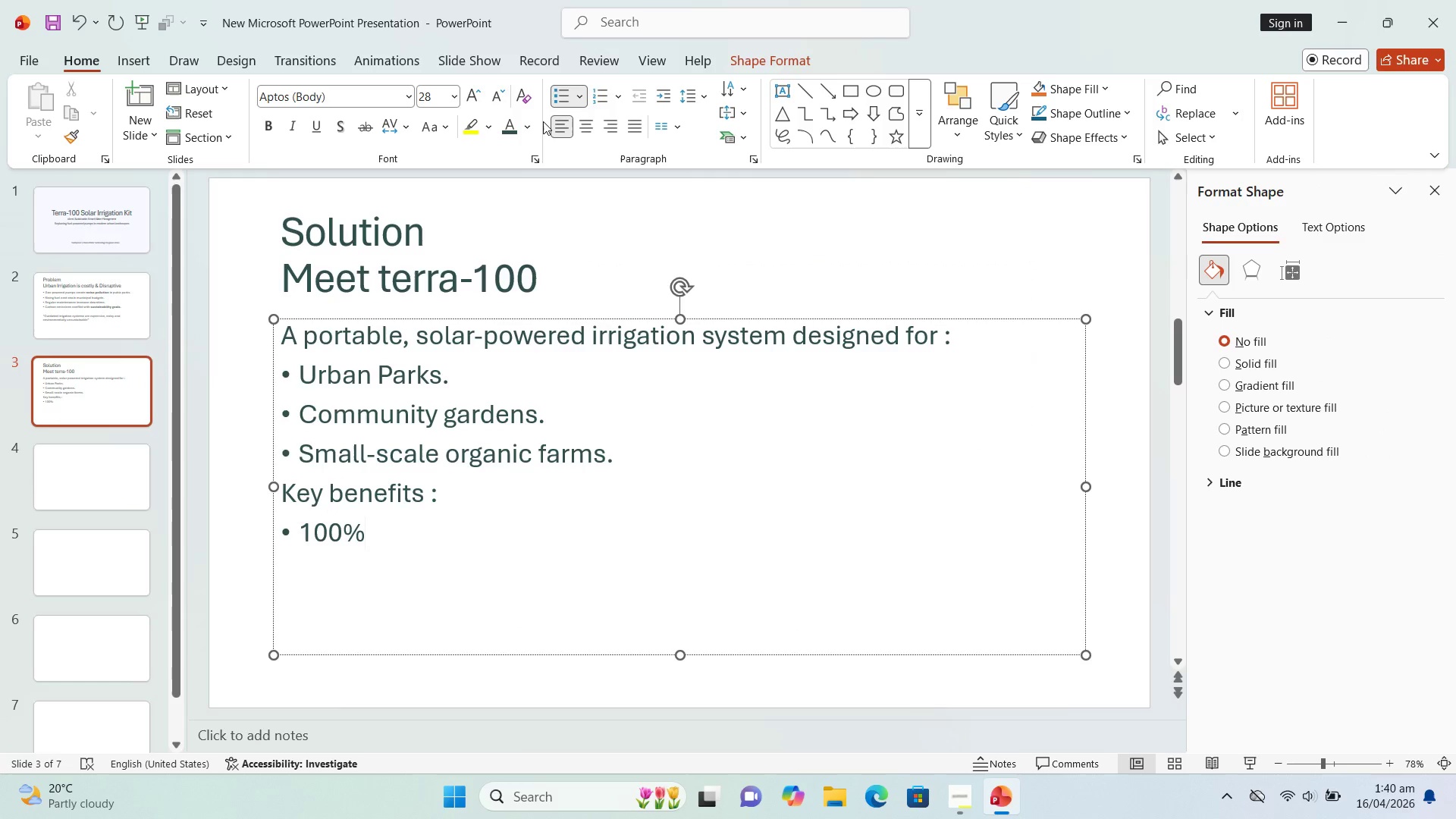 
wait(5.16)
 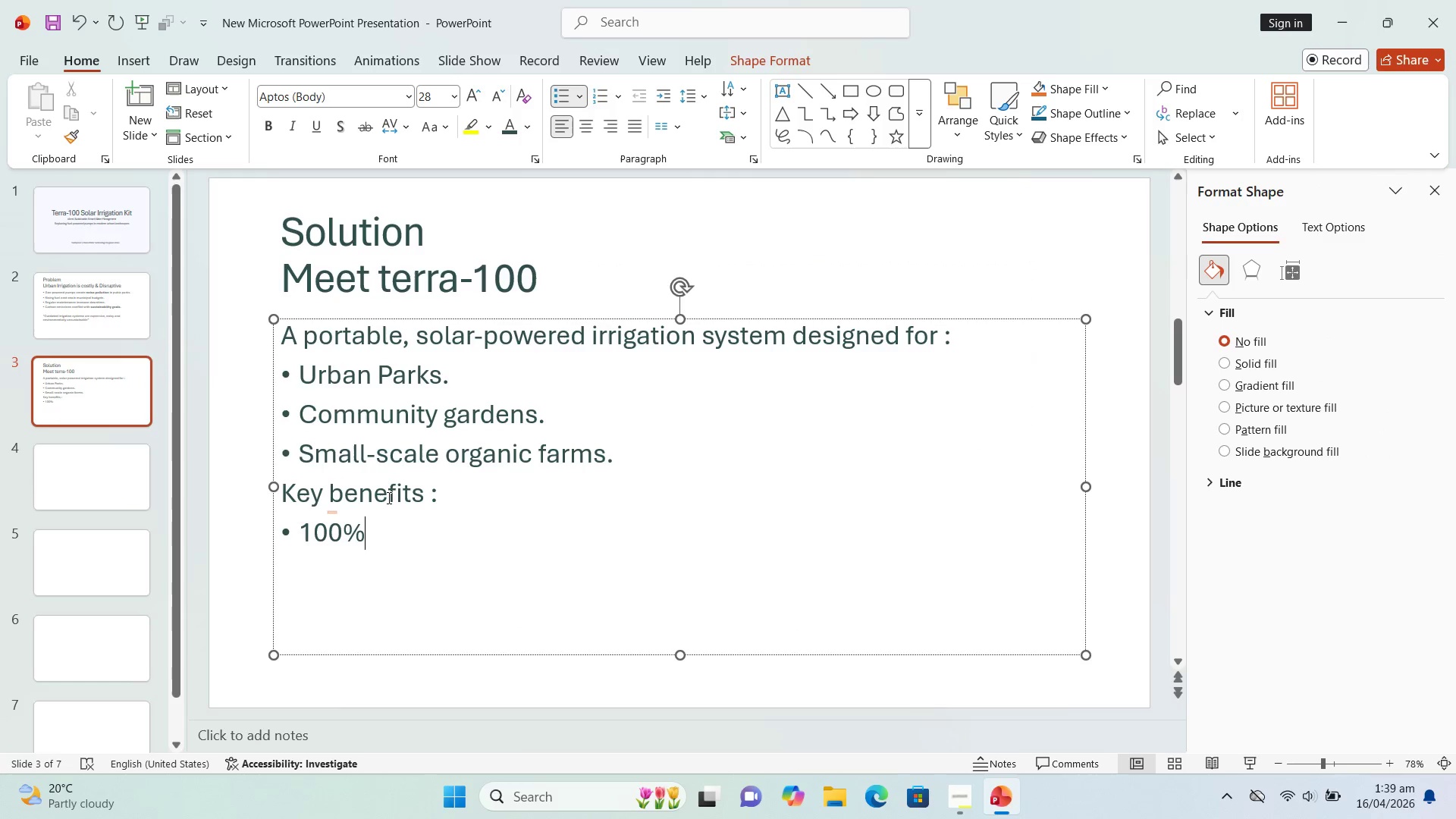 
key(Space)
 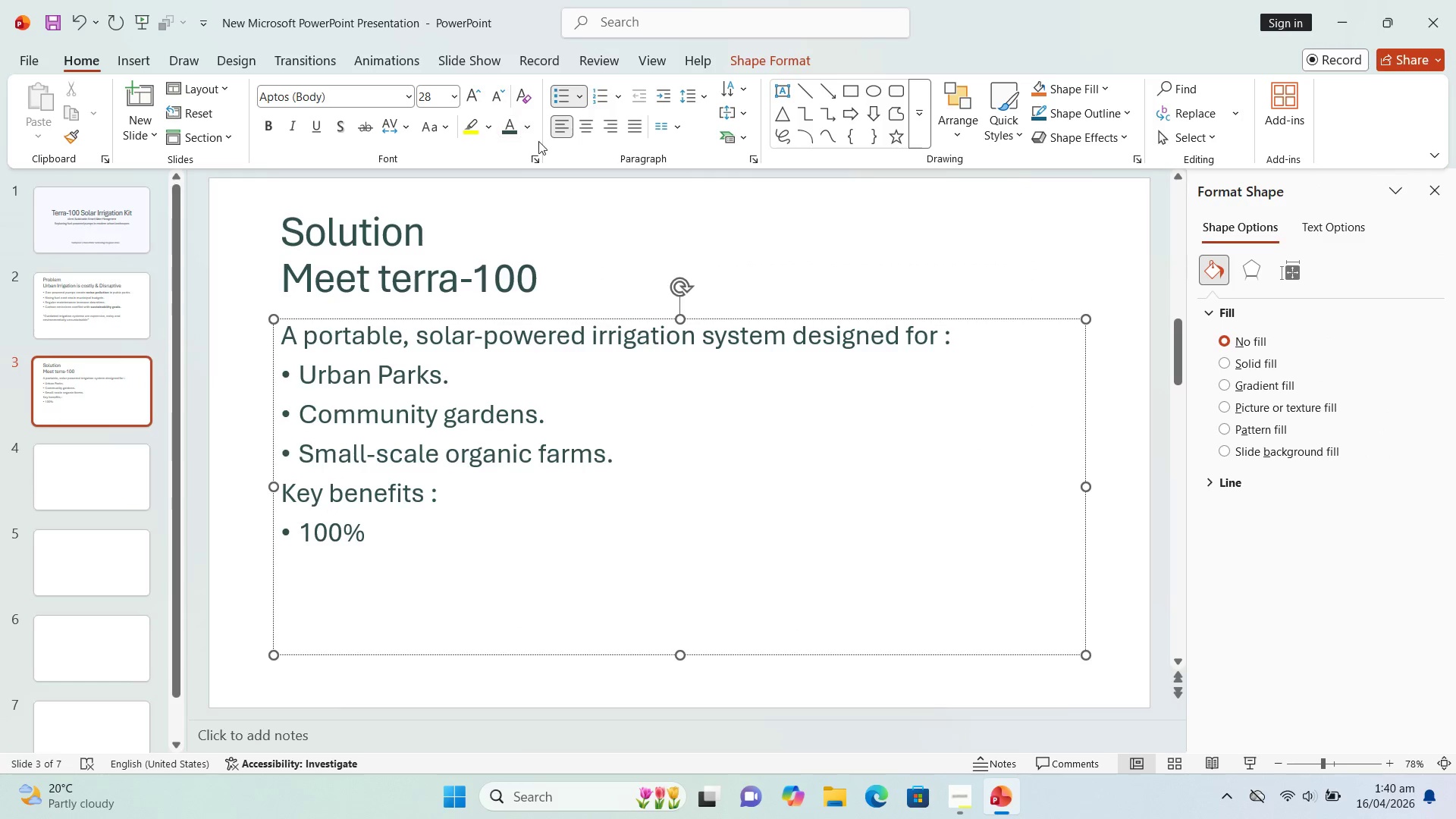 
left_click([540, 142])
 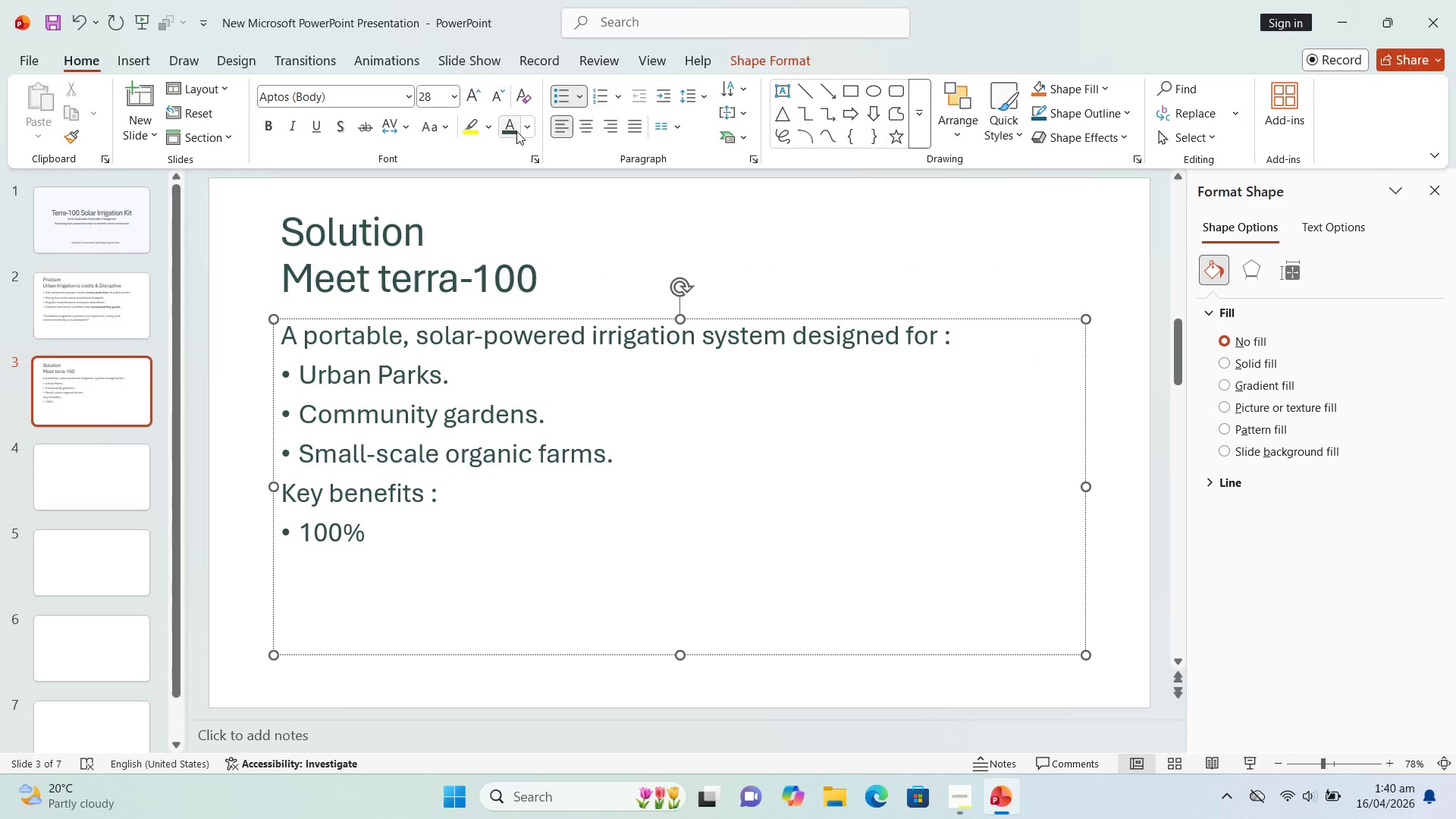 
left_click([509, 129])
 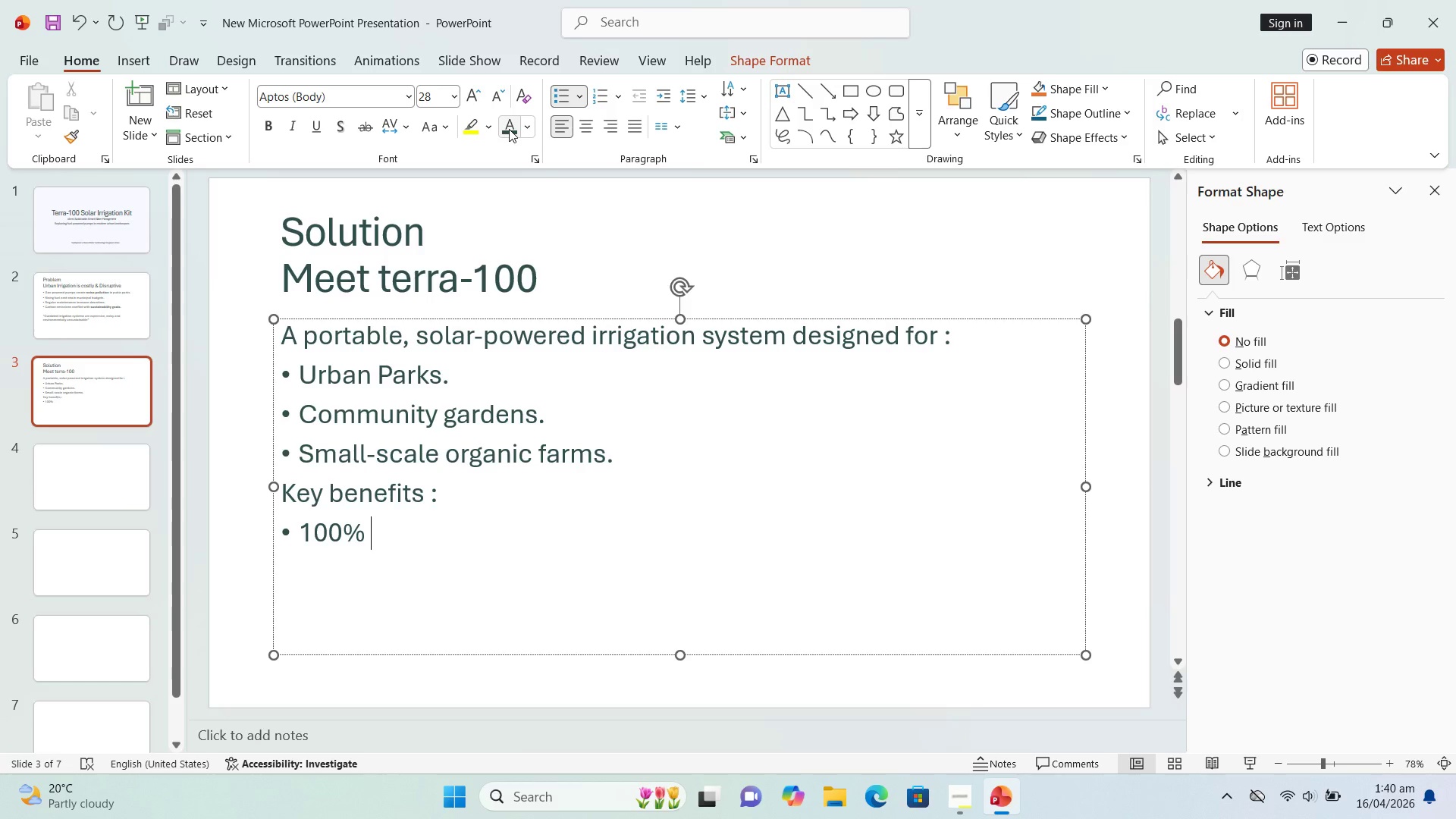 
wait(5.2)
 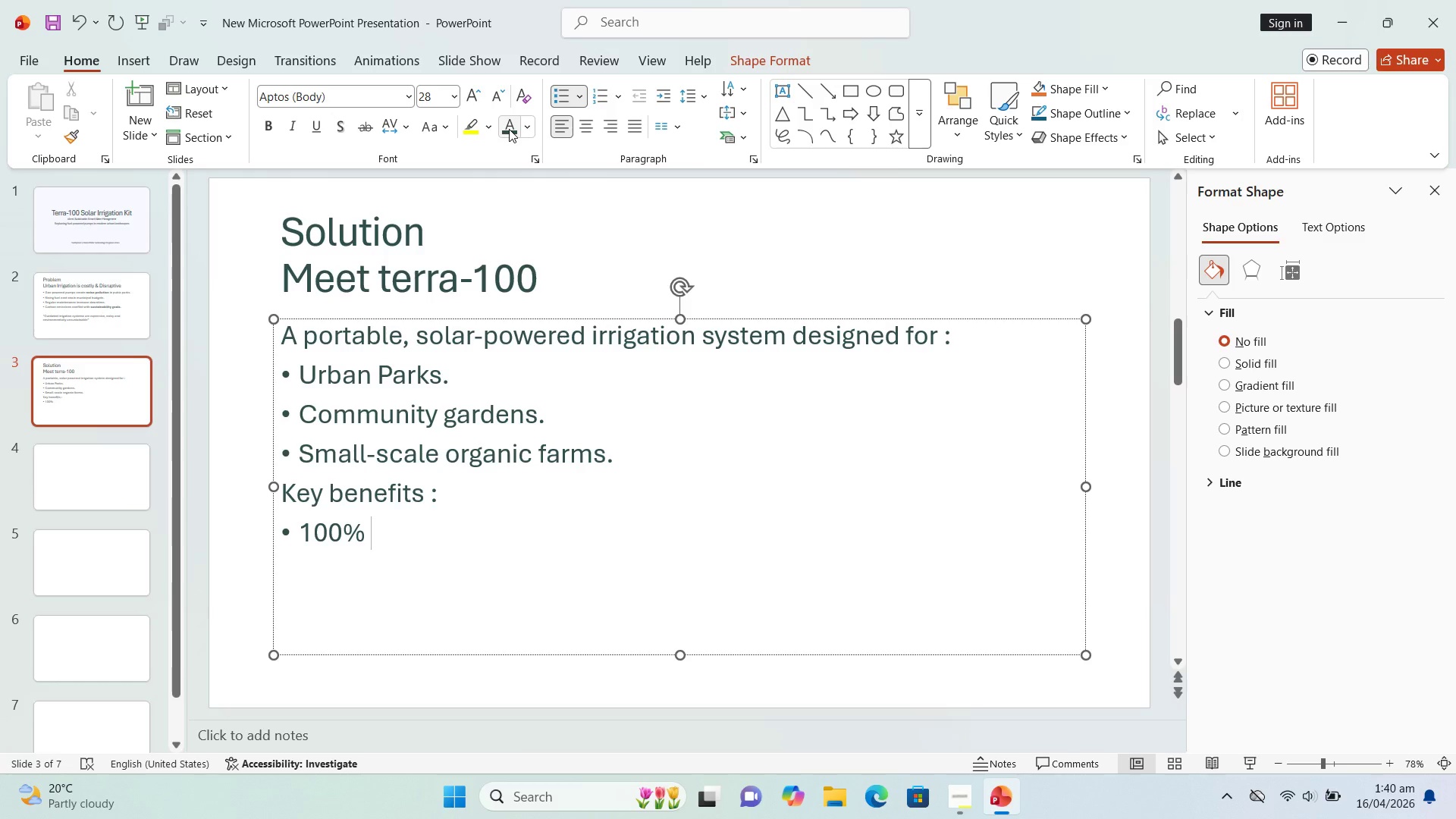 
type(solar-powered operation.)
 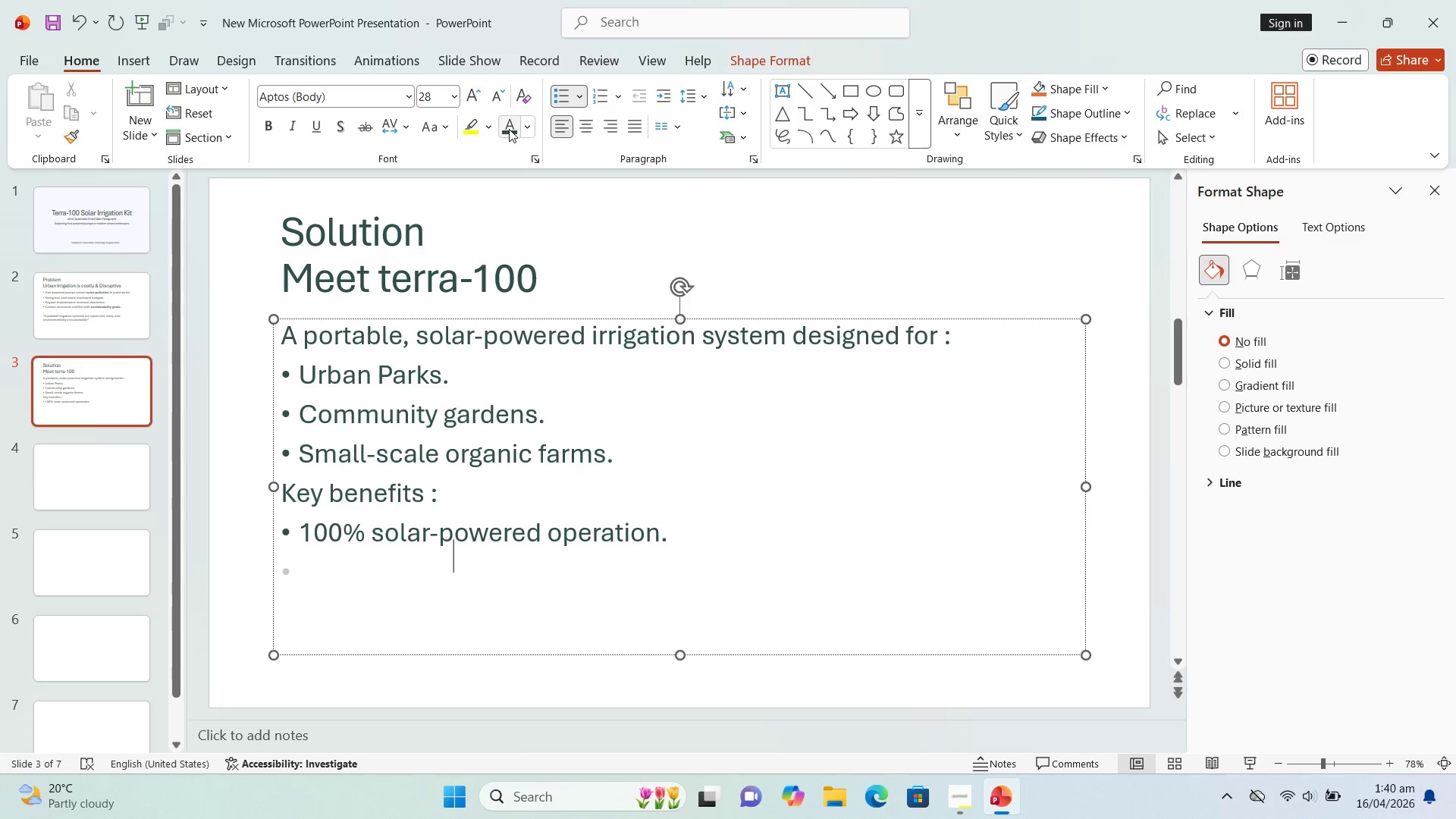 
key(Enter)
 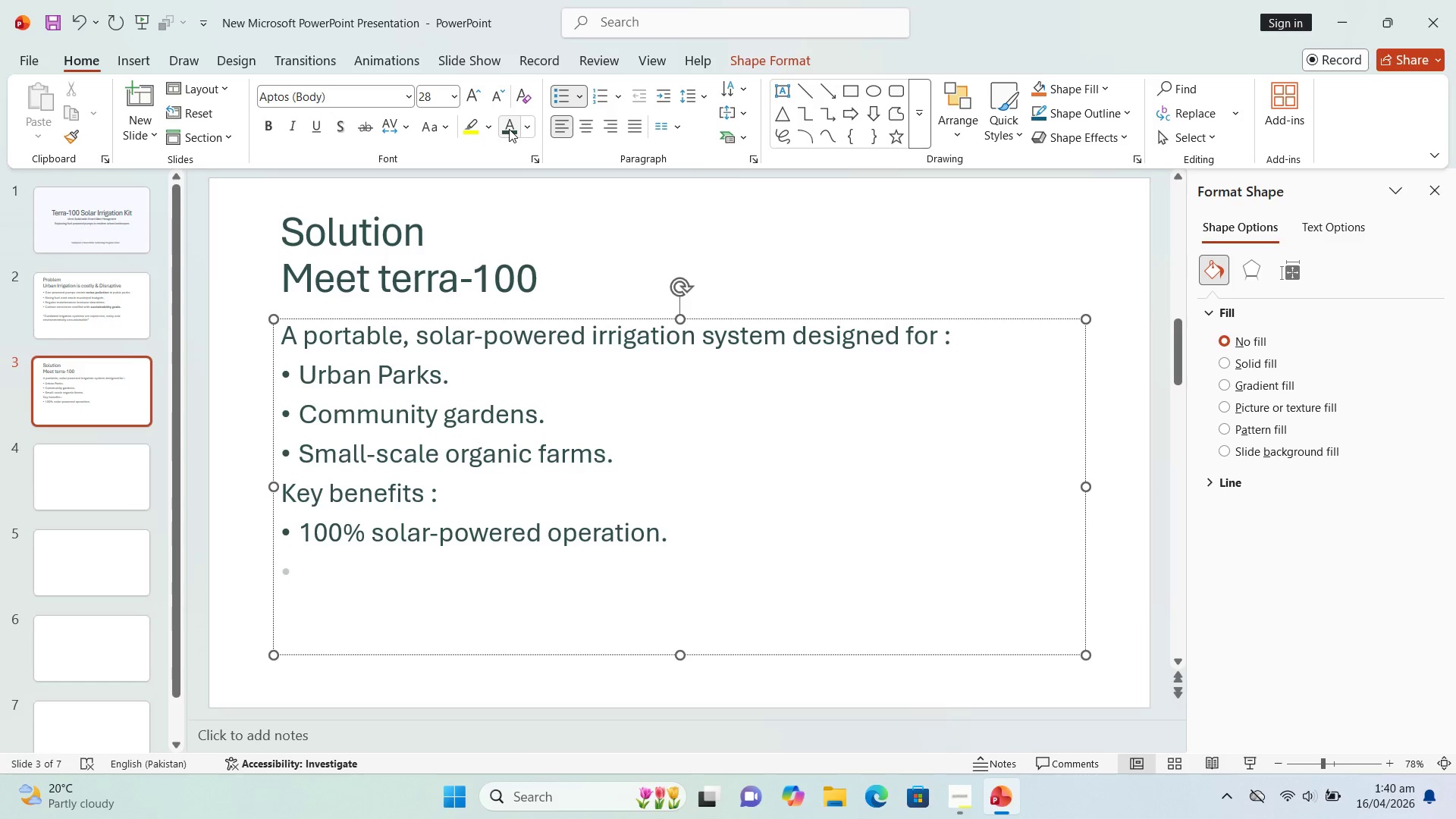 
type(Silent )
 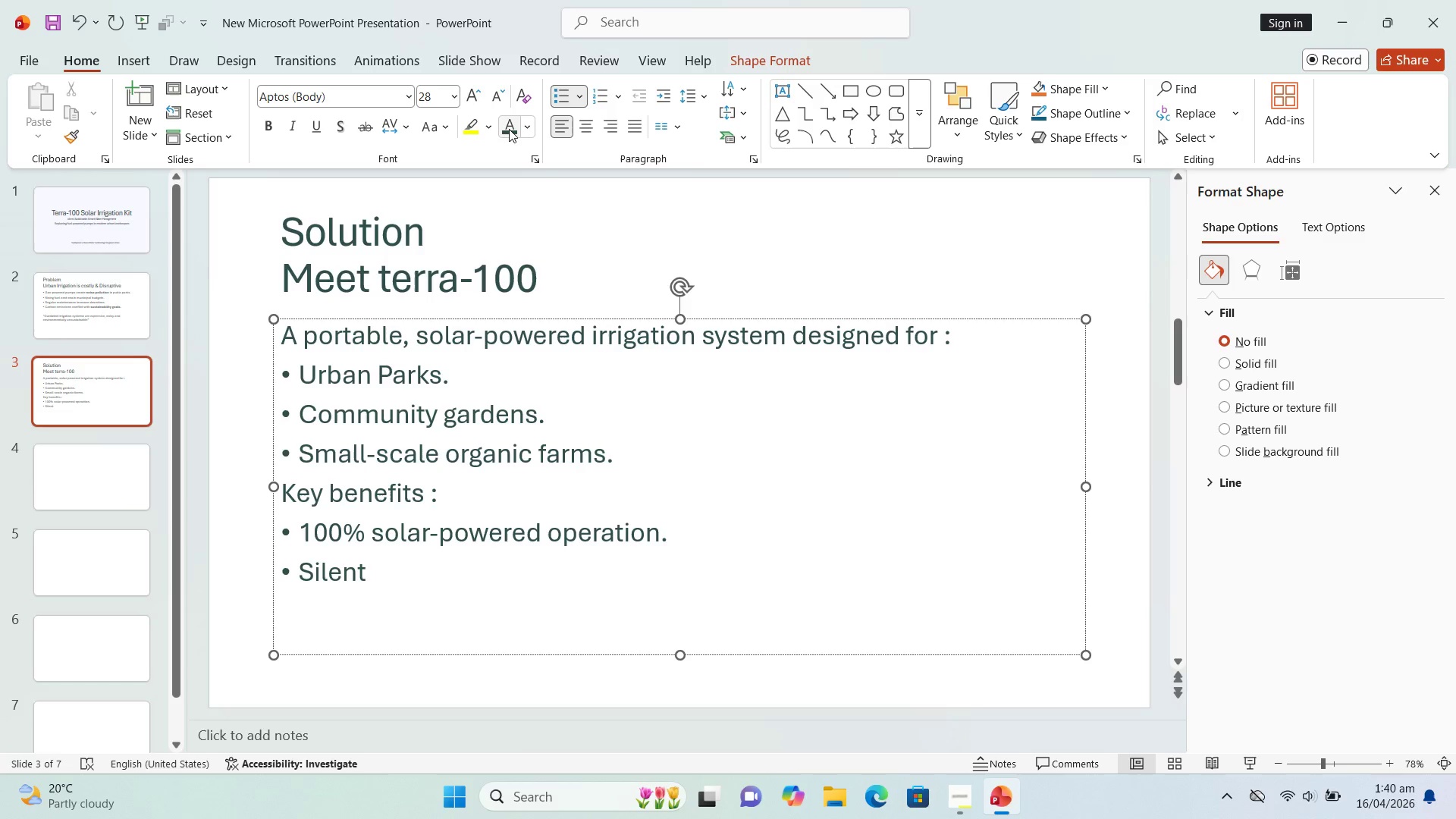 
type(performance.)
 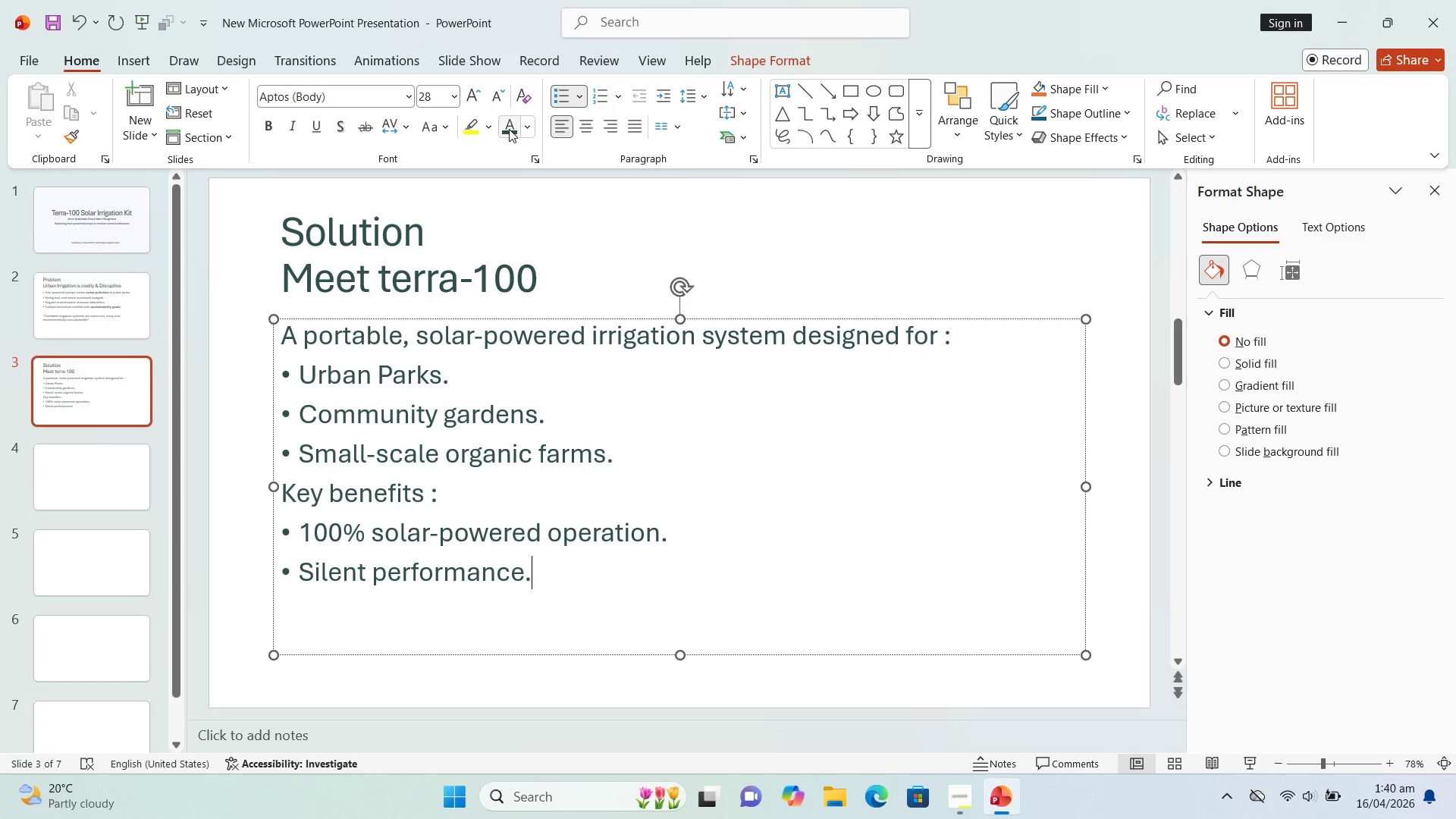 
key(Enter)
 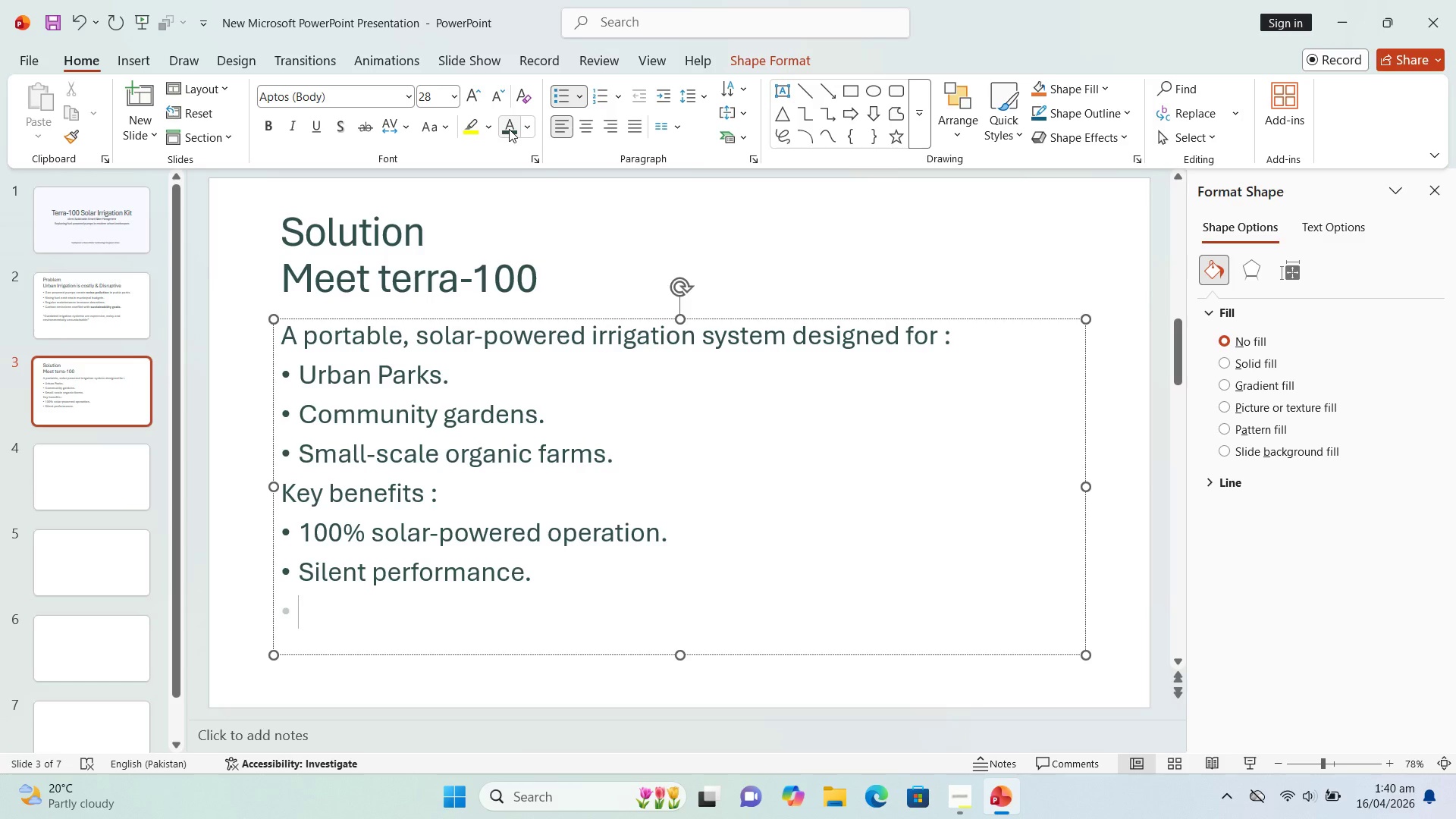 
type(Zero fuel dependancy.)
 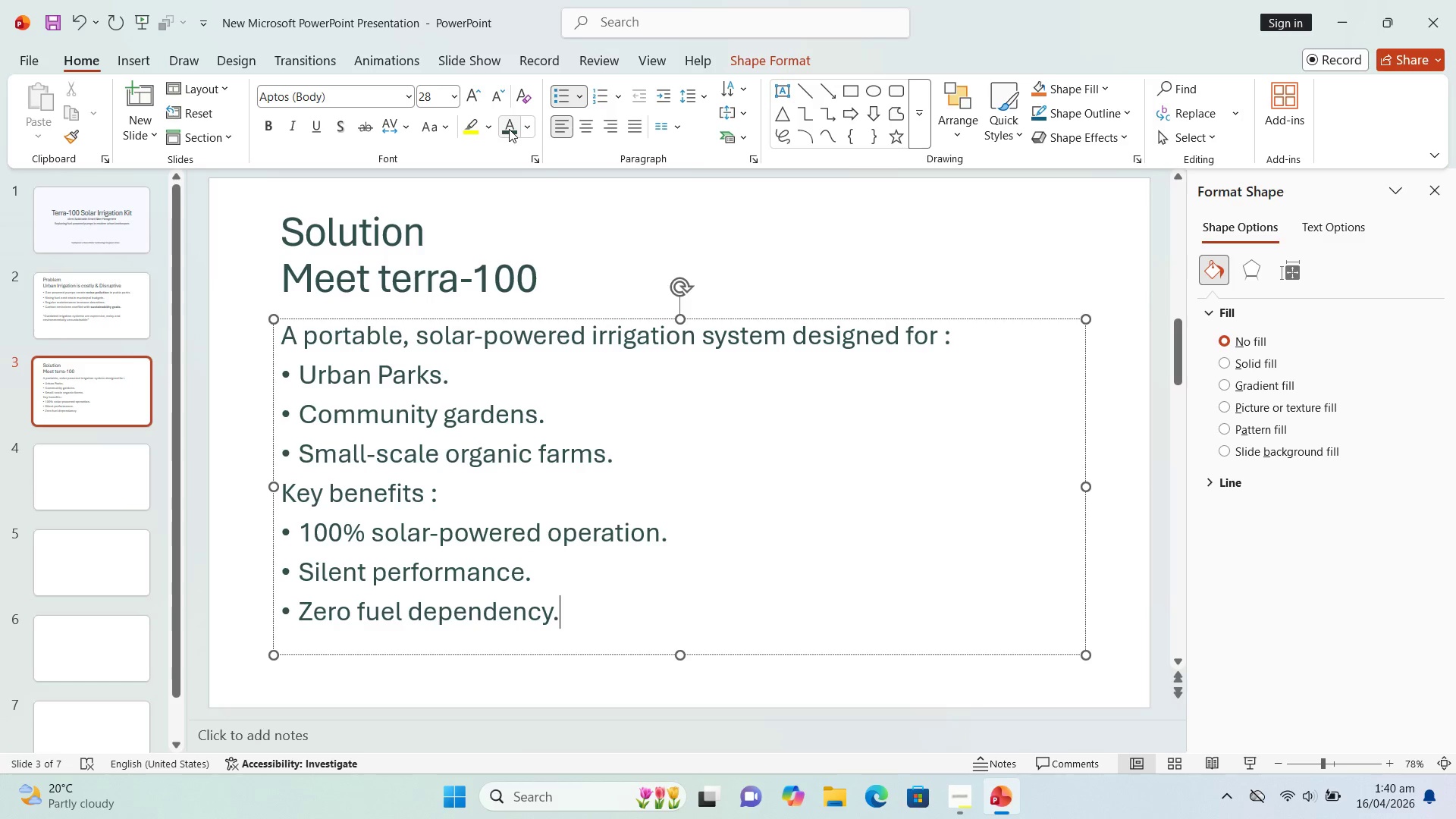 
key(Enter)
 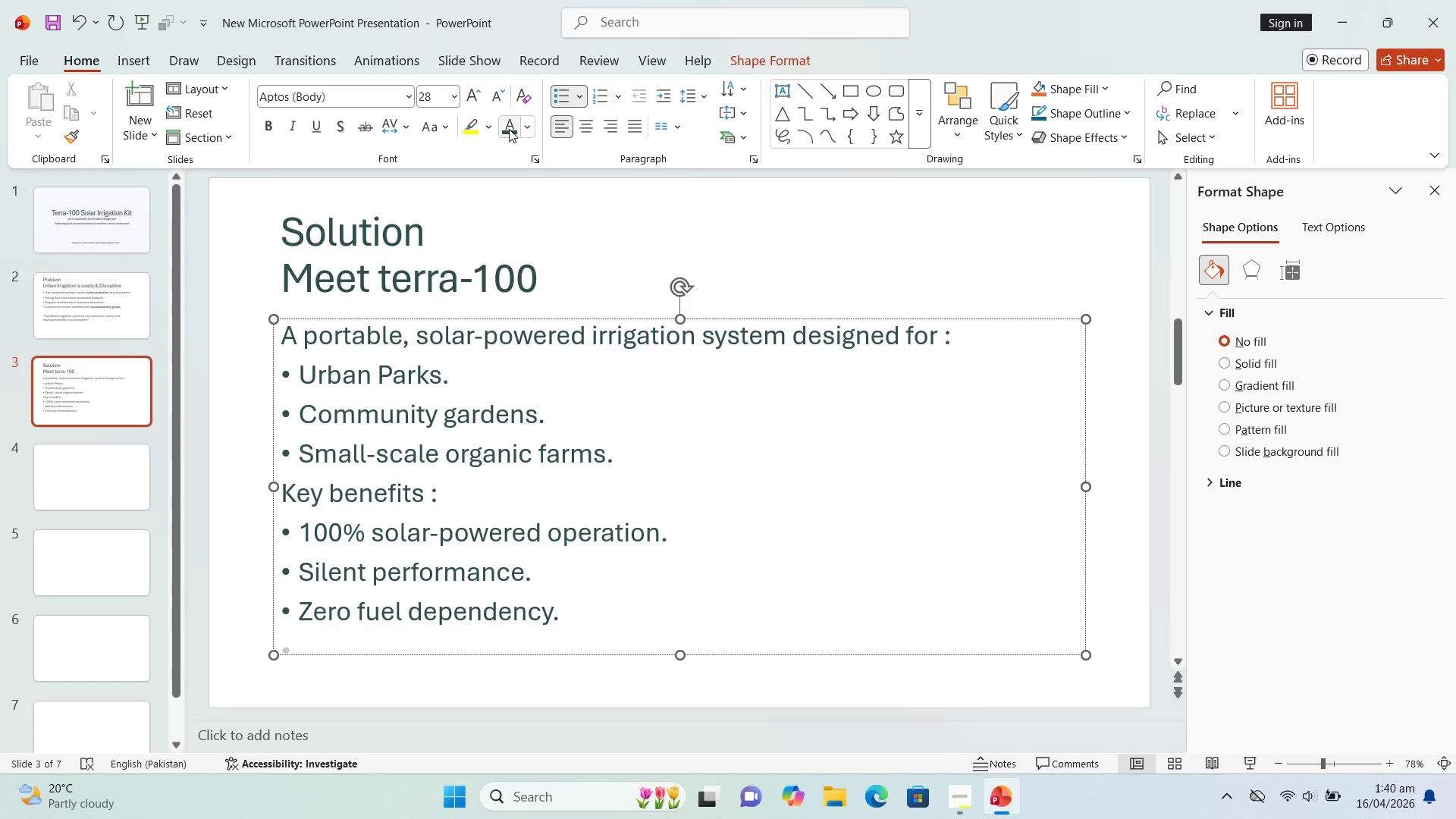 
type(Built)
 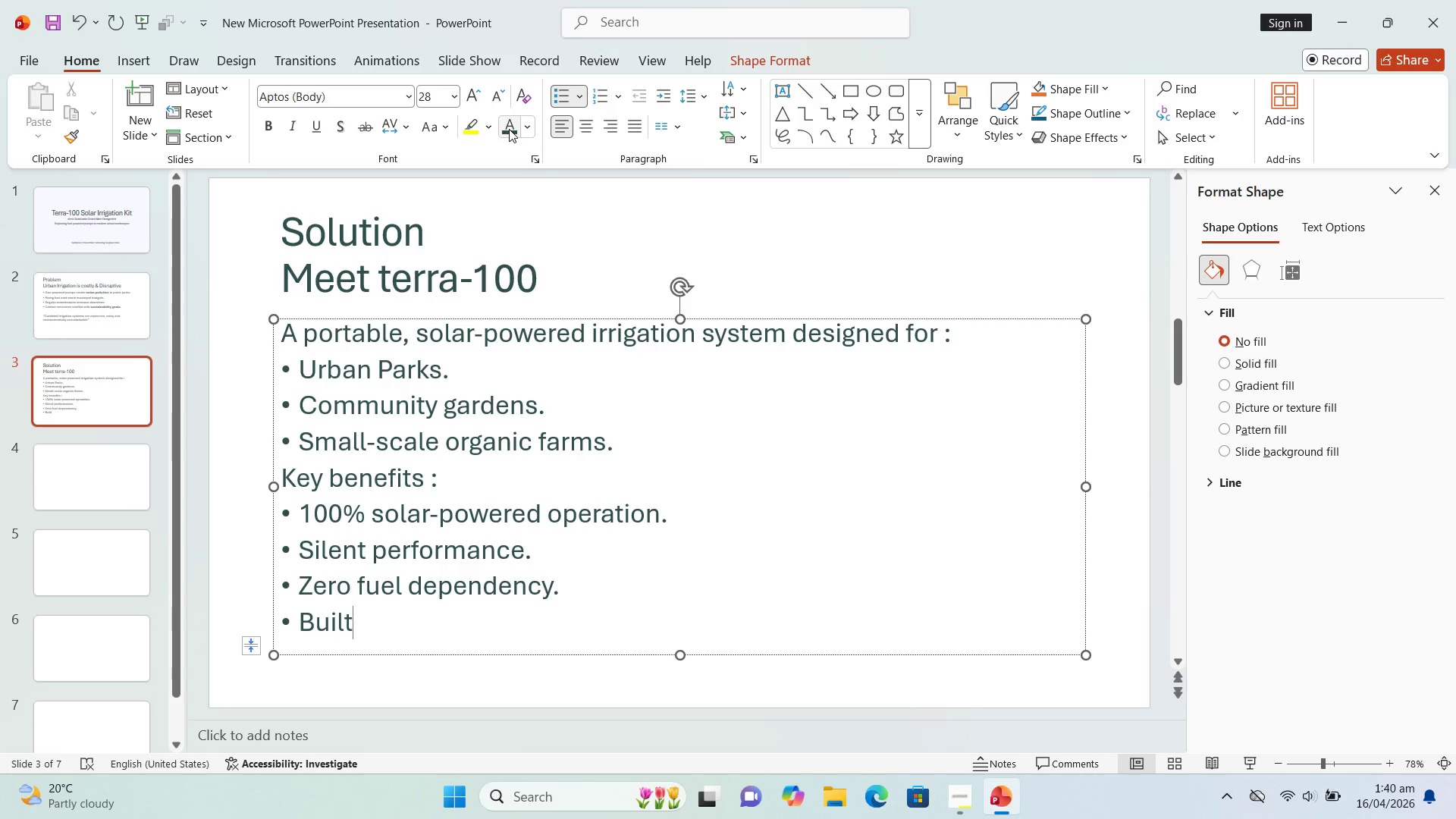 
wait(8.56)
 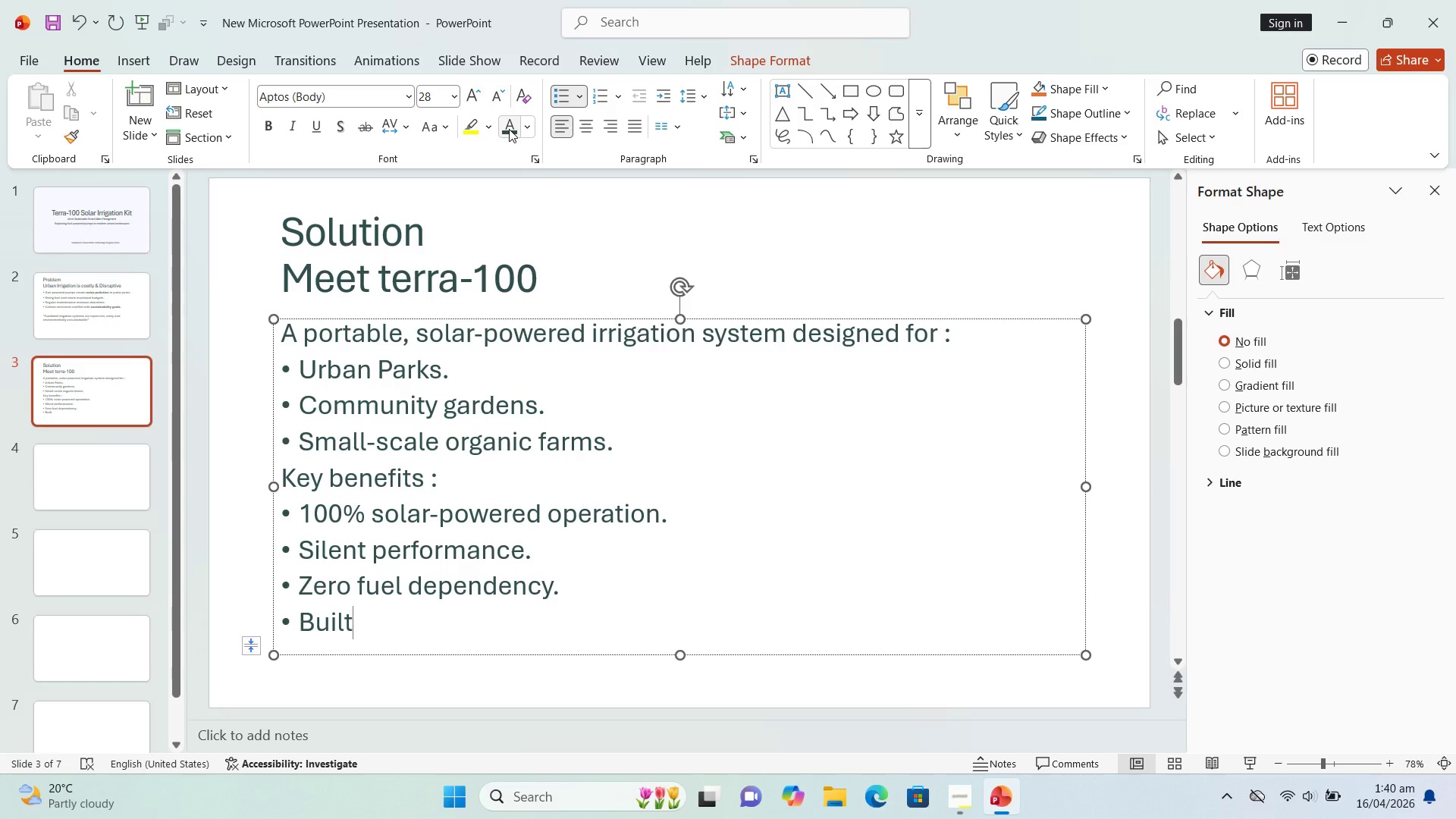 
type( for professional use.)
 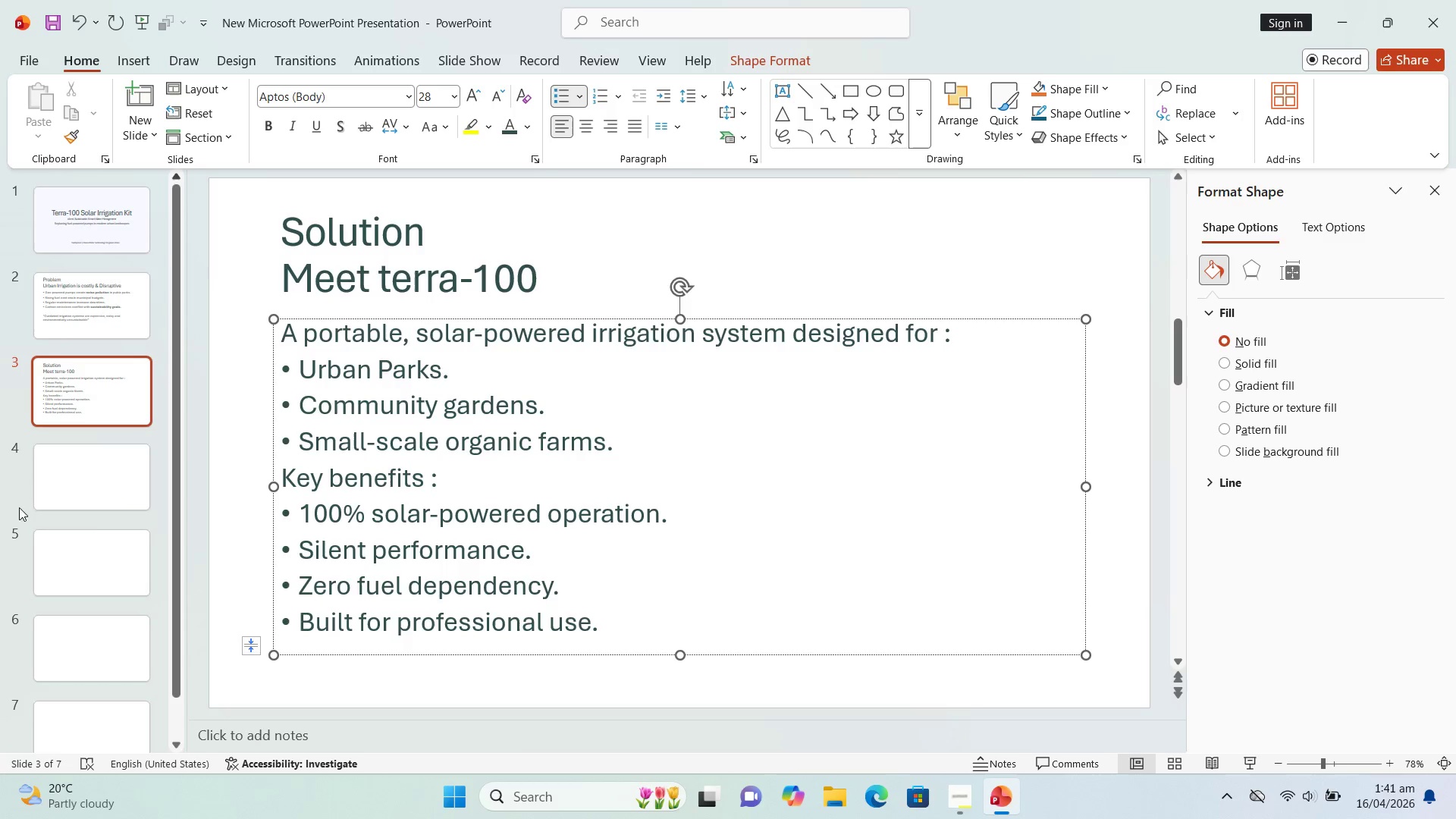 
left_click([89, 490])
 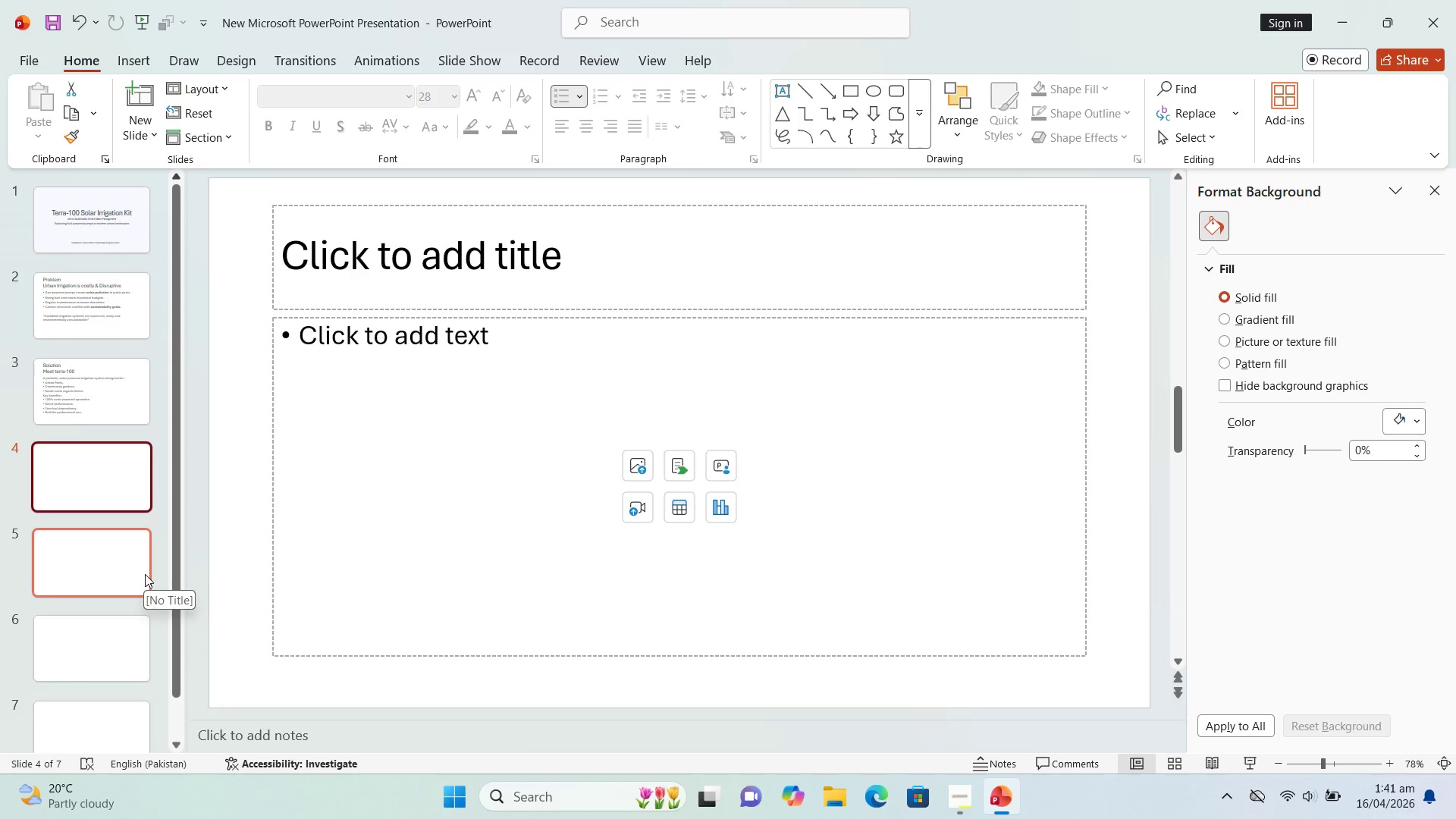 
wait(15.47)
 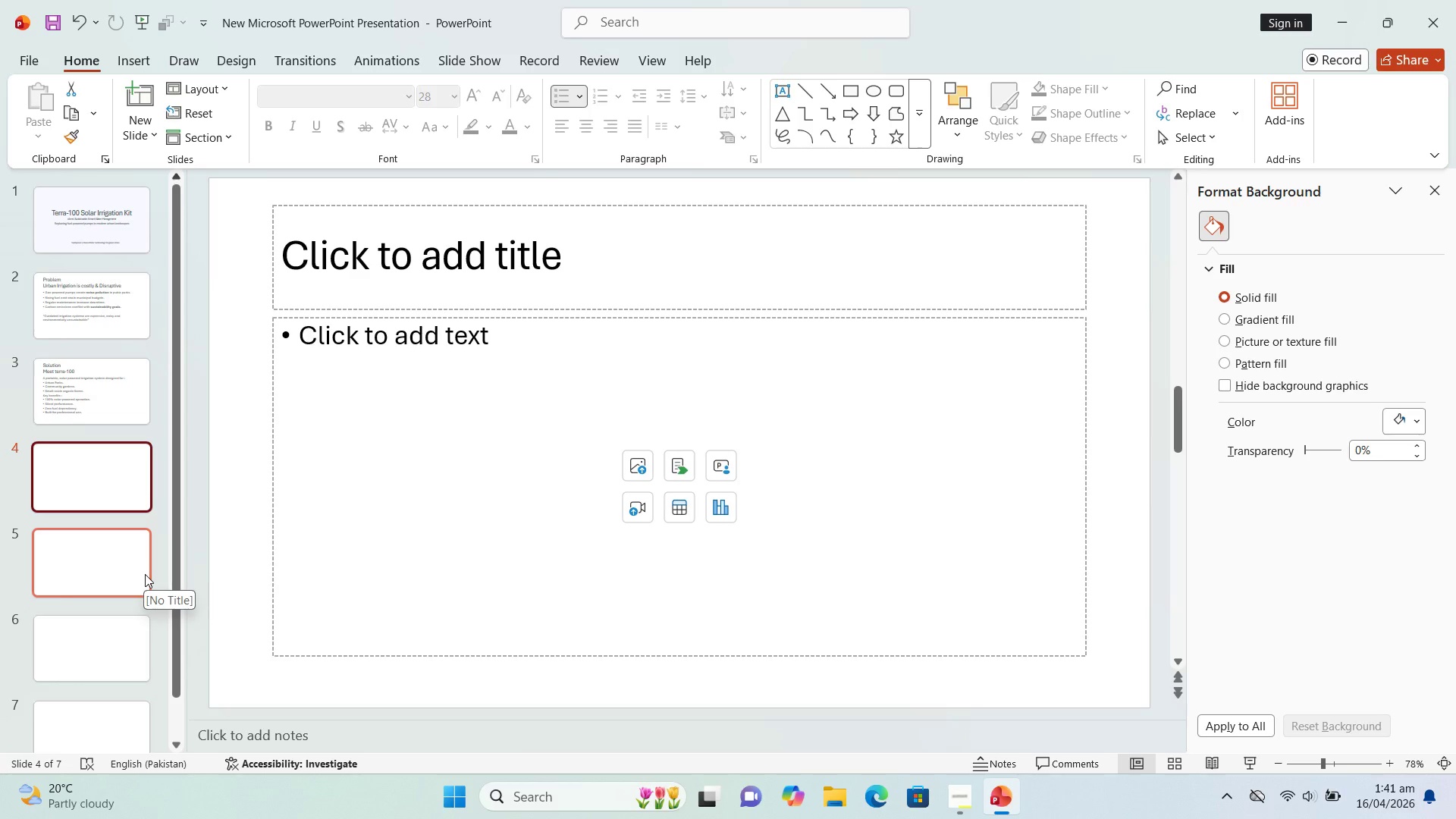 
left_click([372, 261])
 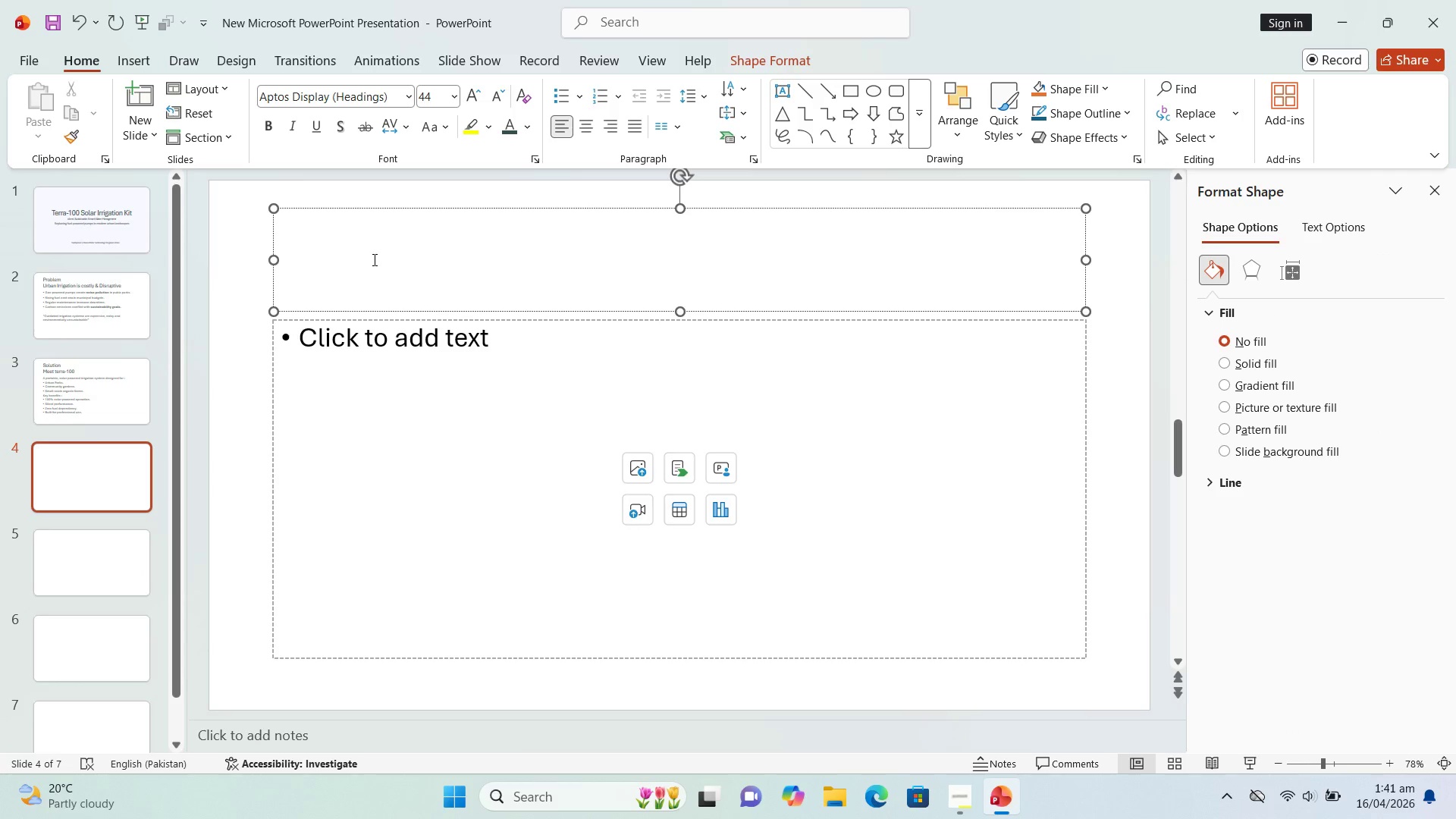 
type(Technical Highlights)
 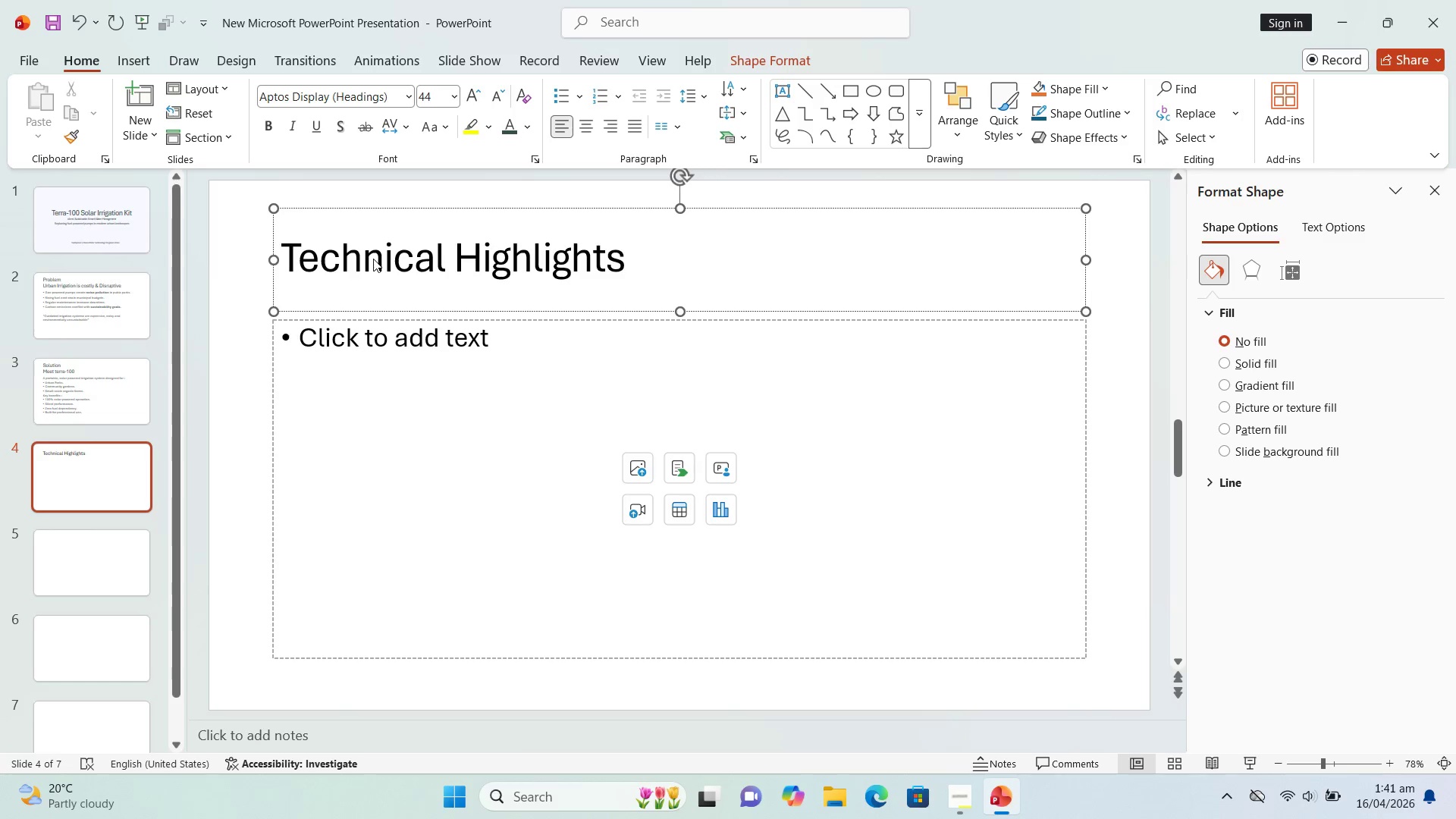 
key(ArrowDown)
 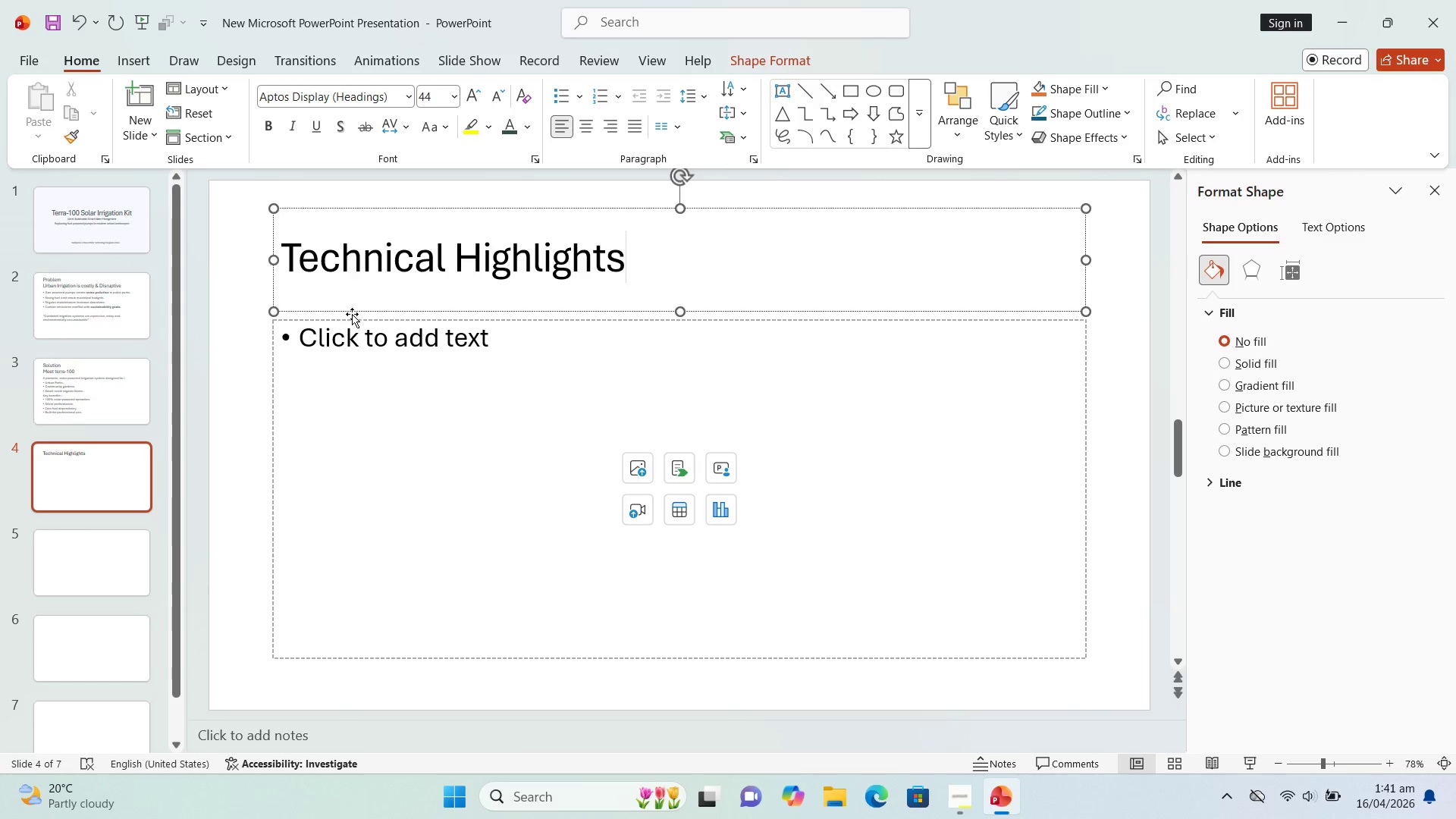 
left_click([400, 339])
 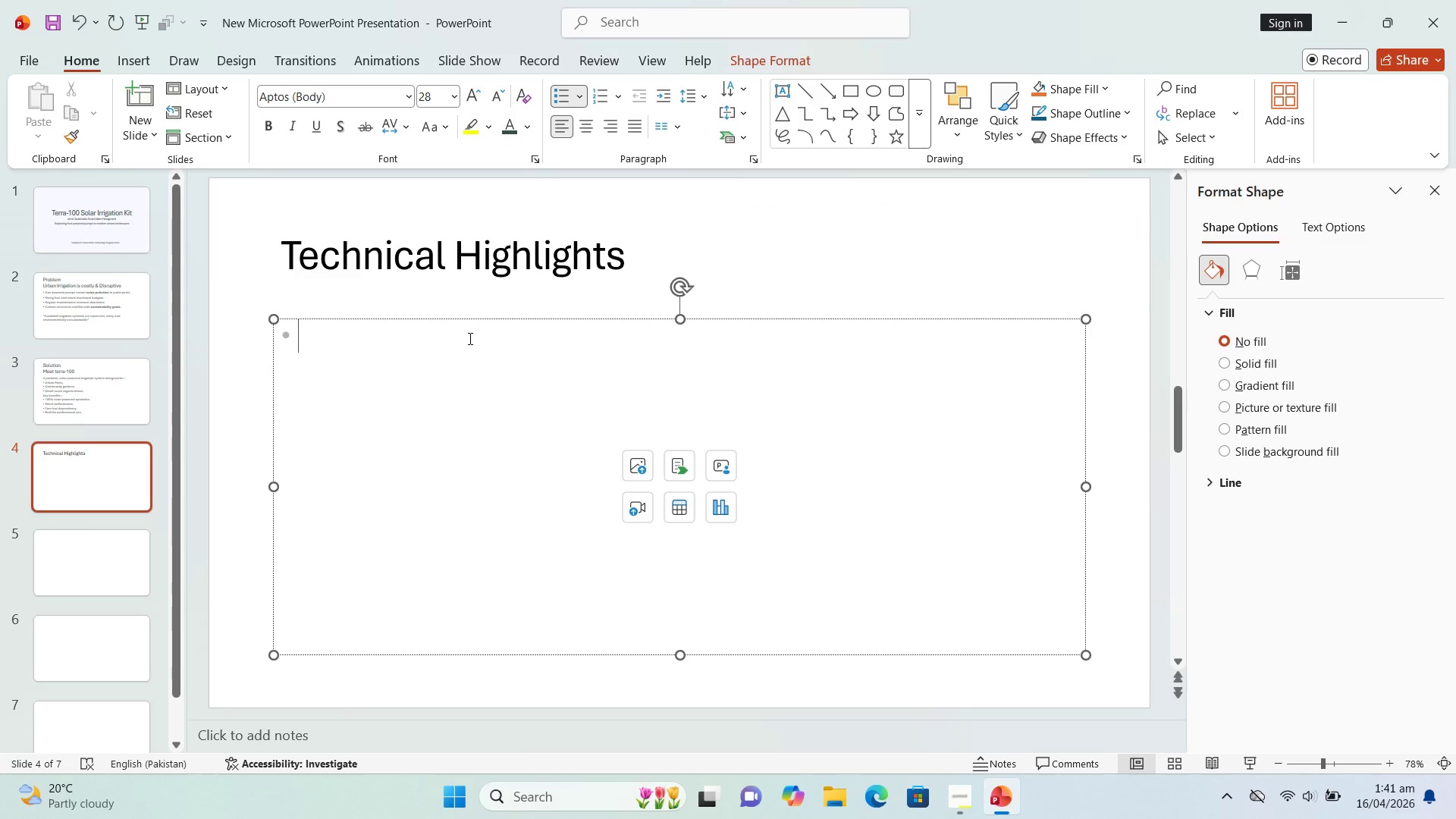 
wait(7.83)
 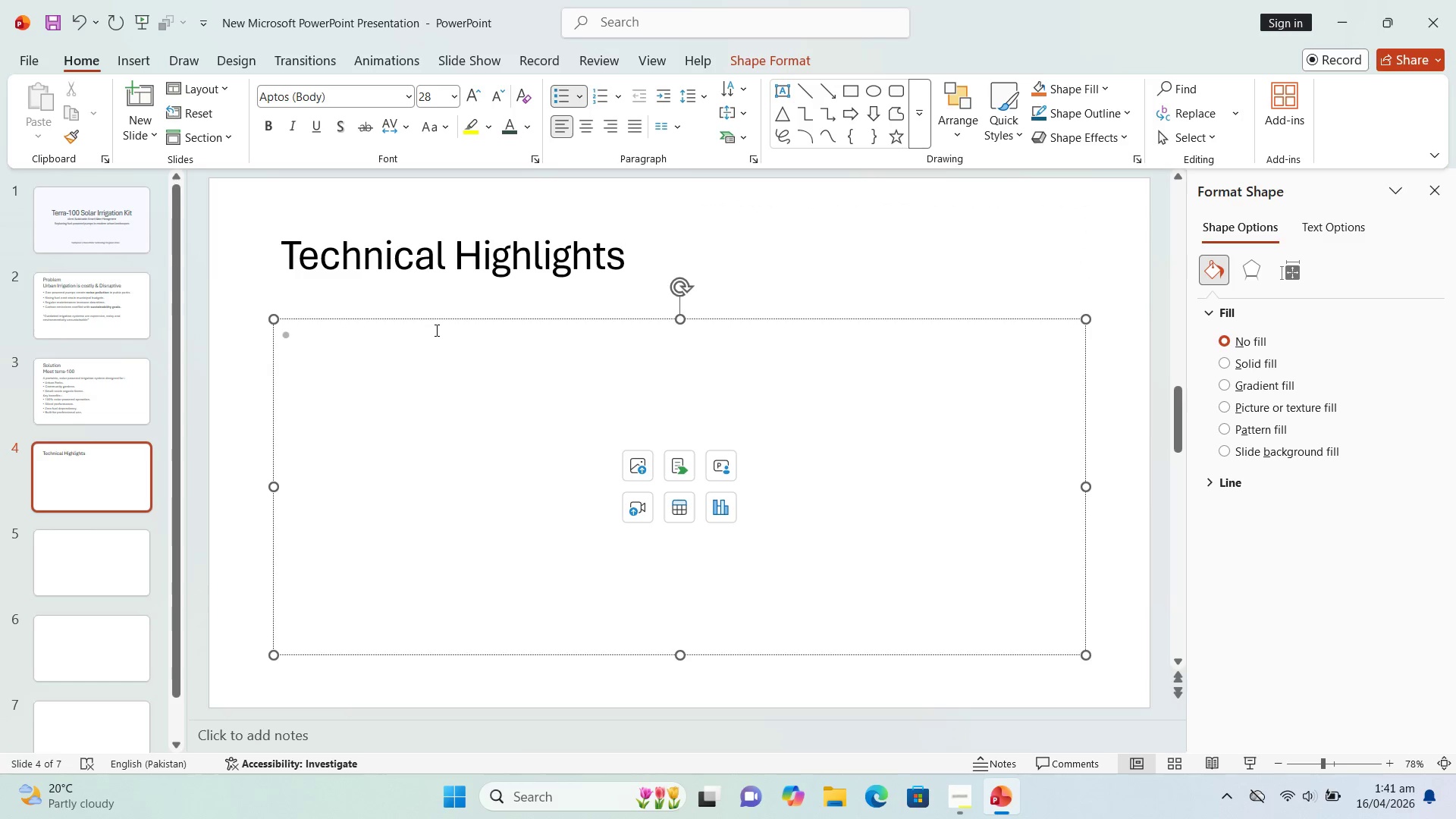 
type(Engineered for performance)
 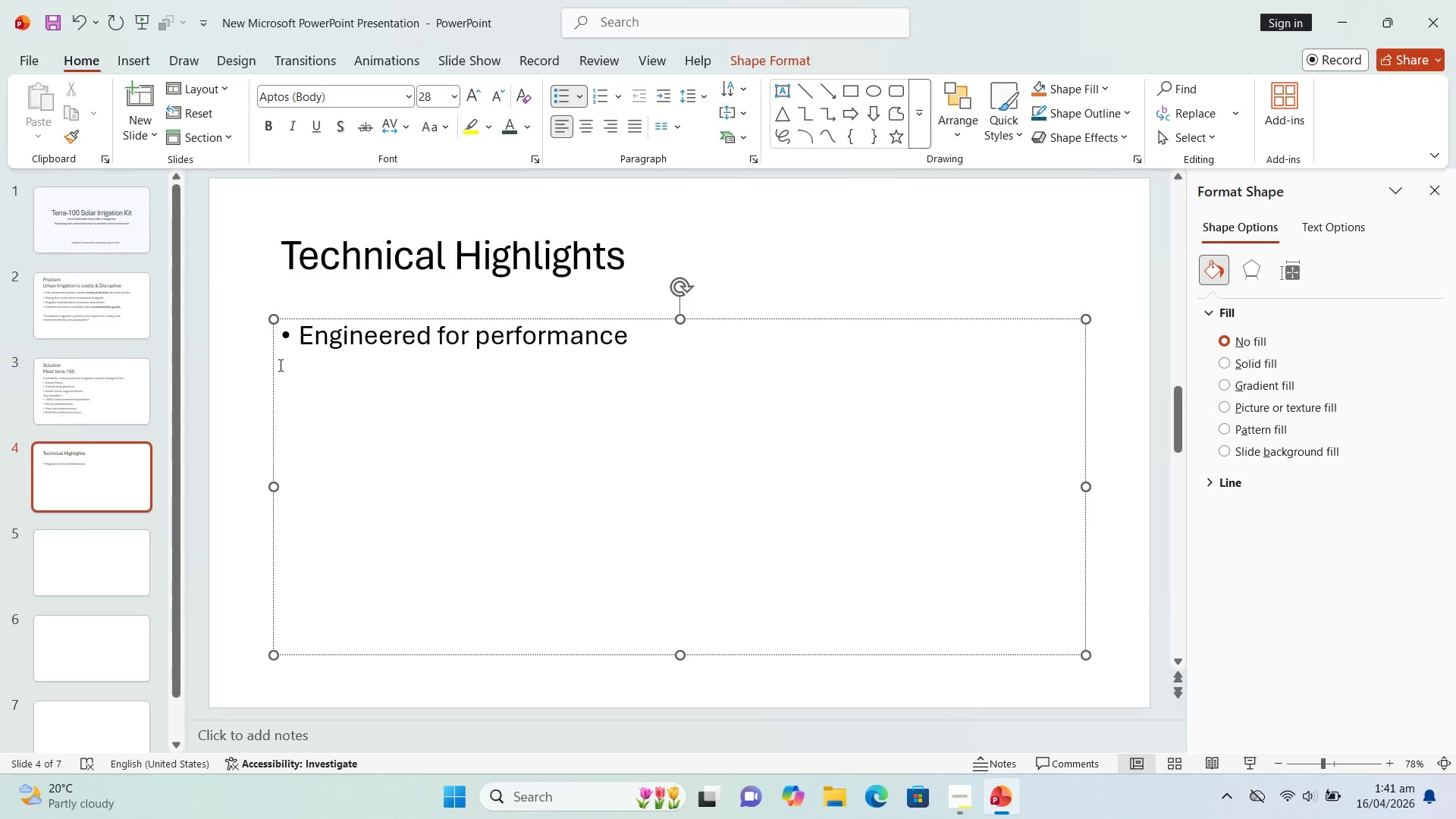 
left_click([295, 332])
 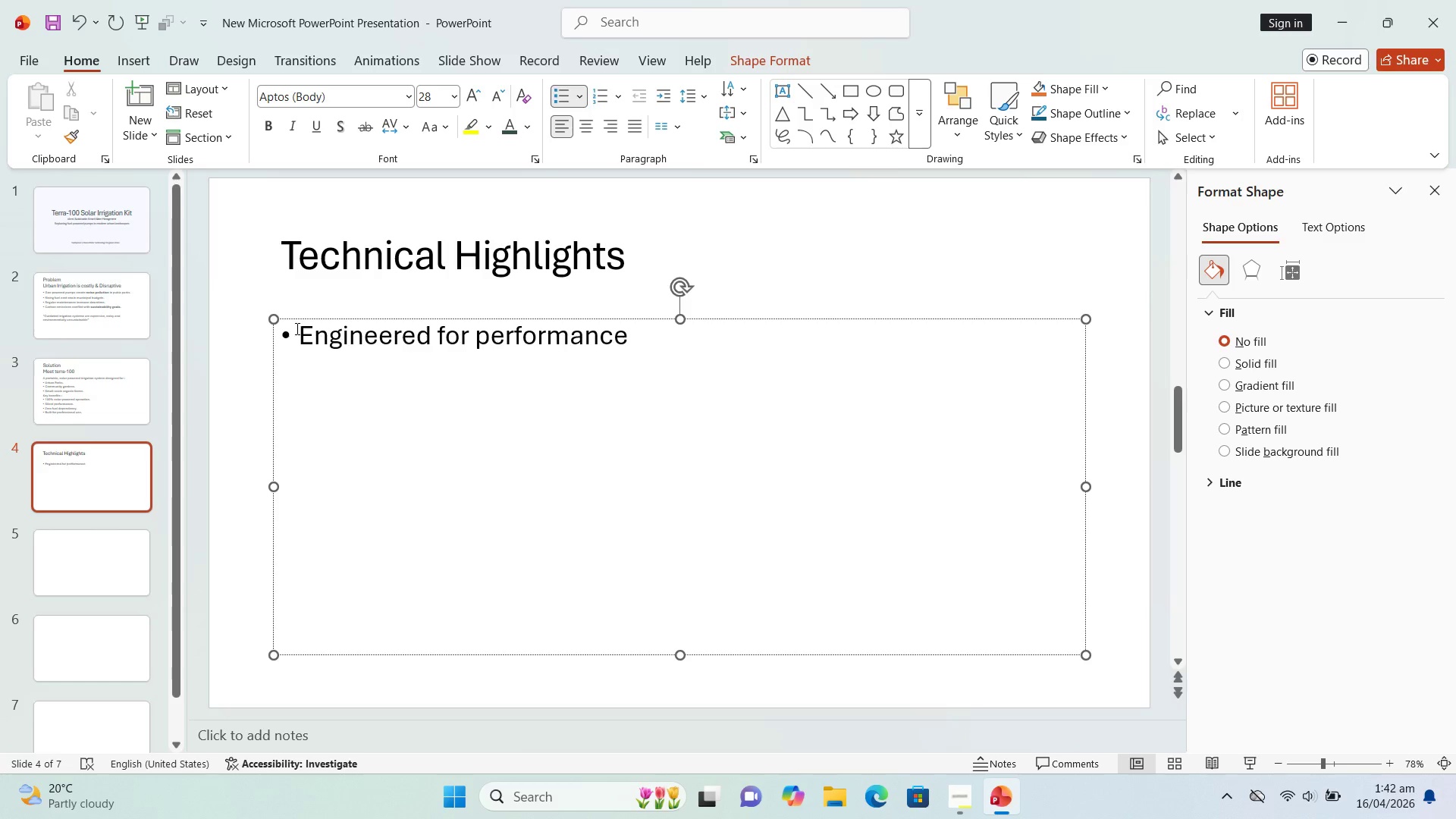 
key(Backspace)
 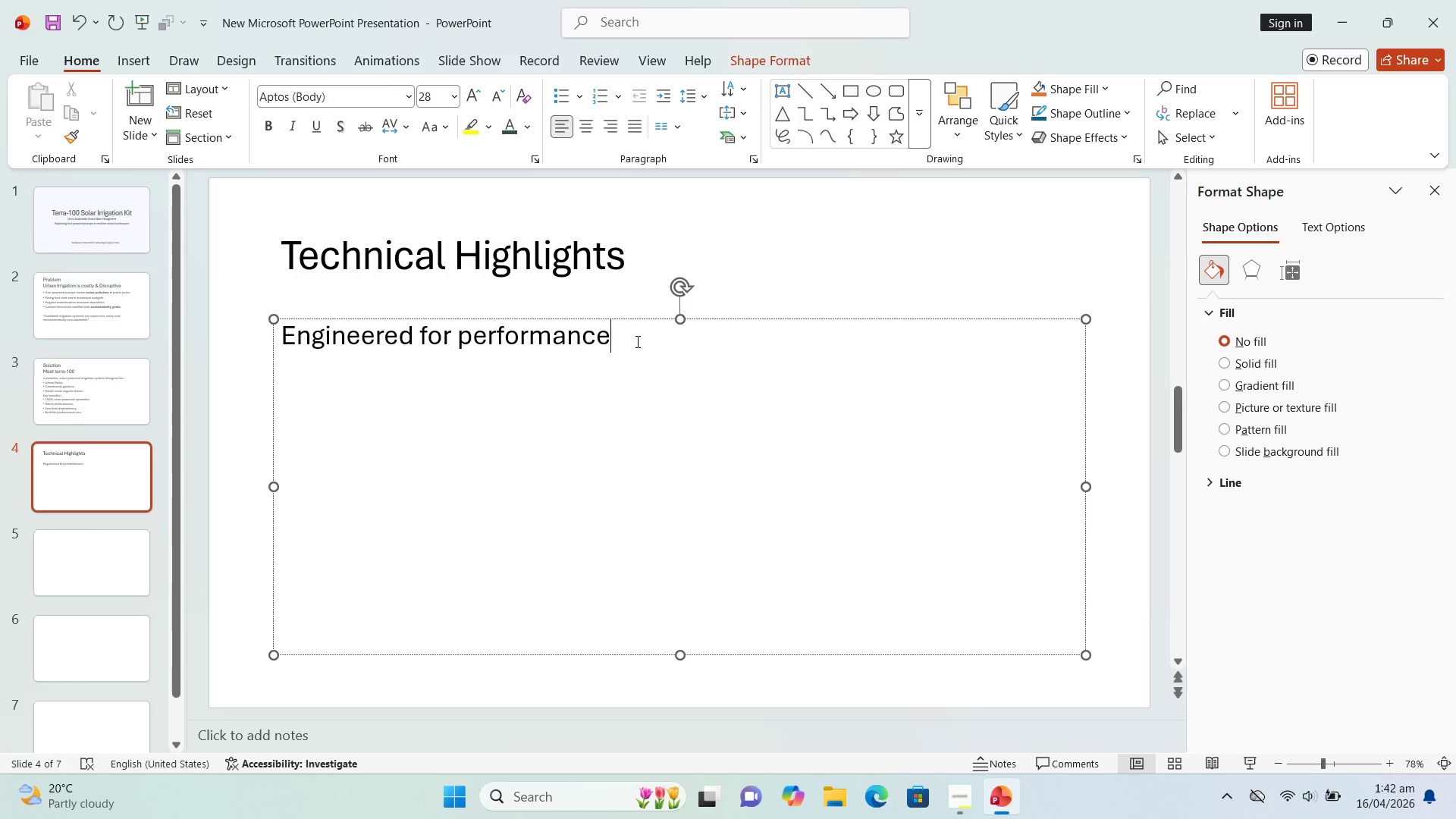 
wait(7.02)
 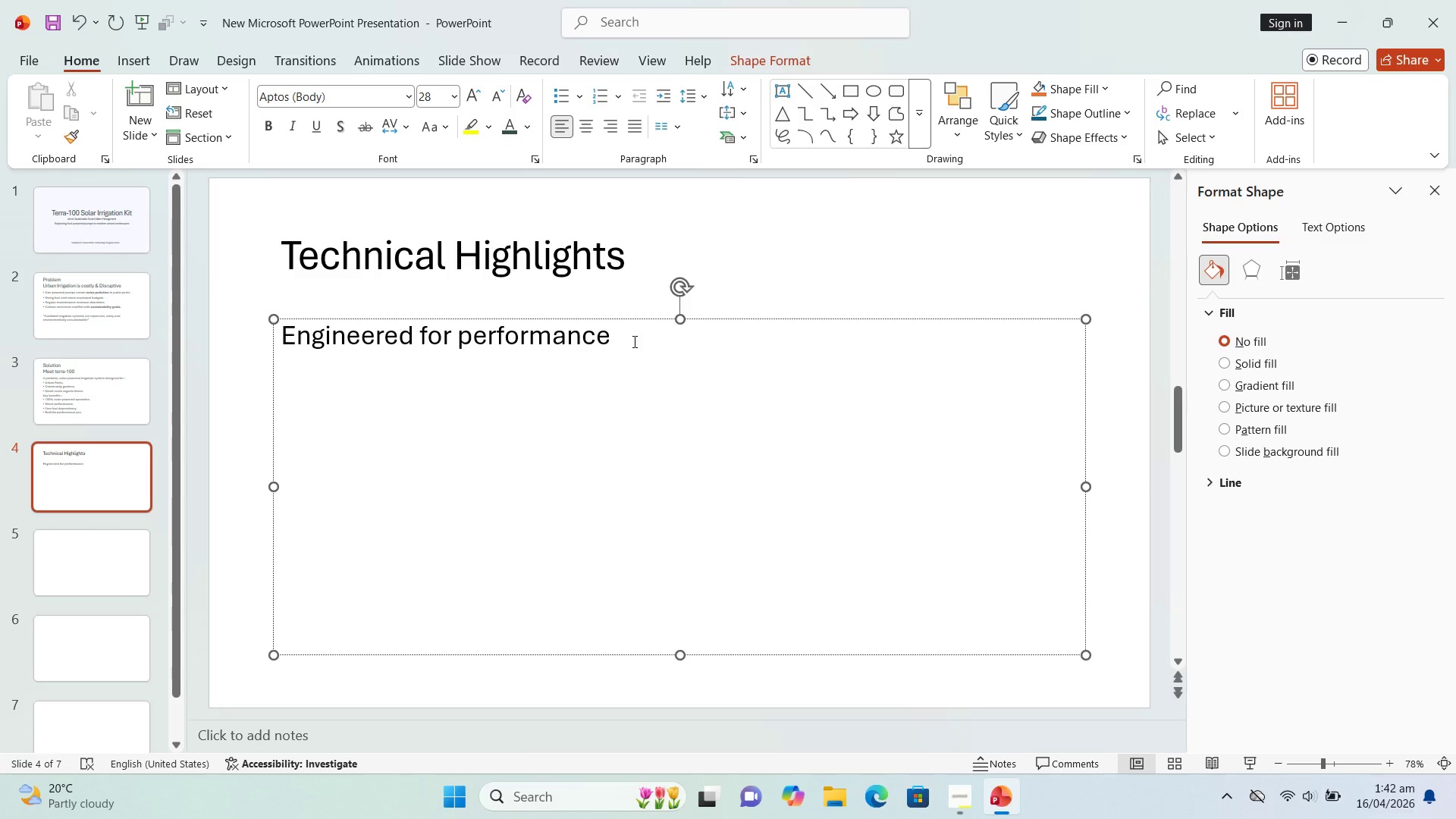 
key(Enter)
 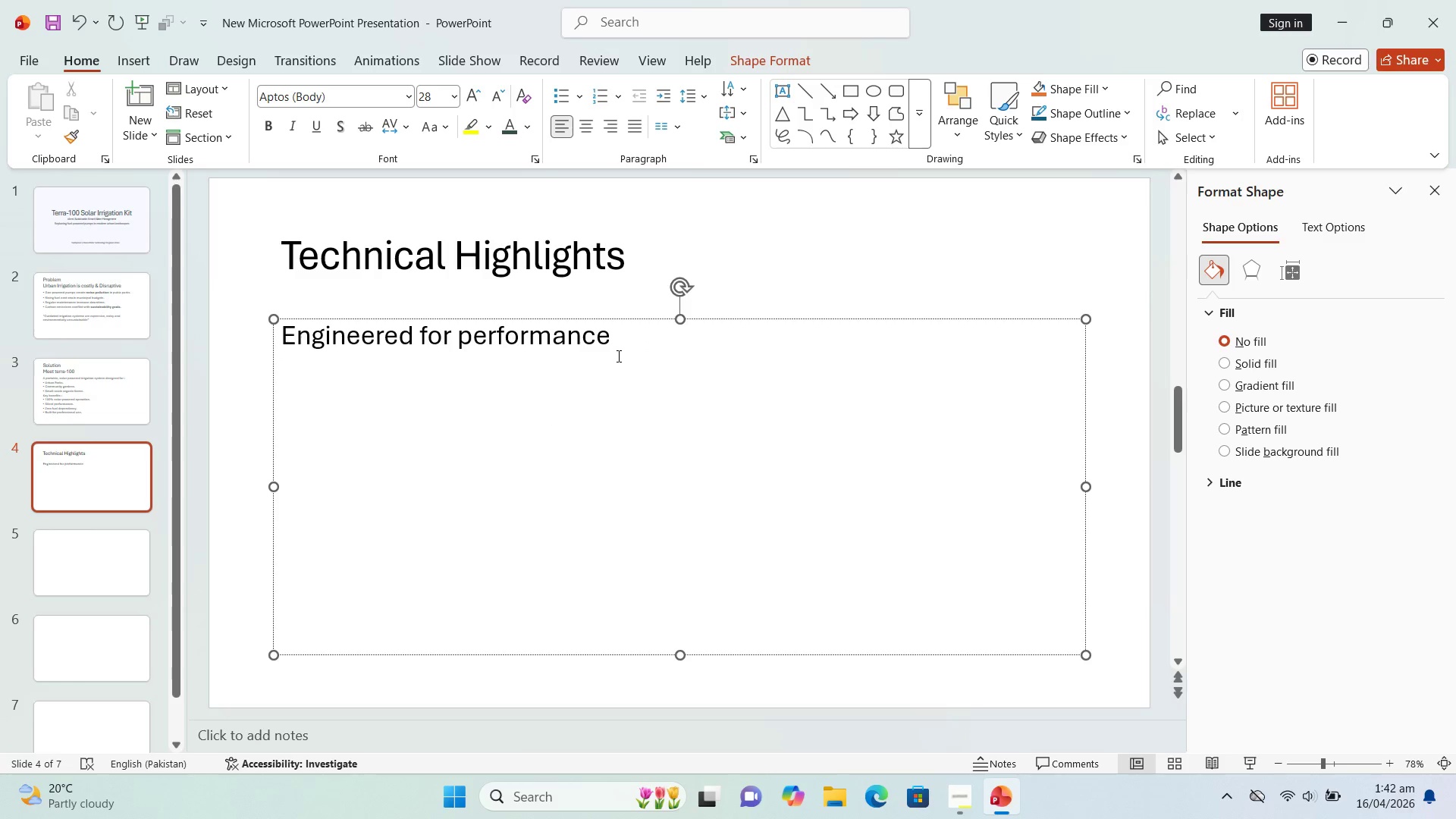 
wait(7.27)
 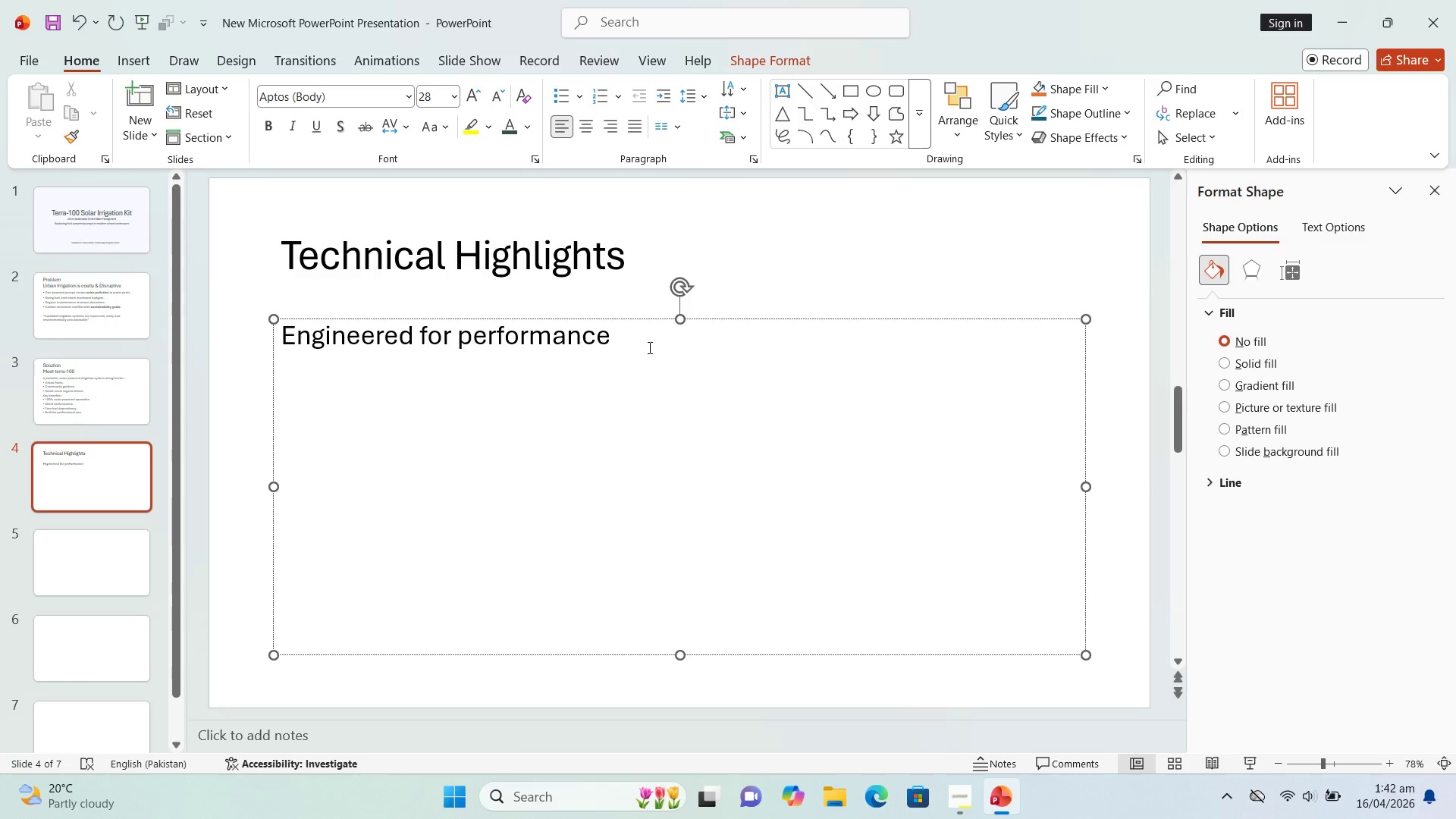 
left_click([134, 63])
 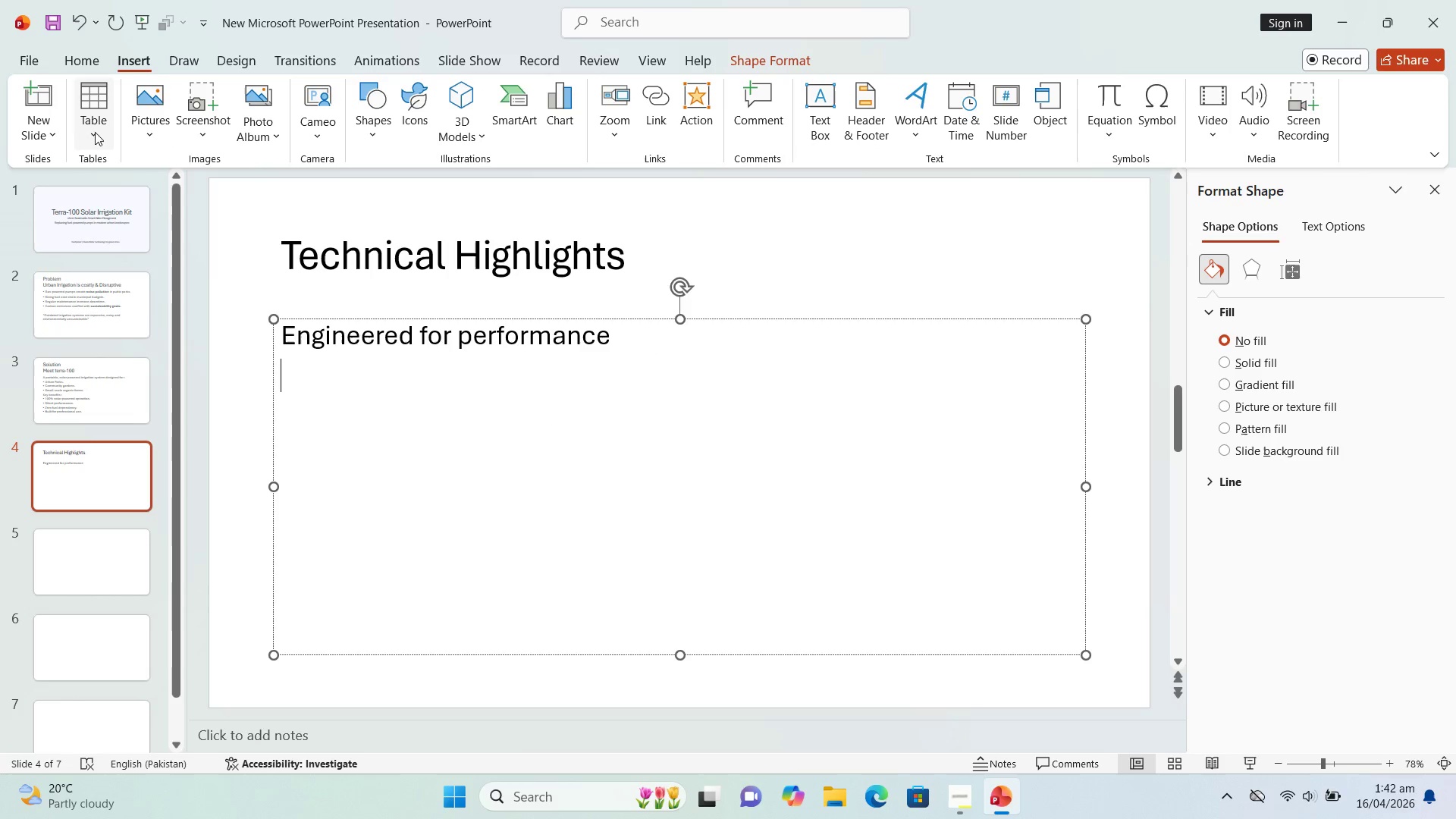 
left_click([90, 136])
 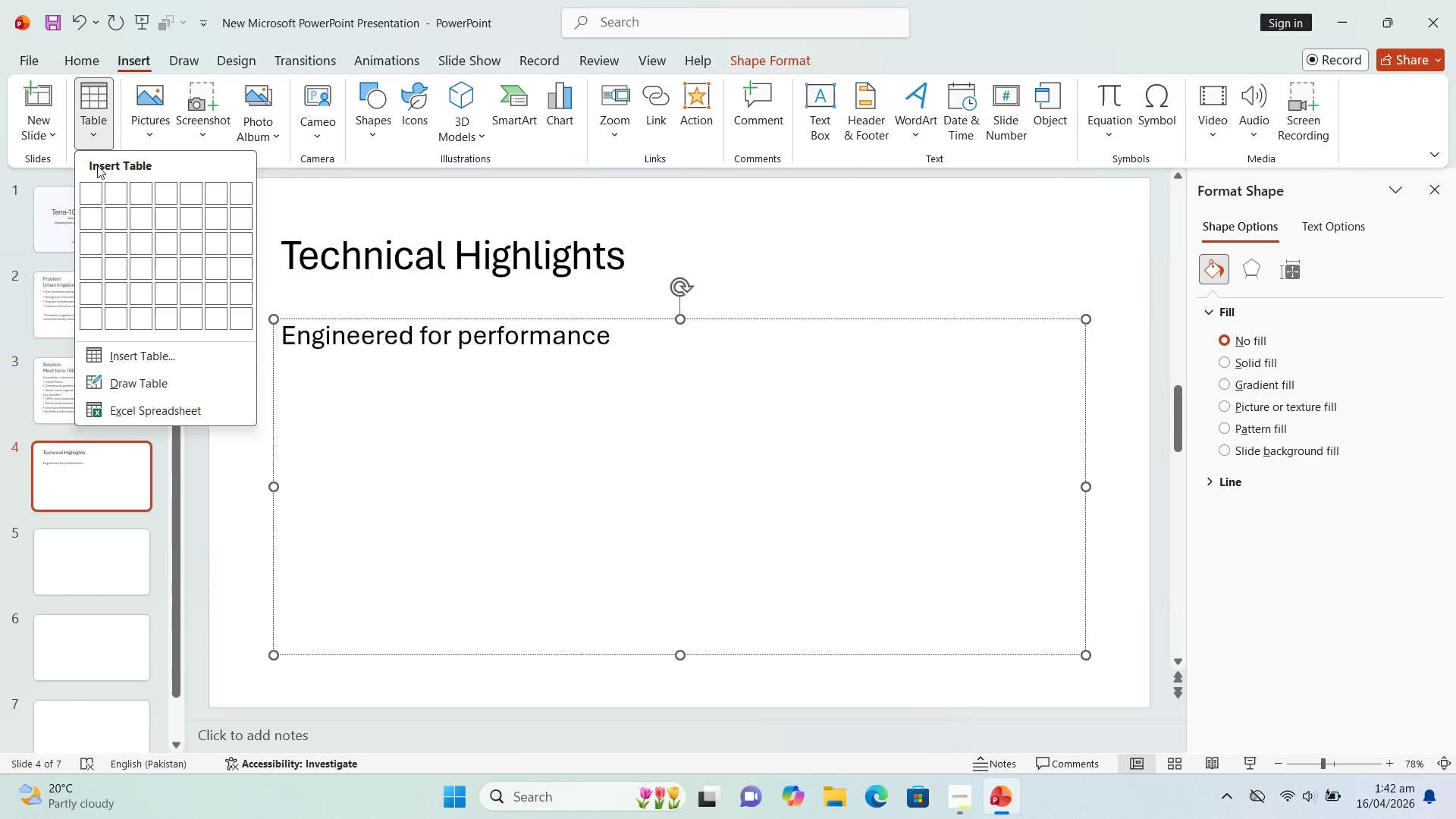 
mouse_move([103, 196])
 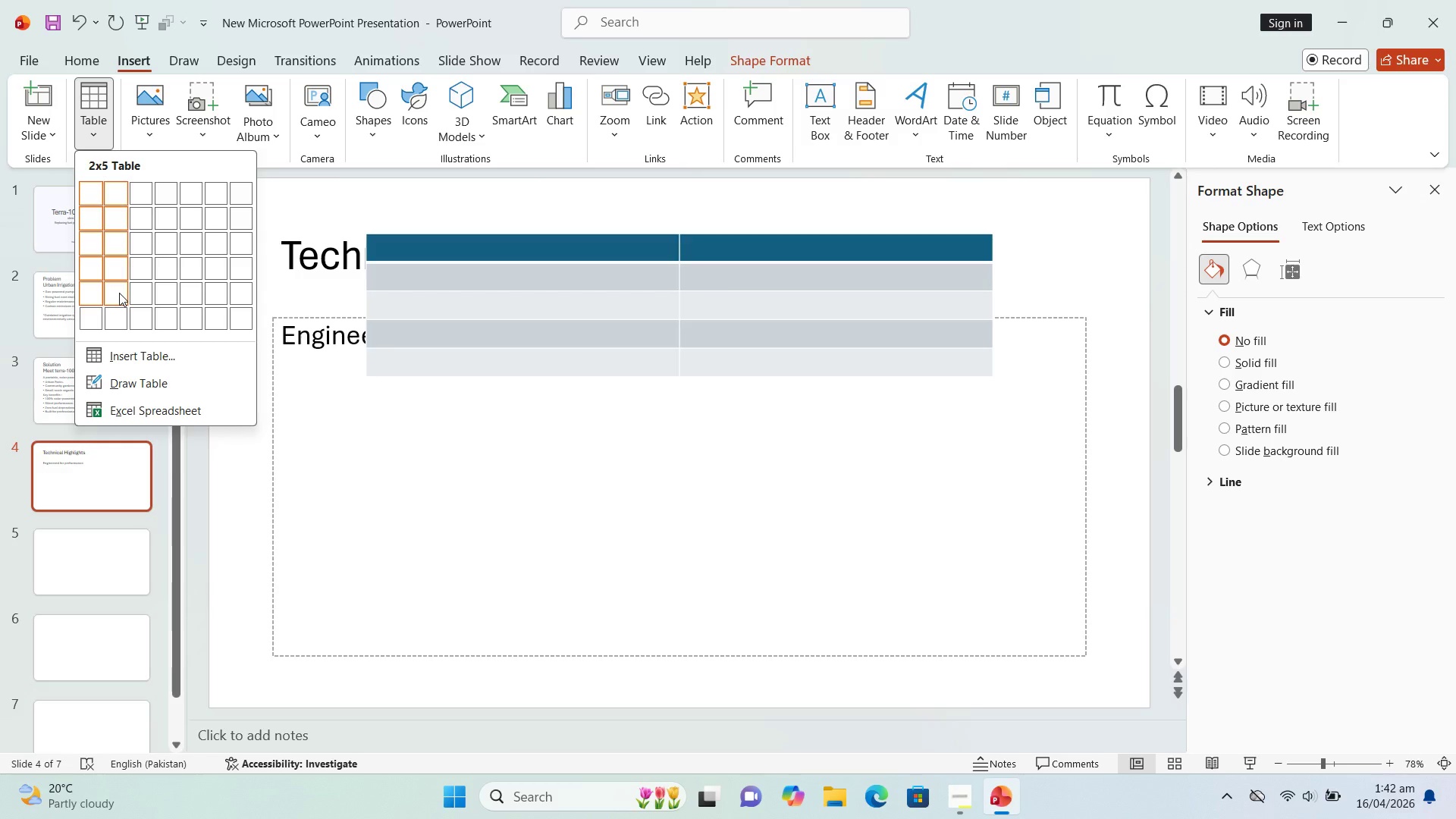 
wait(6.89)
 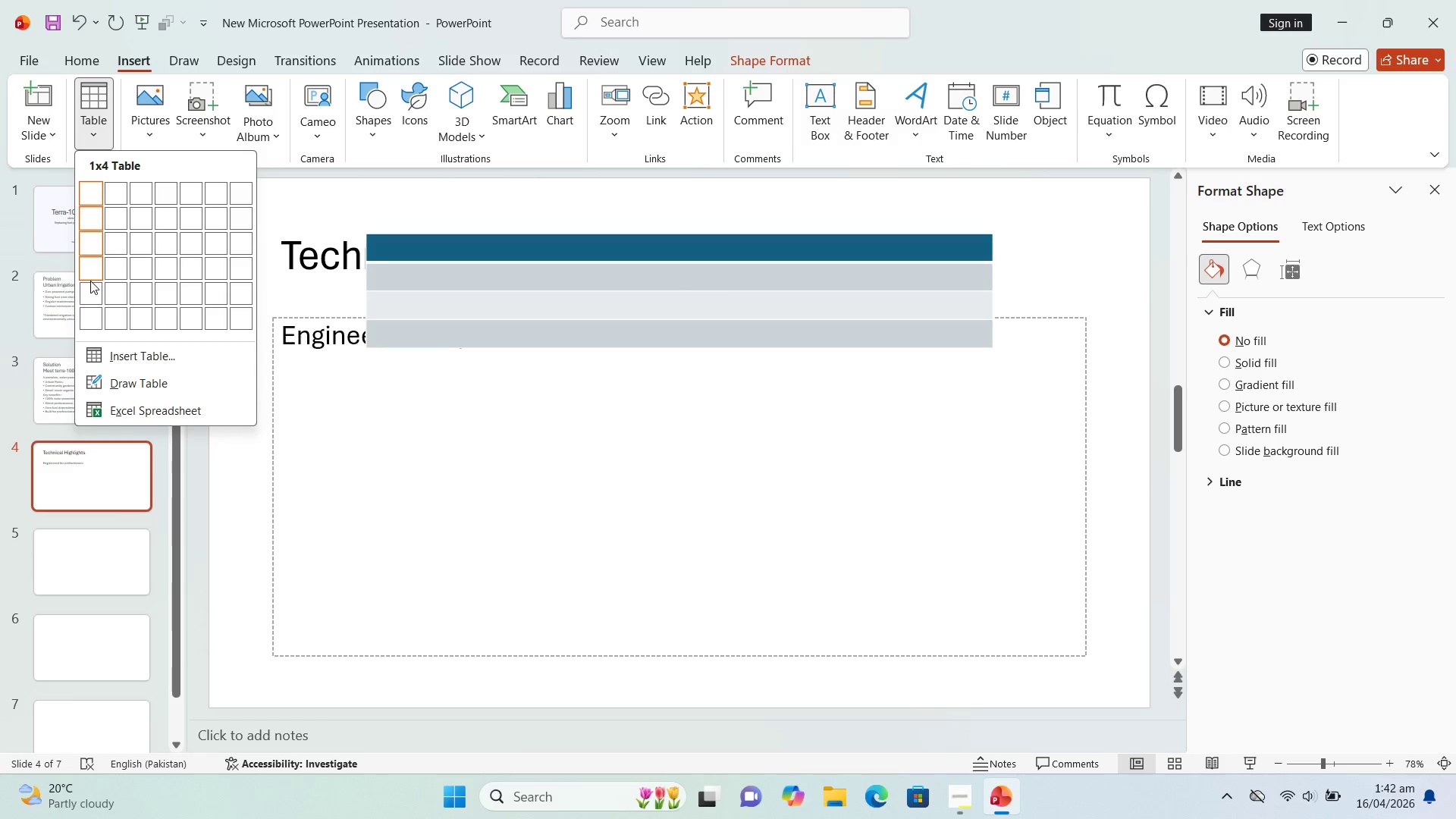 
left_click([119, 293])
 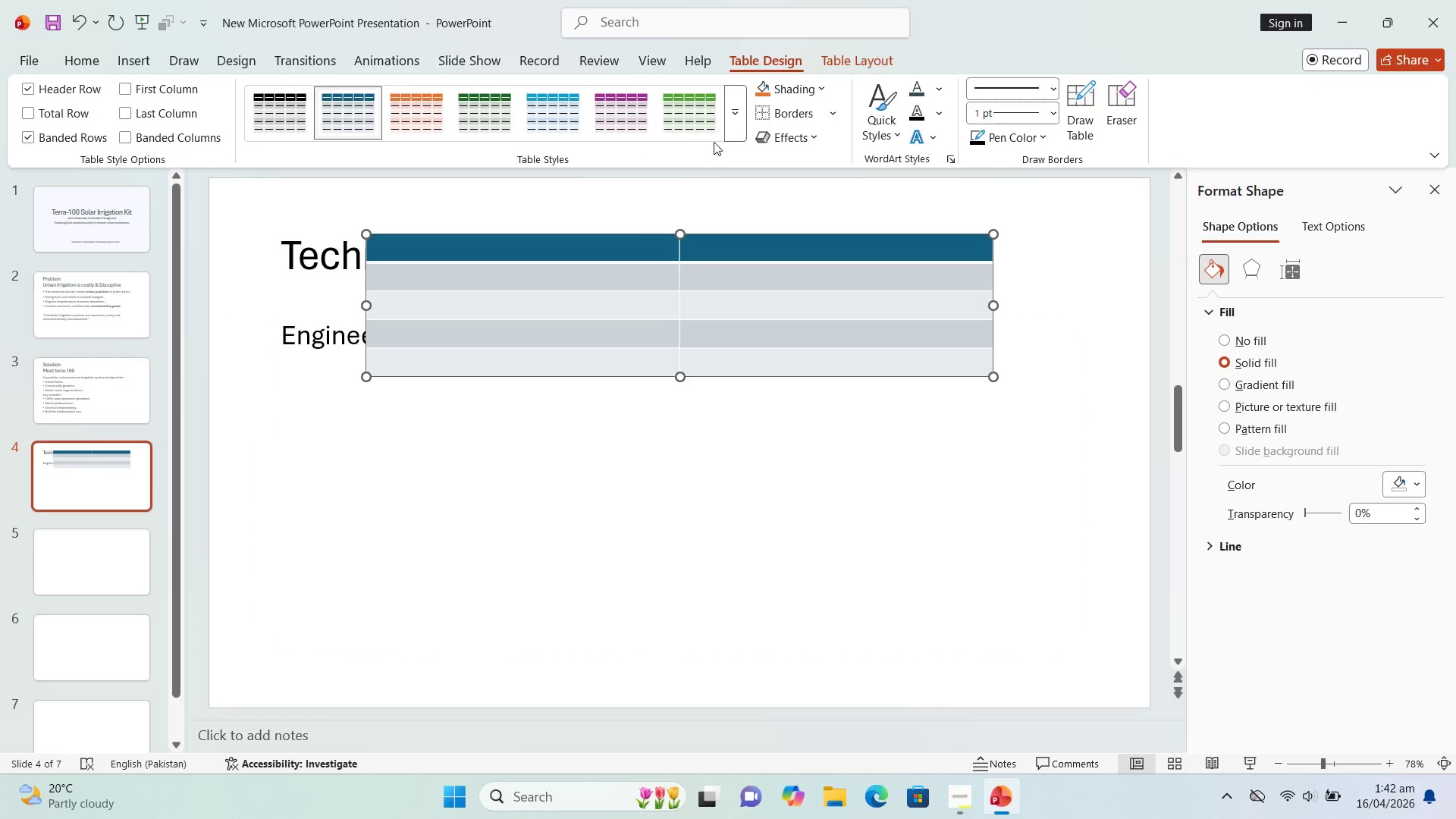 
left_click([728, 123])
 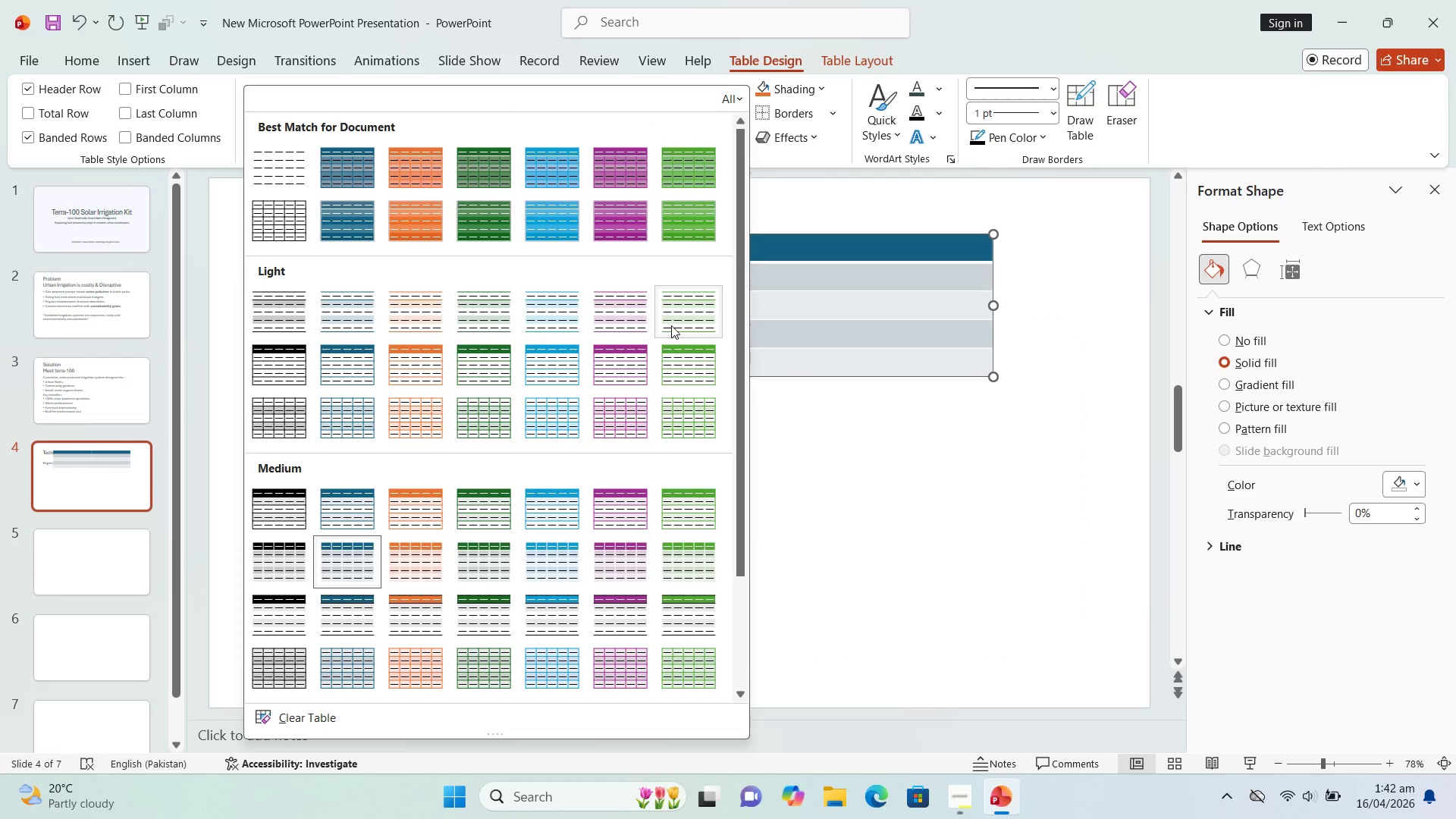 
wait(6.28)
 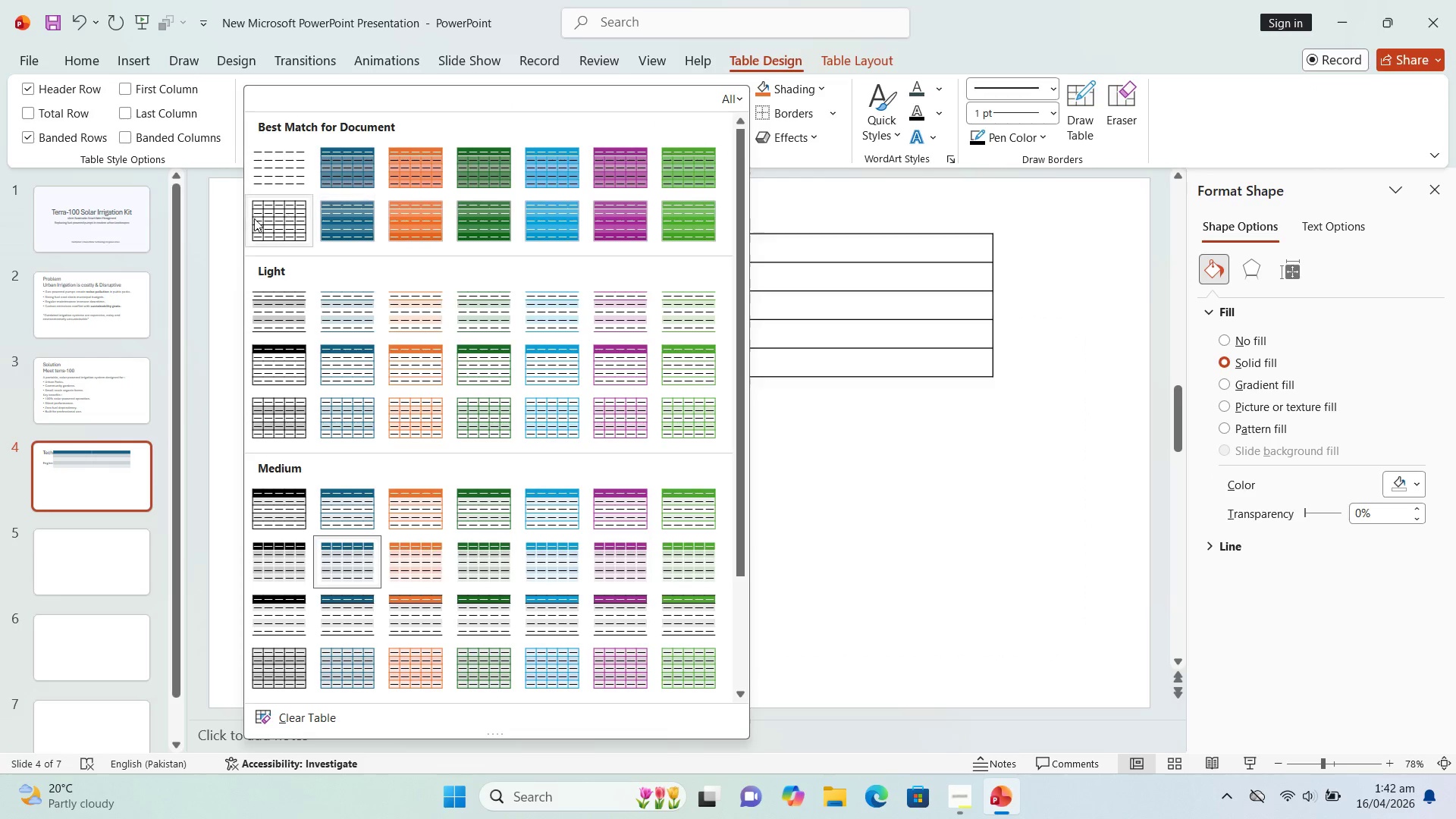 
left_click([783, 443])
 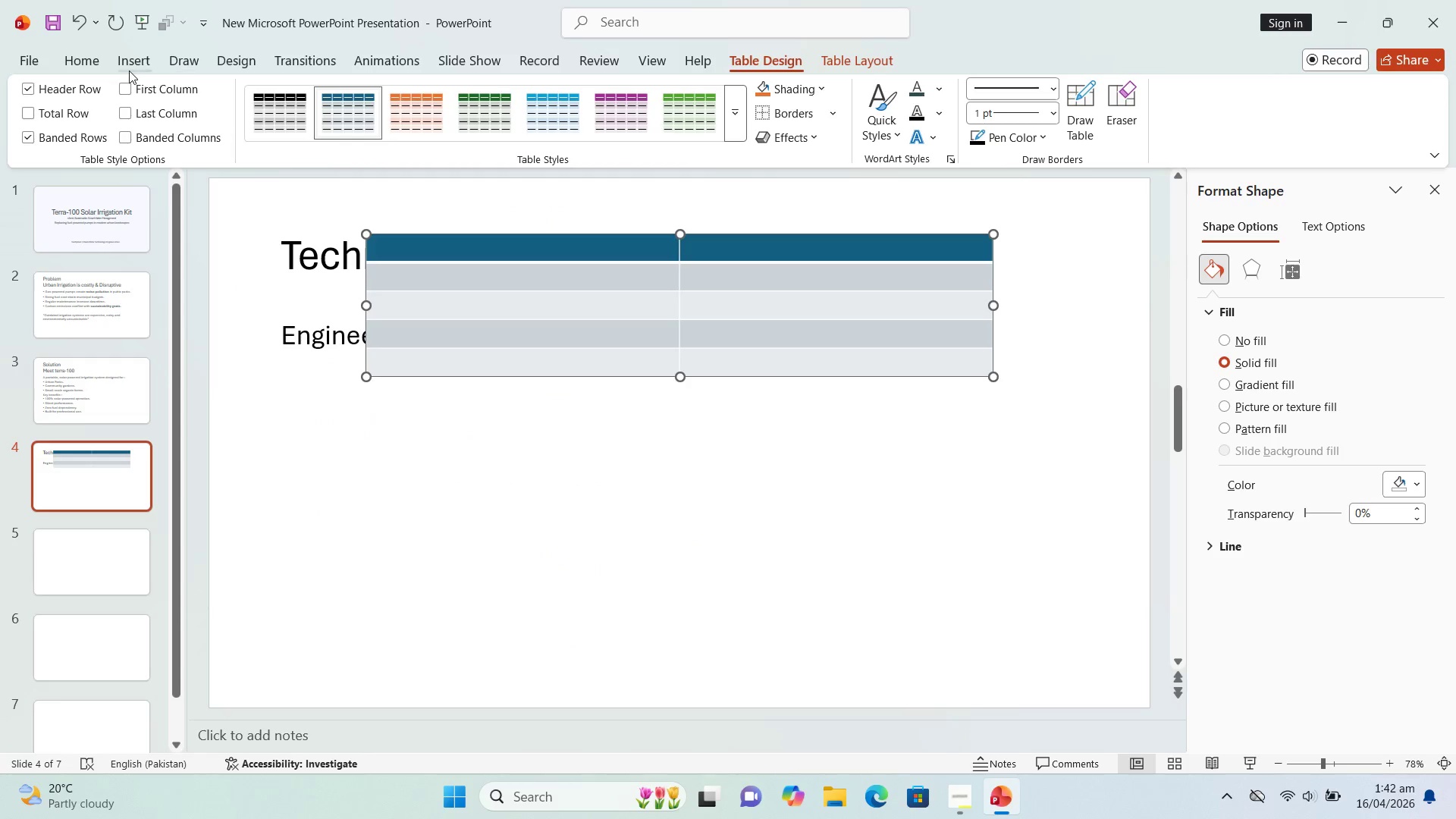 
left_click([88, 69])
 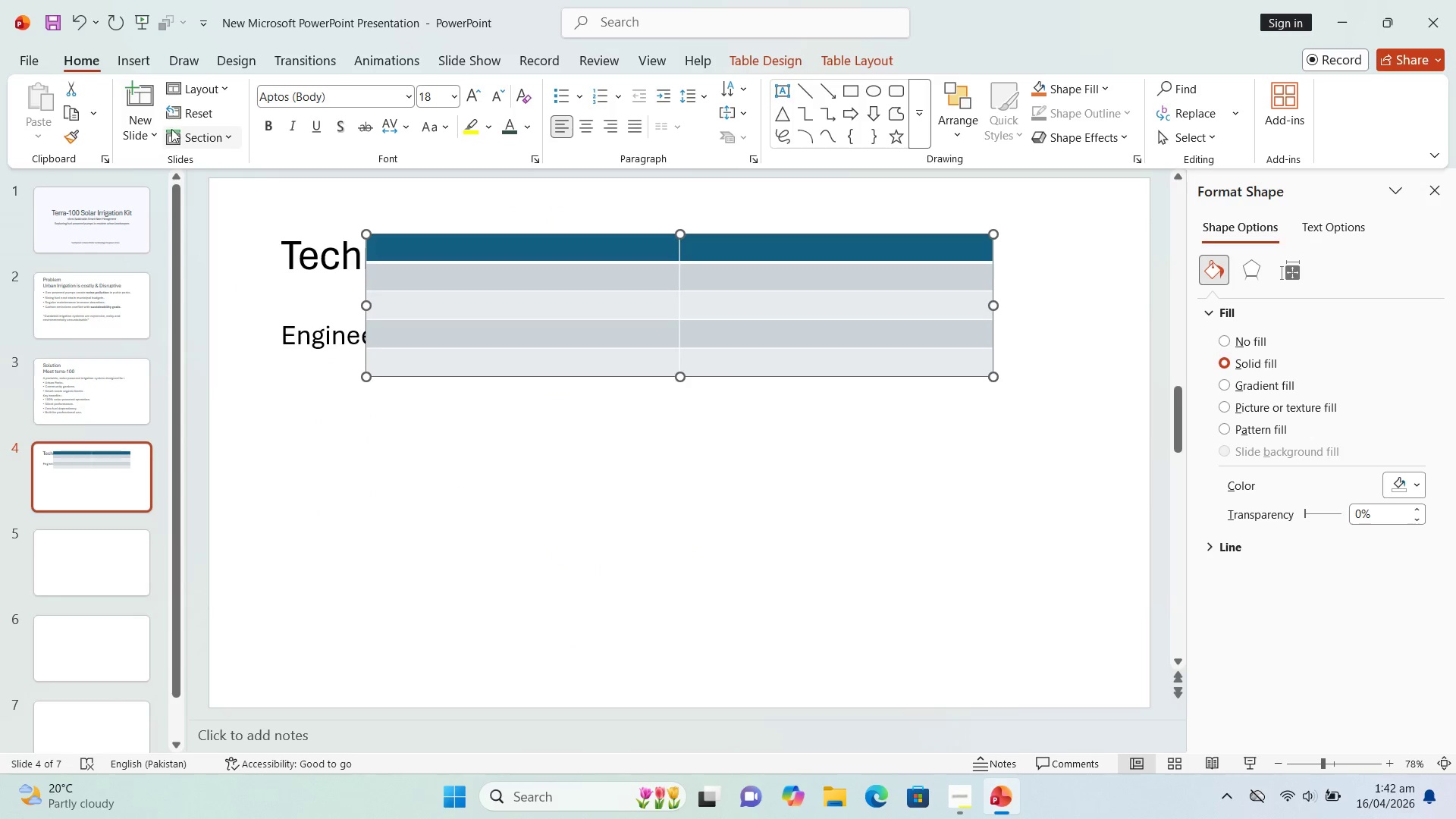 
left_click([132, 63])
 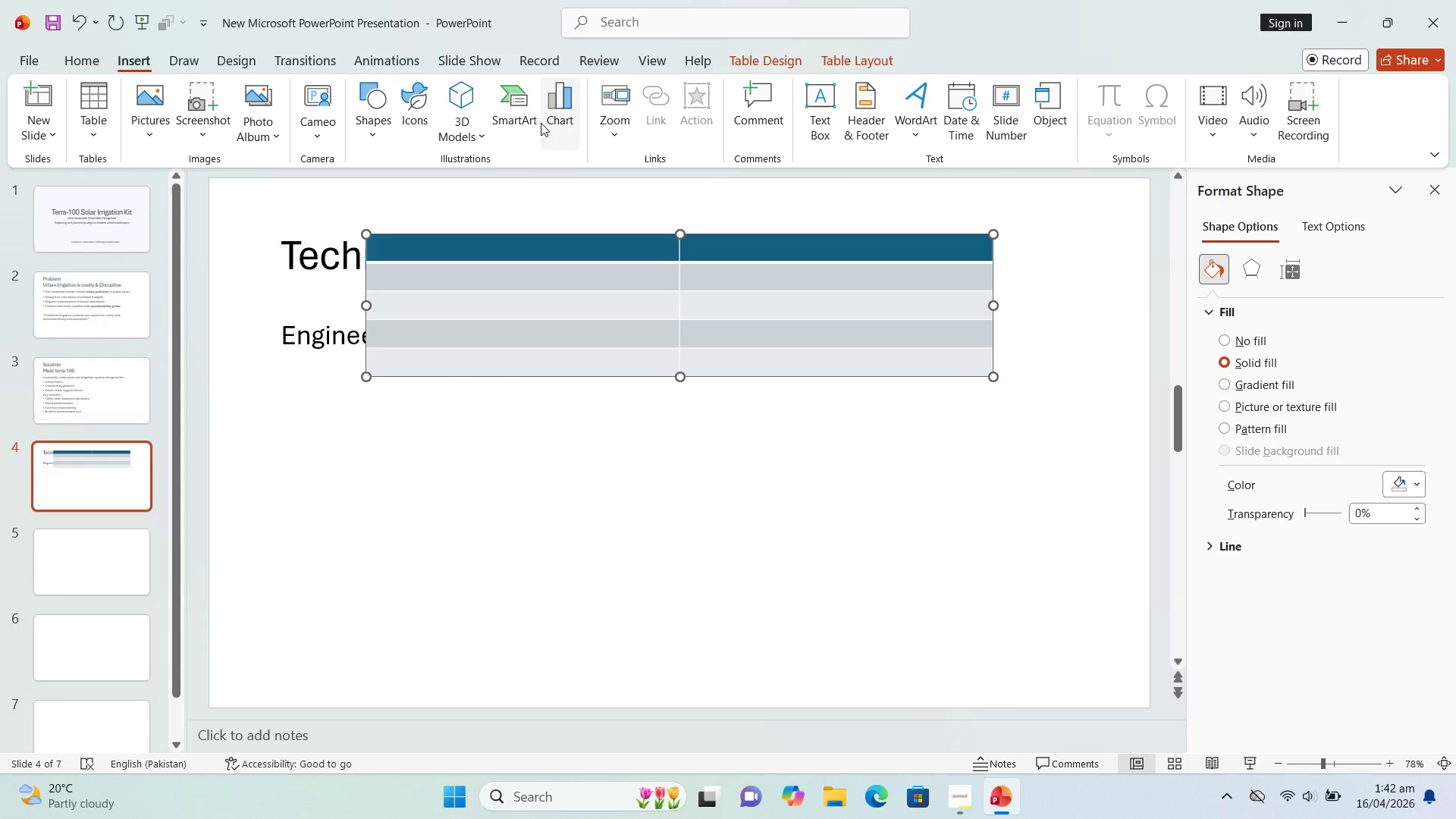 
left_click([522, 120])
 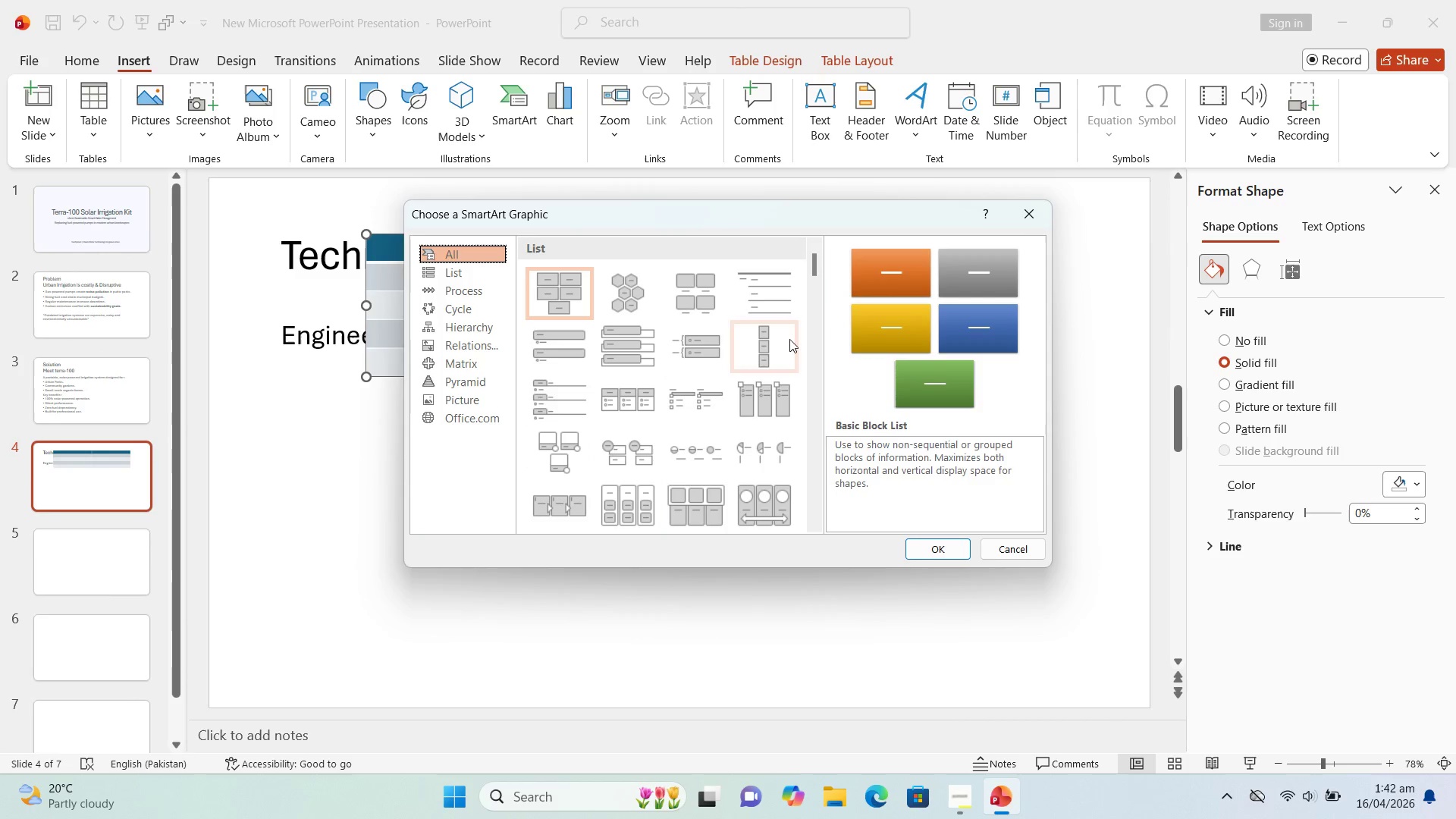 
wait(5.05)
 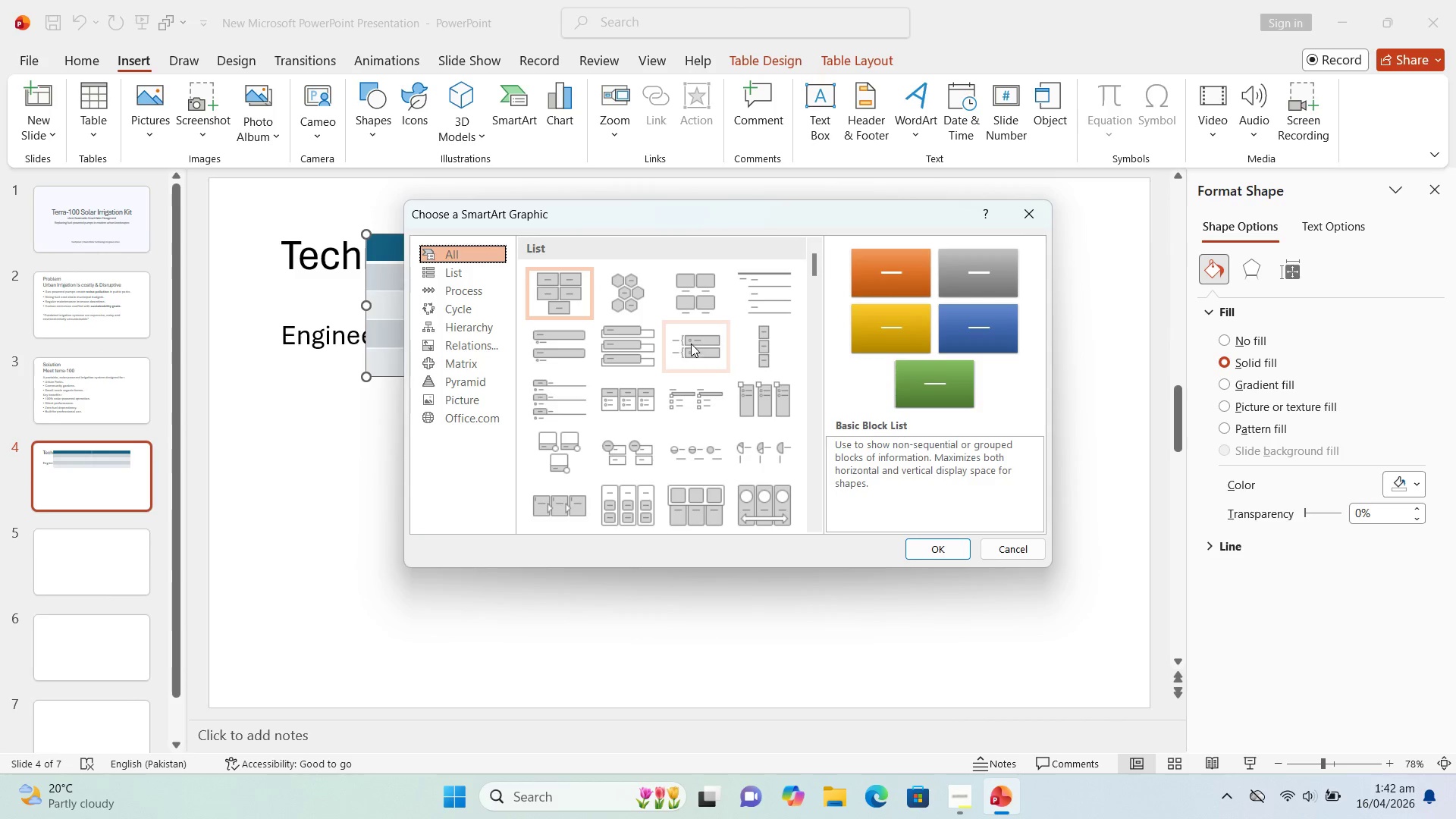 
scroll: coordinate [699, 444], scroll_direction: down, amount: 2.0
 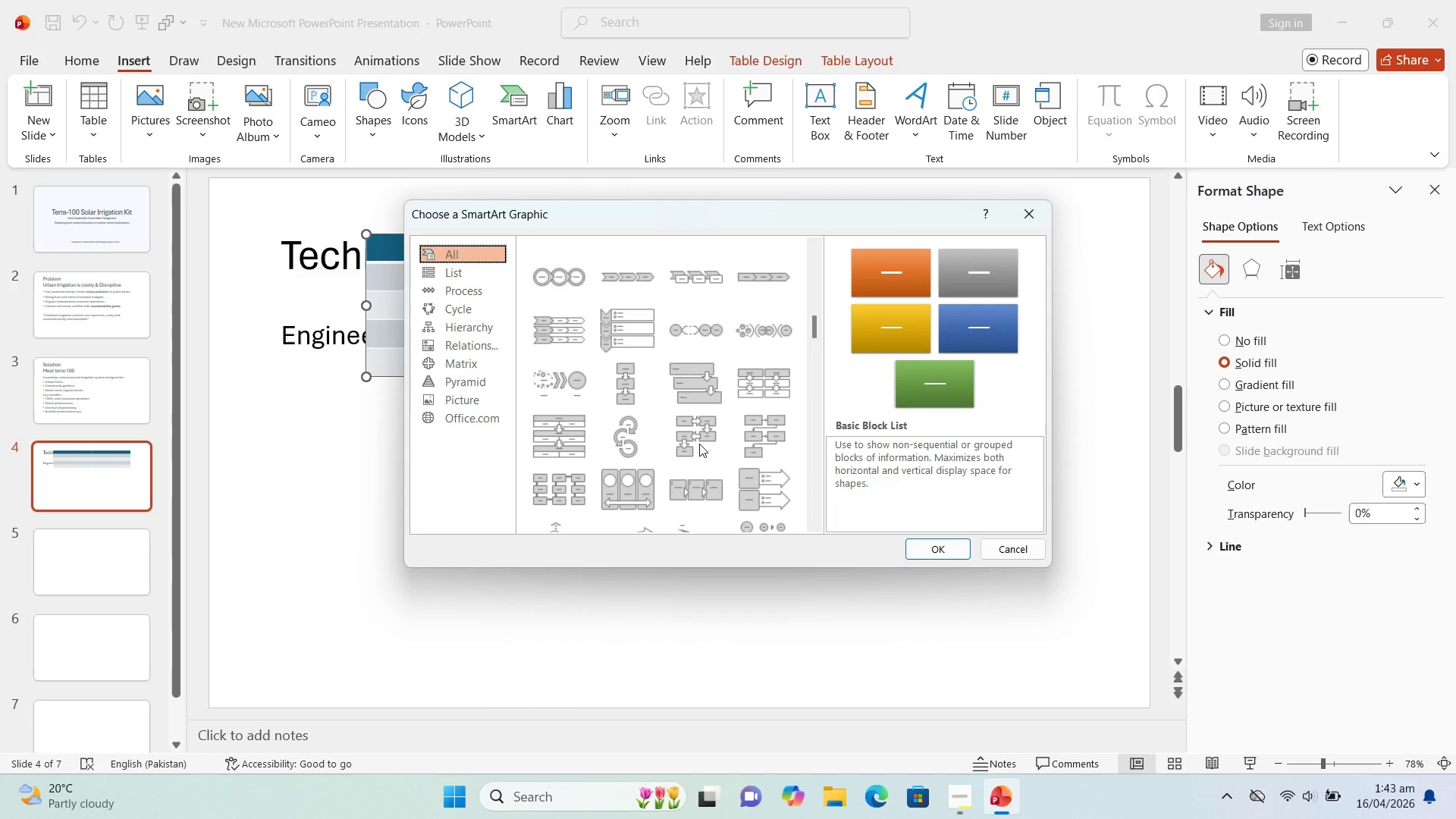 
scroll: coordinate [699, 430], scroll_direction: up, amount: 7.0
 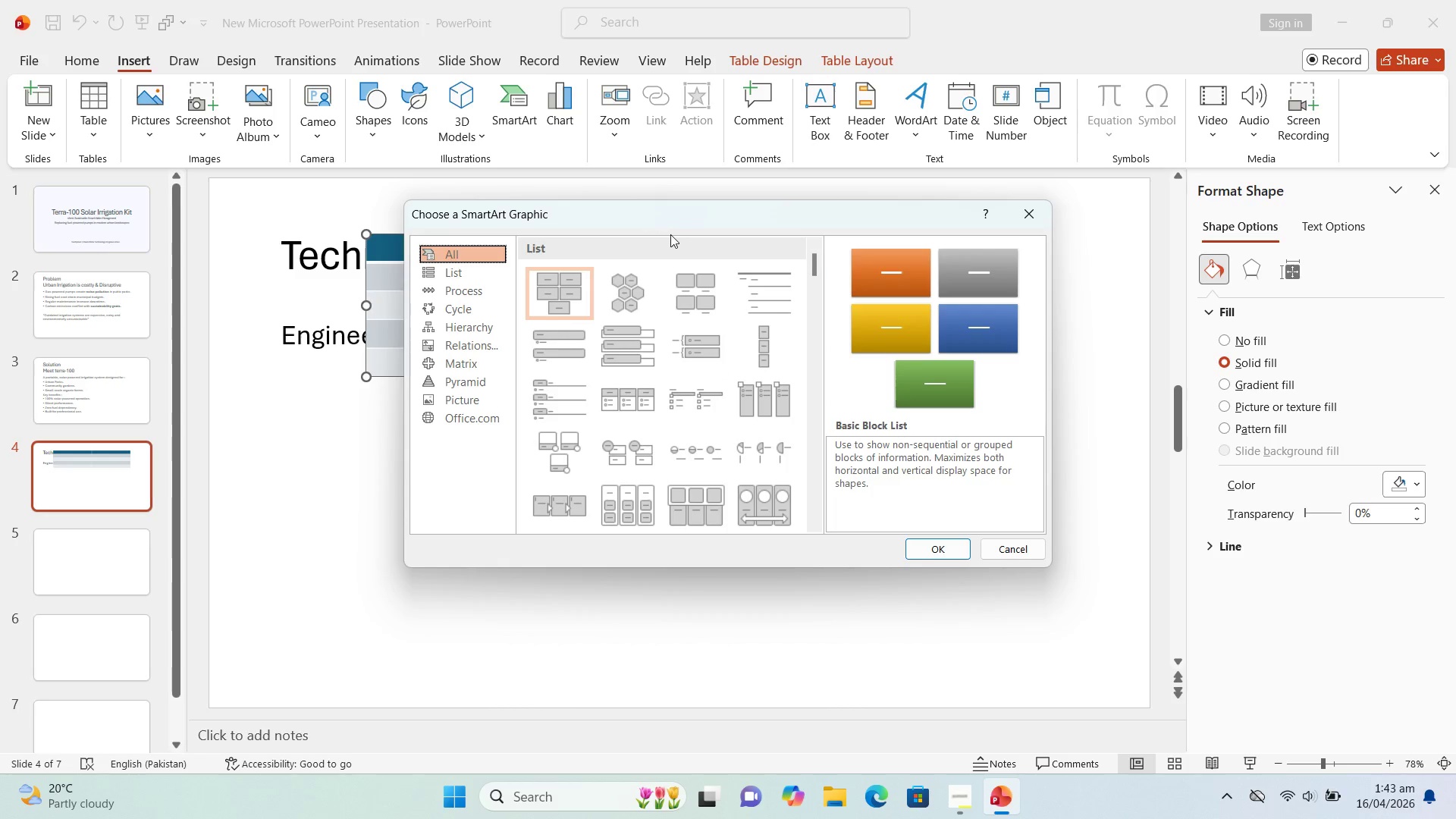 
left_click_drag(start_coordinate=[683, 212], to_coordinate=[788, 399])
 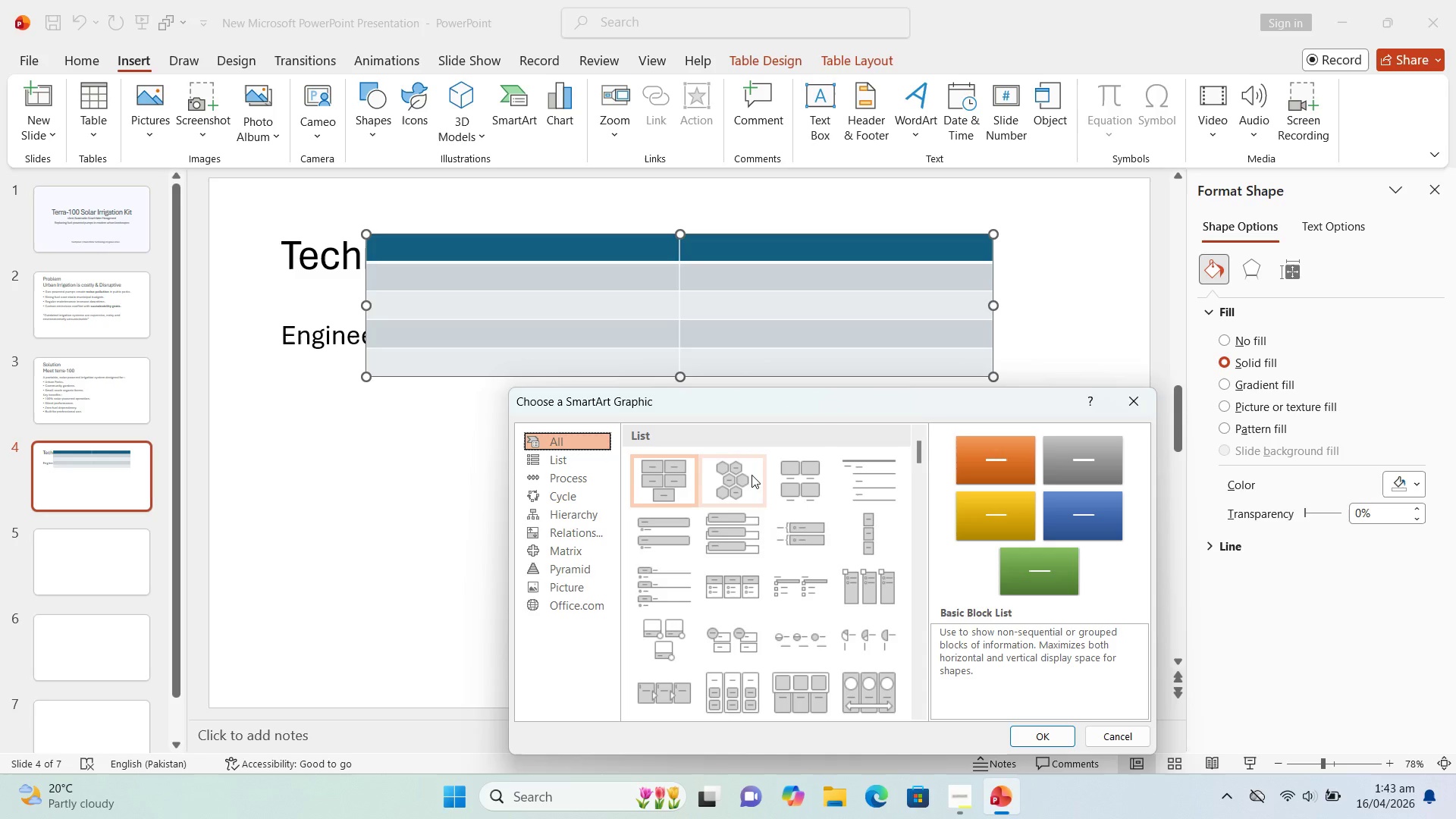 
wait(5.42)
 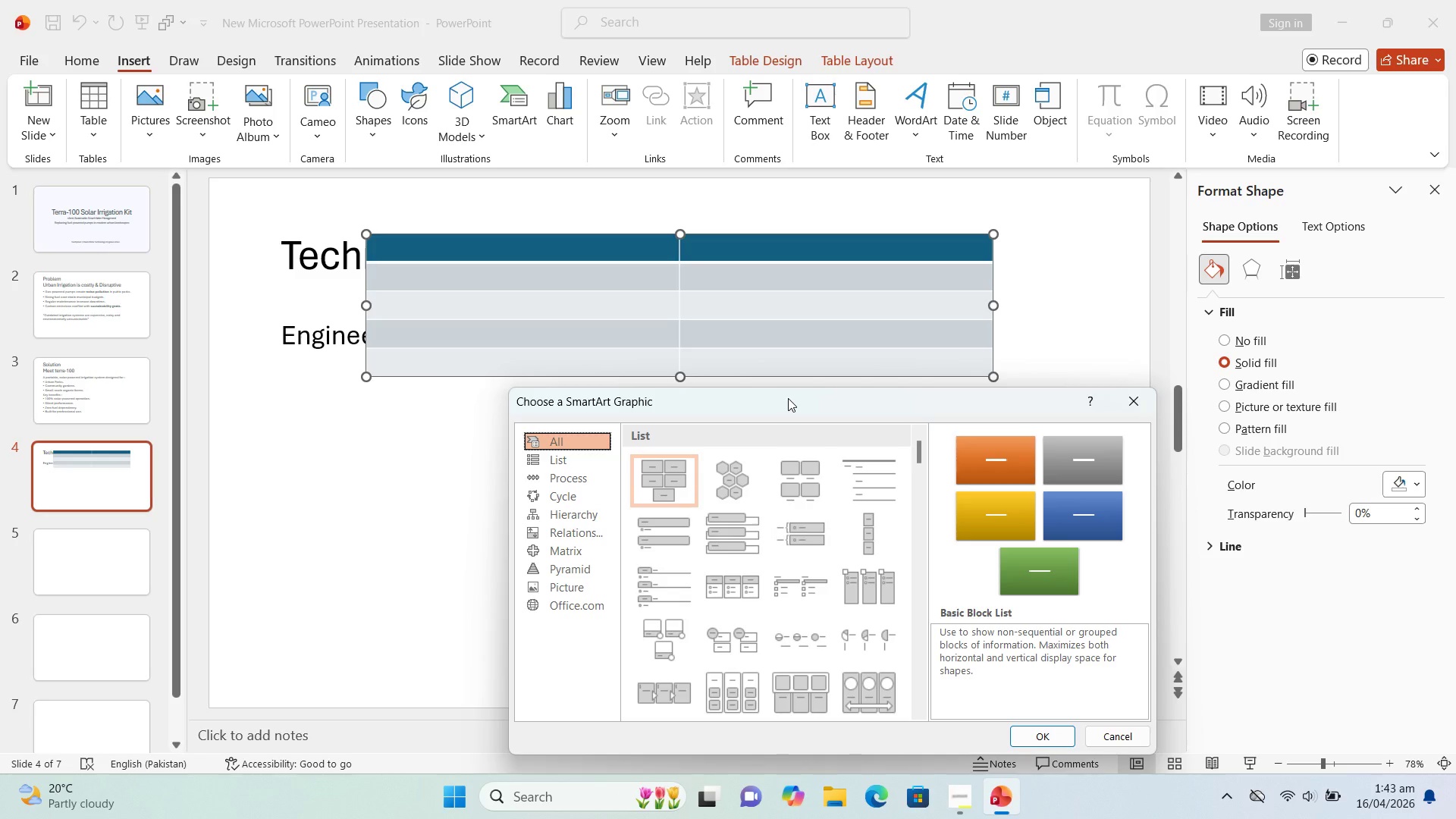 
left_click([670, 469])
 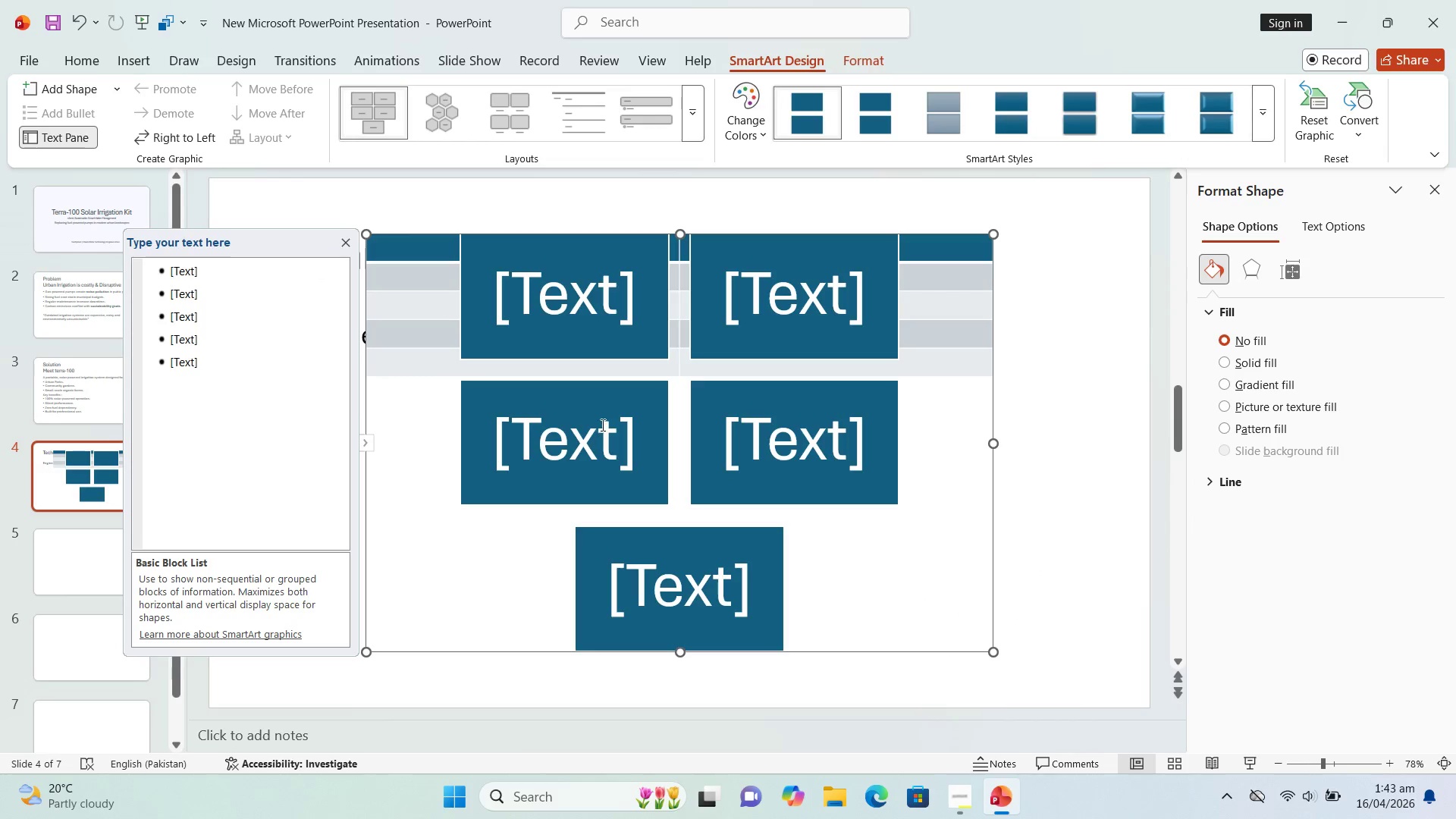 
wait(5.81)
 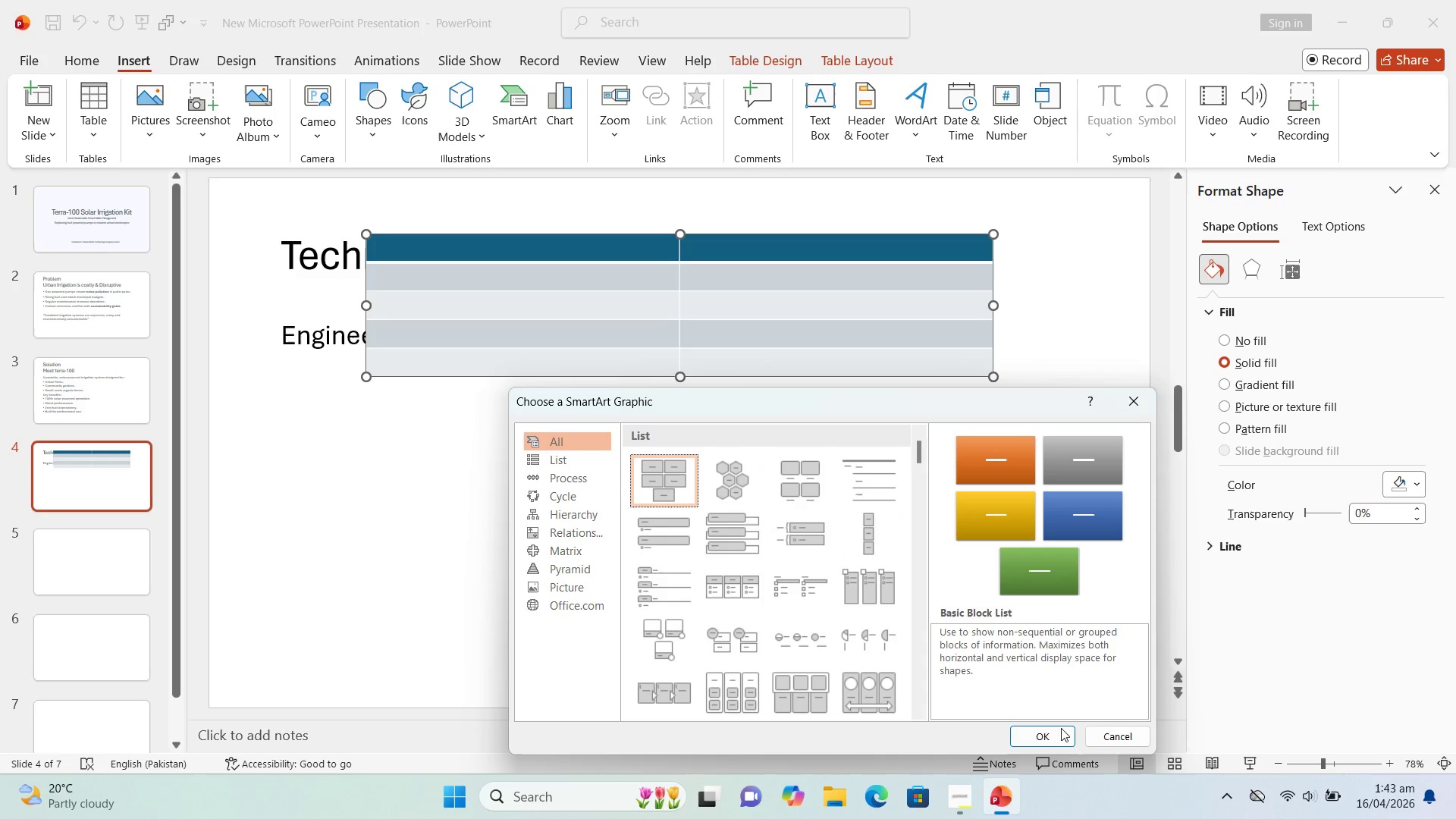 
left_click([600, 303])
 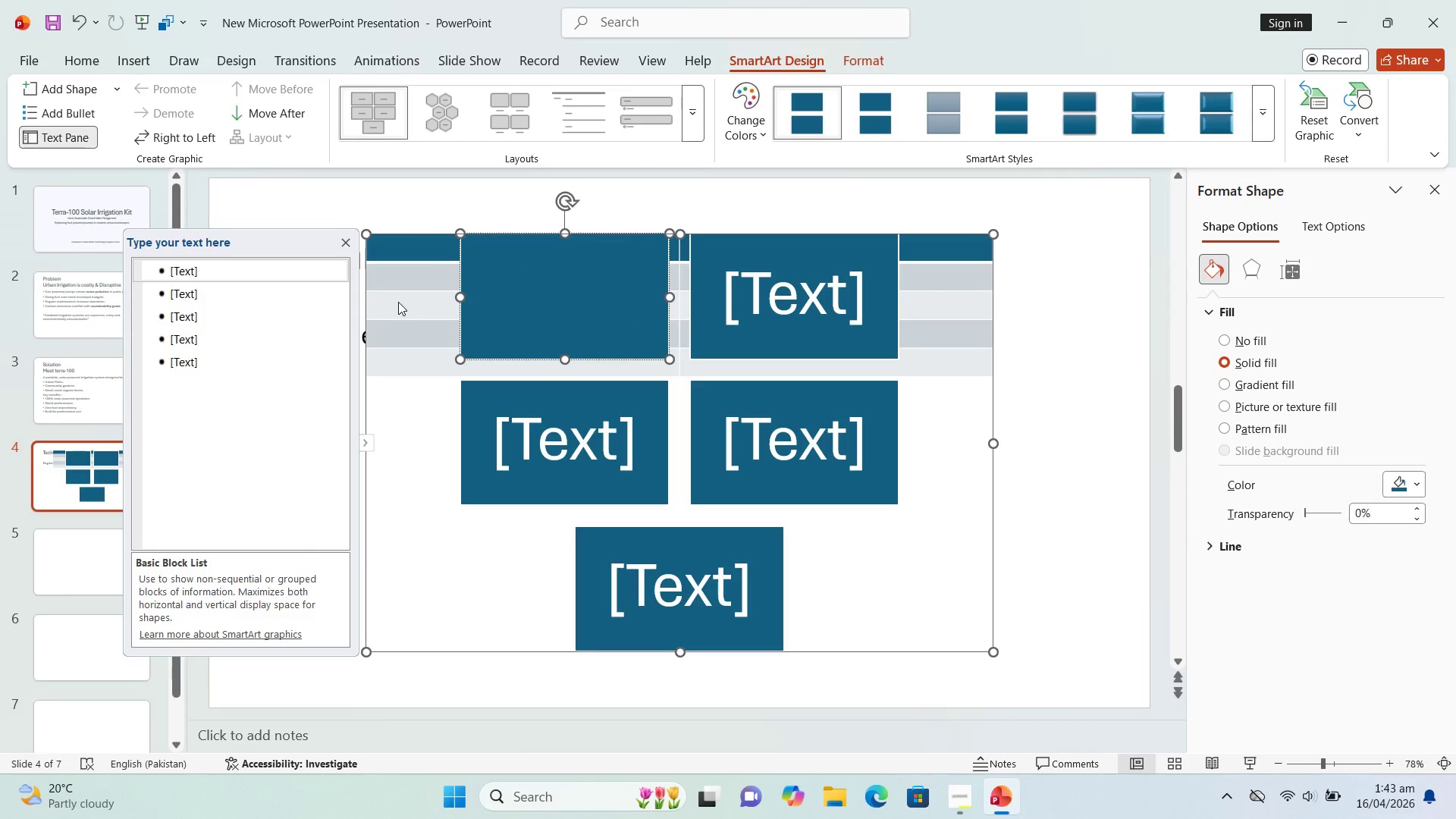 
left_click([397, 297])
 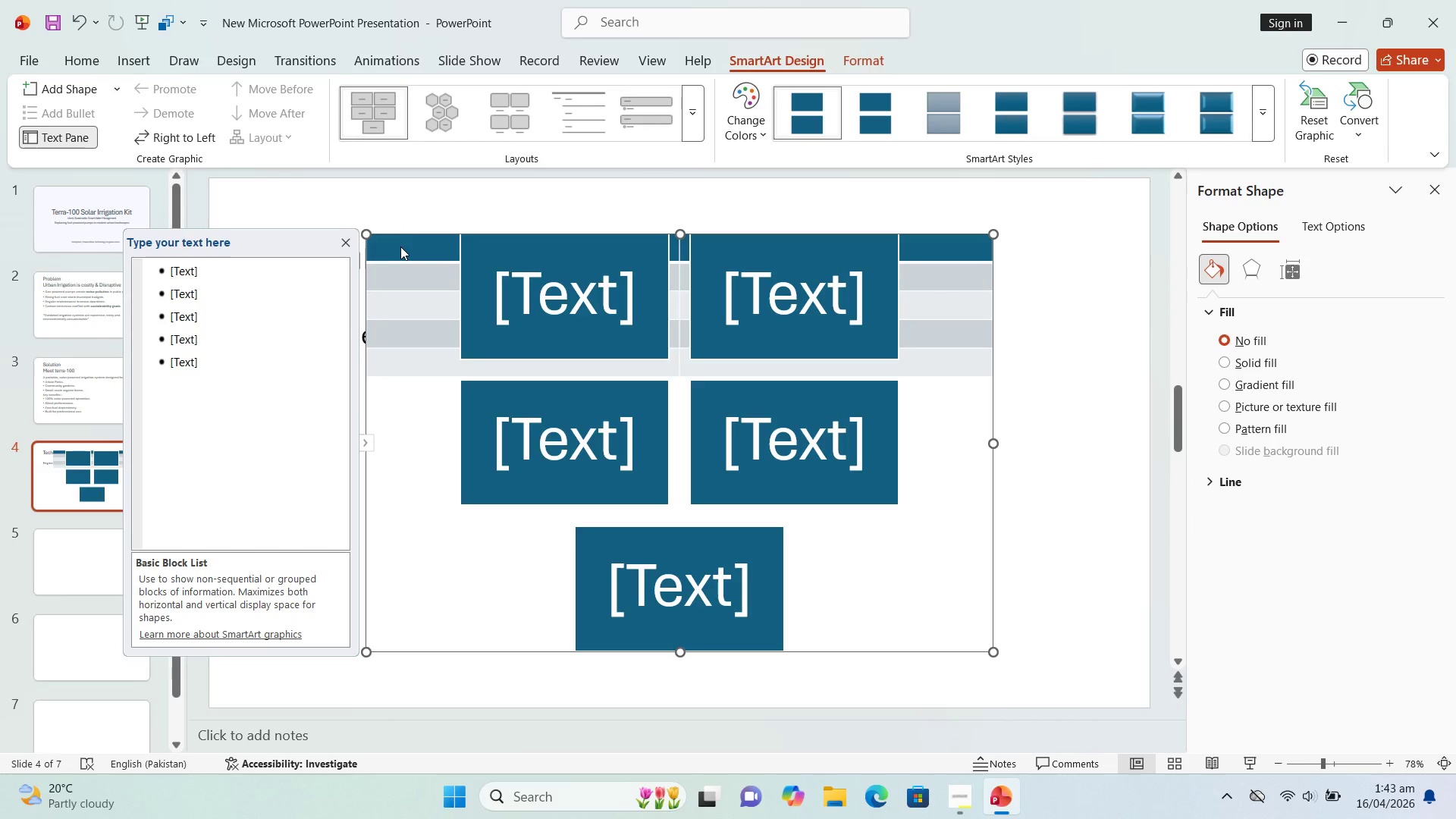 
left_click([400, 246])
 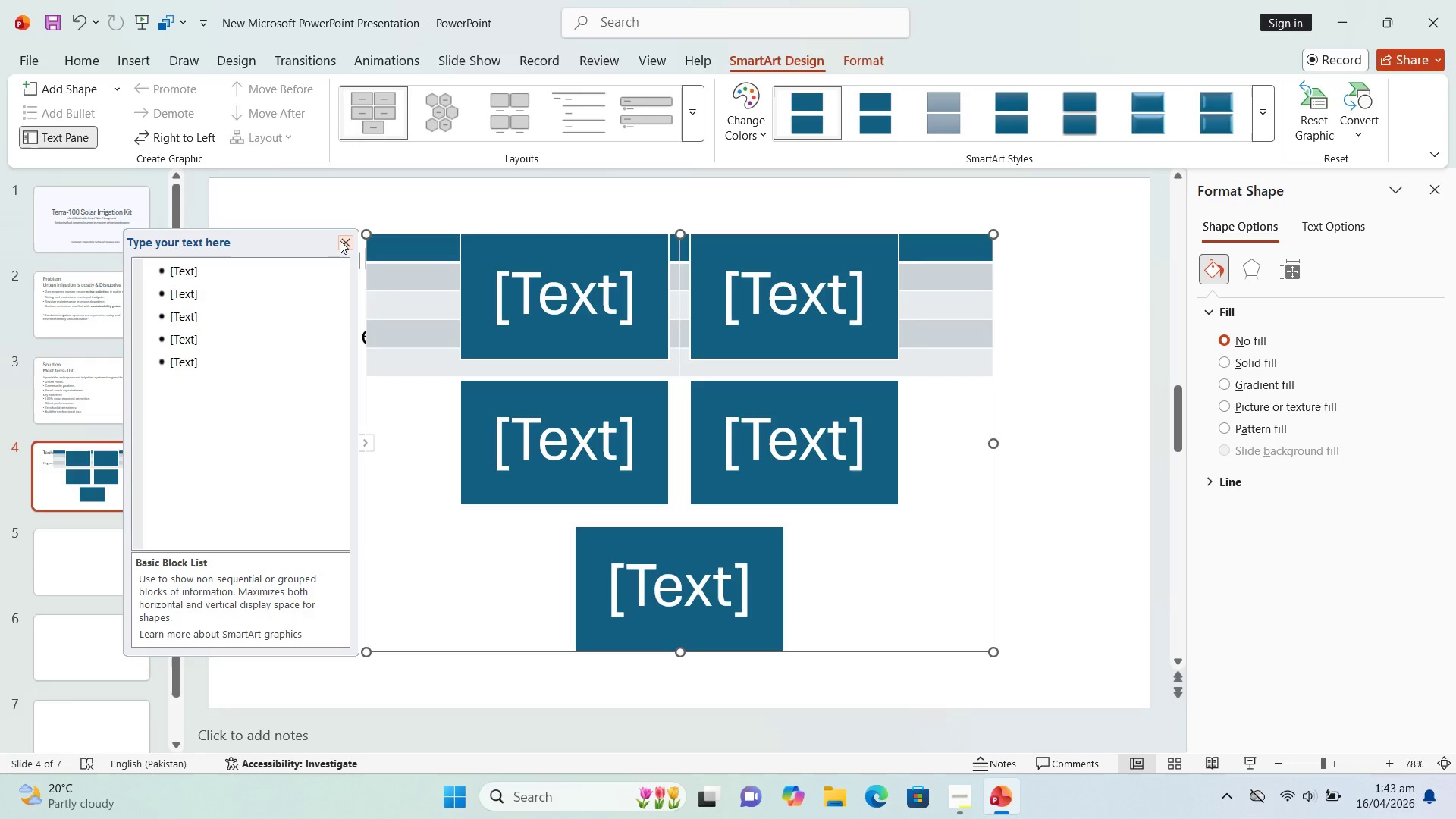 
left_click([340, 240])
 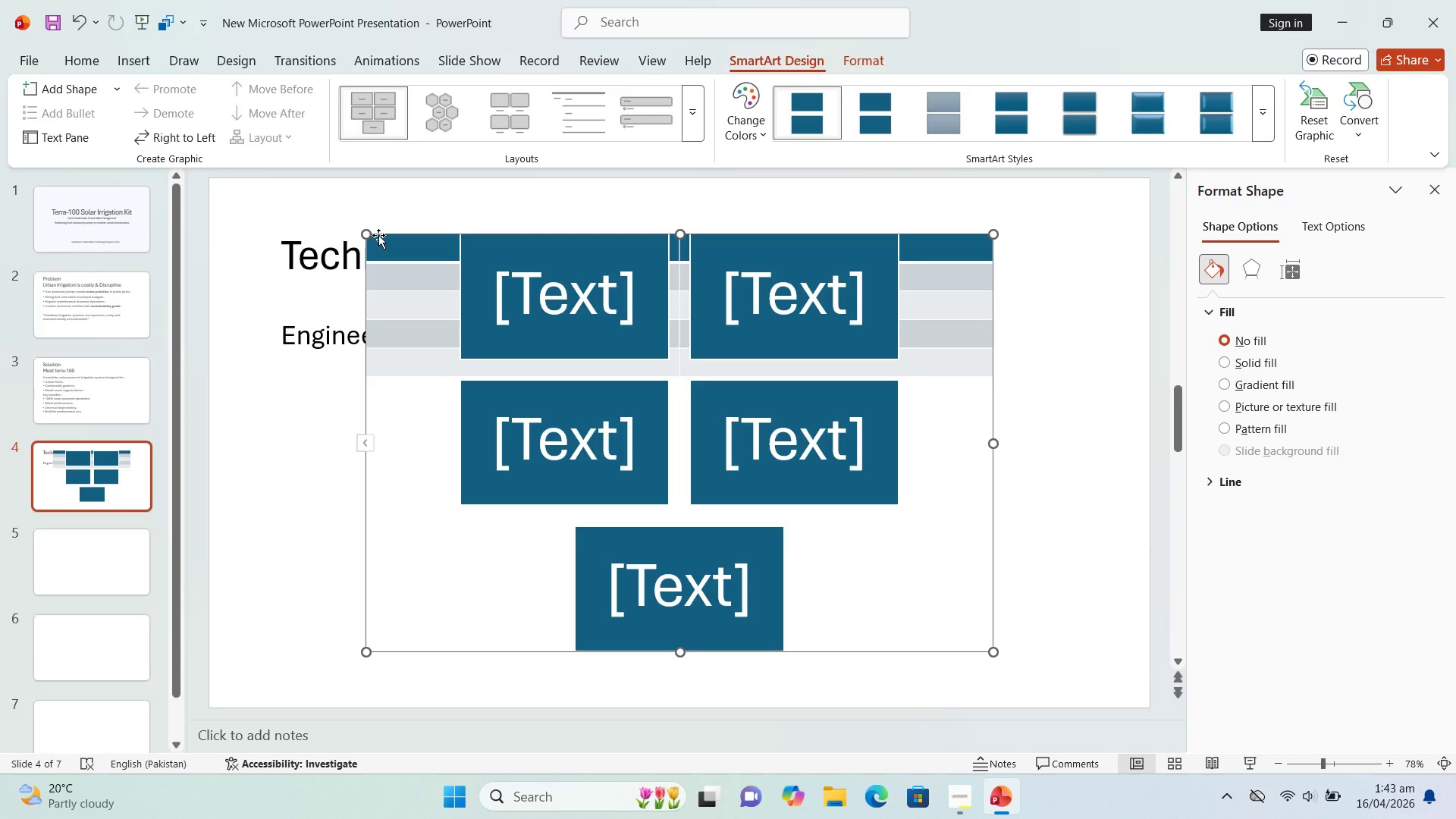 
left_click_drag(start_coordinate=[378, 235], to_coordinate=[394, 315])
 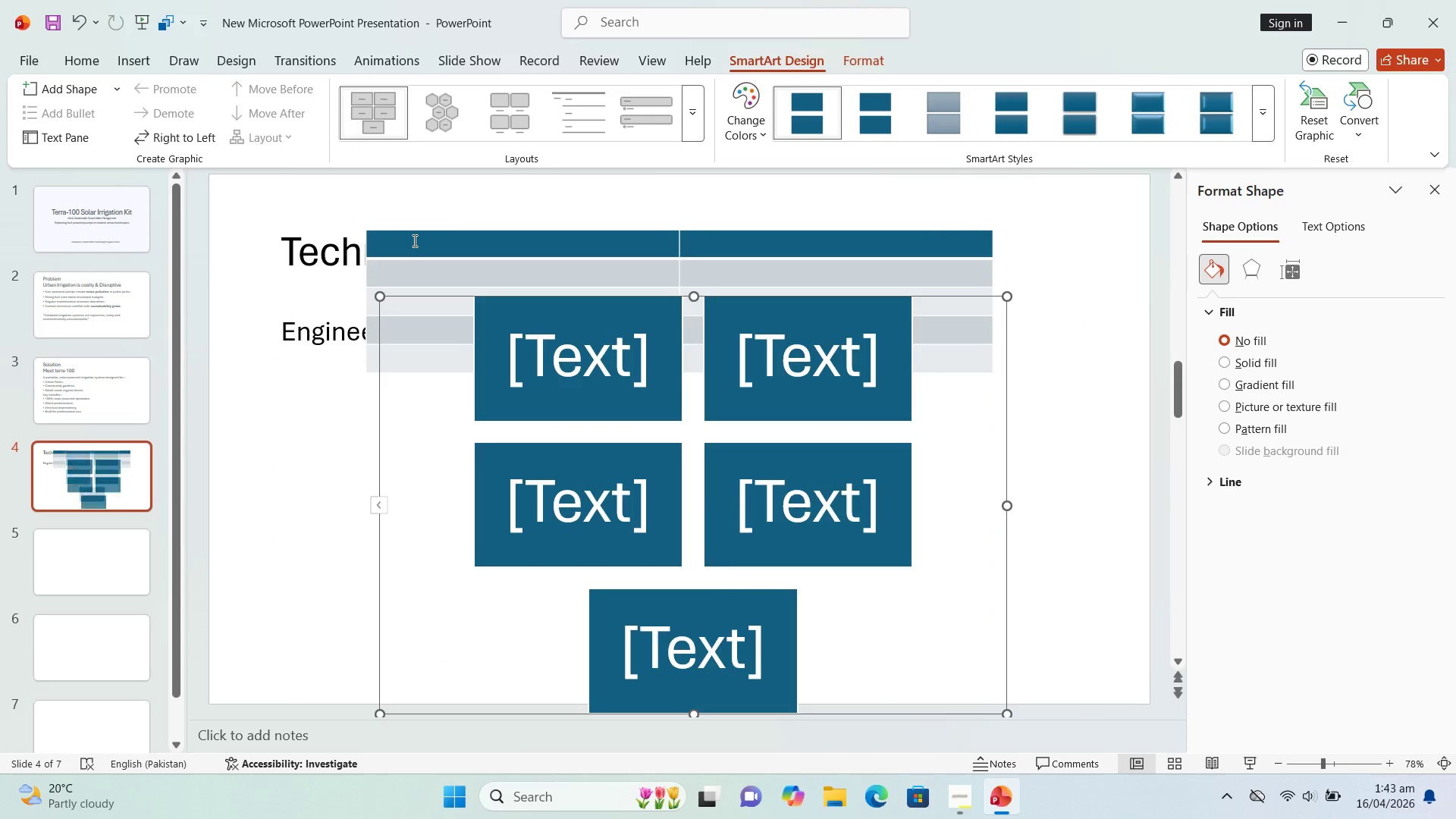 
left_click([413, 240])
 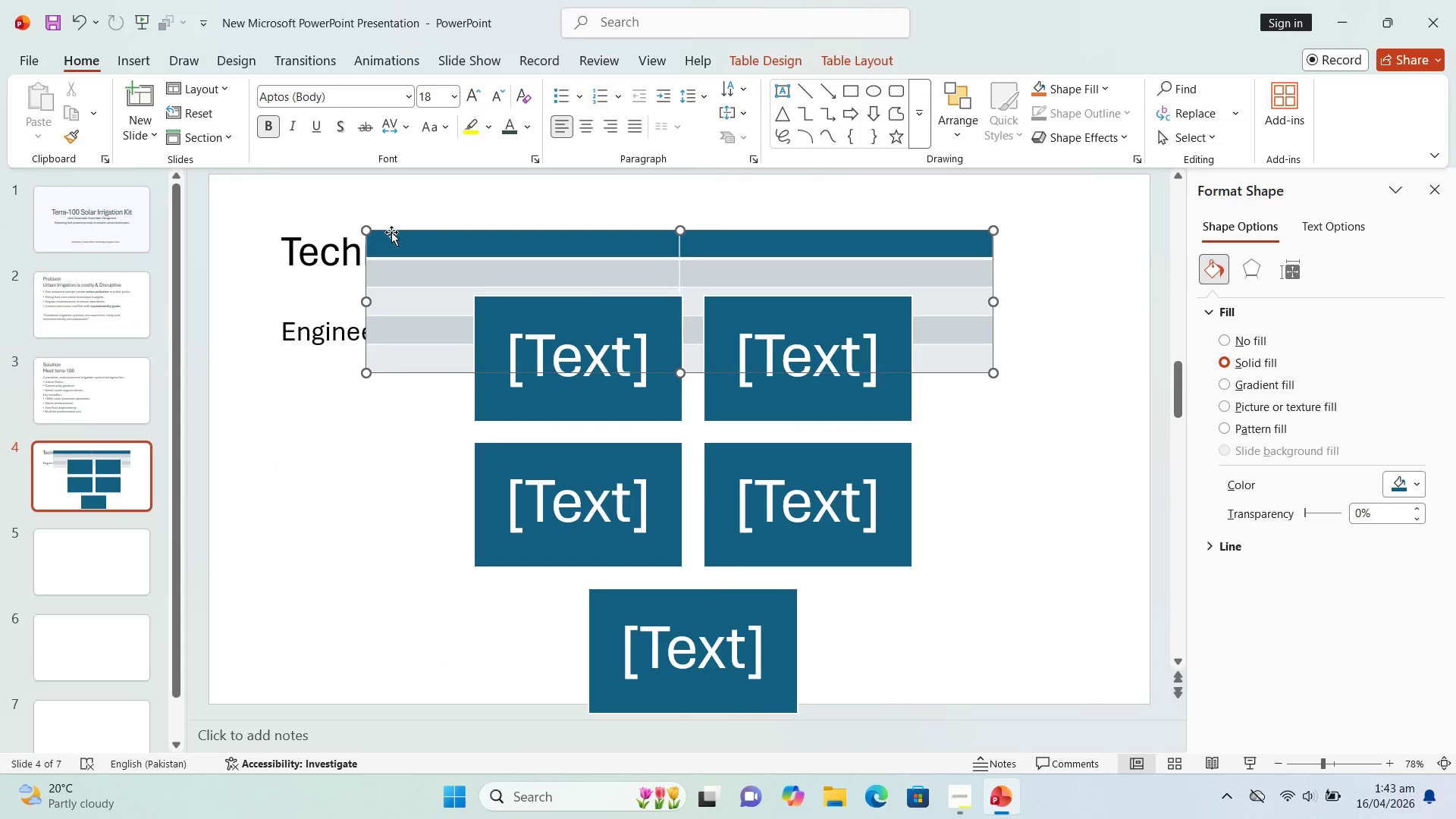 
left_click([391, 231])
 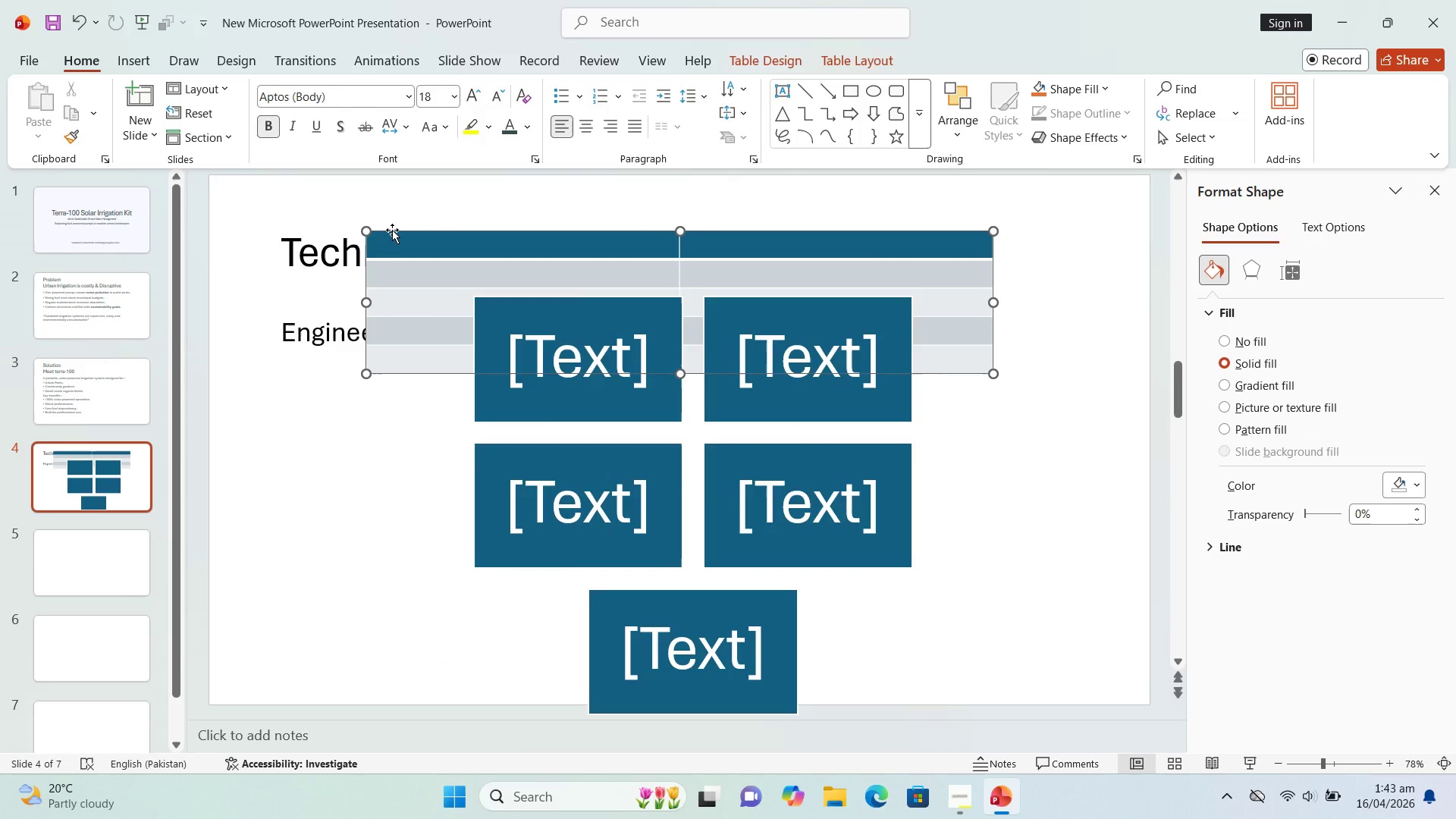 
key(Delete)
 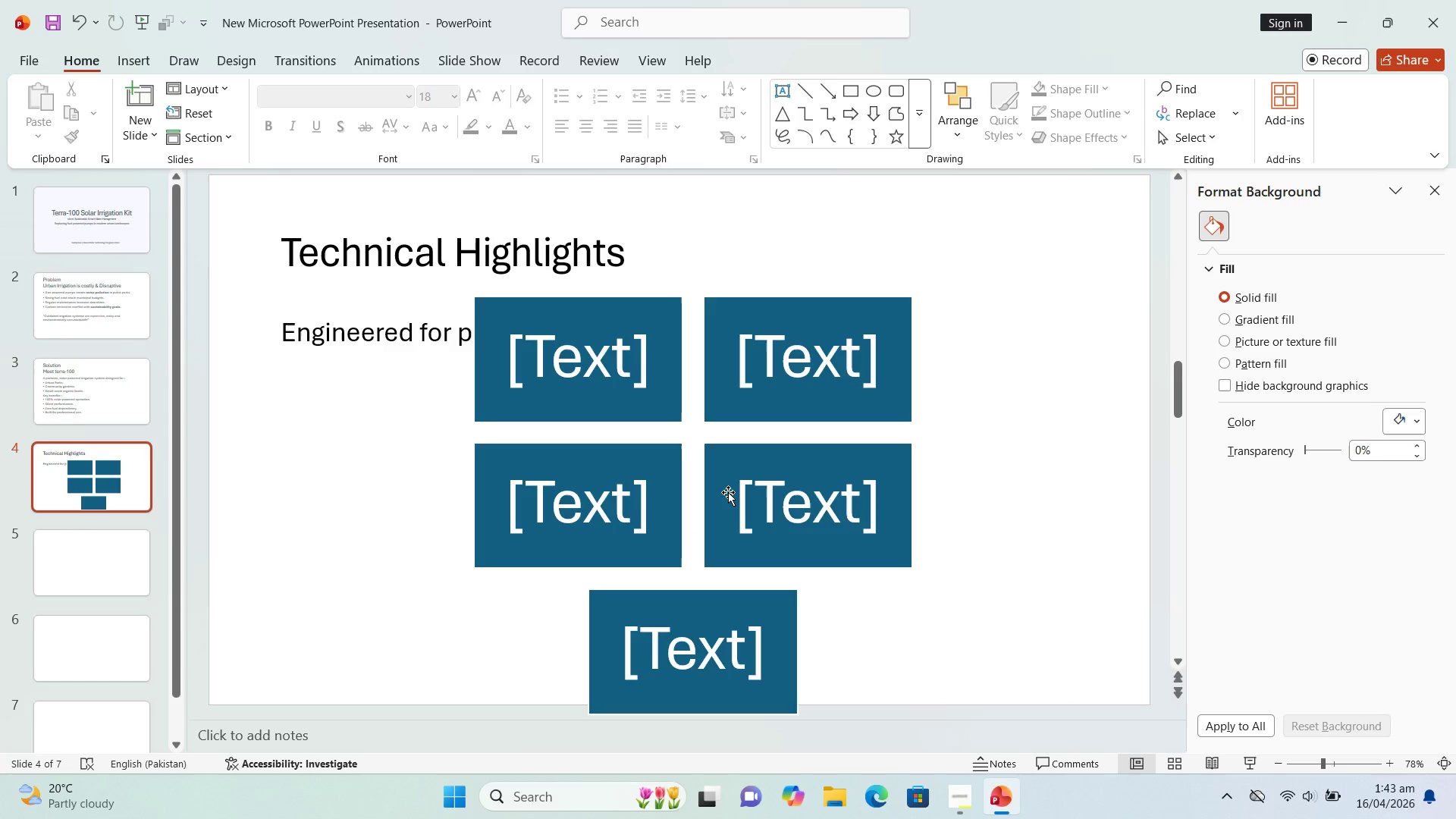 
left_click([569, 366])
 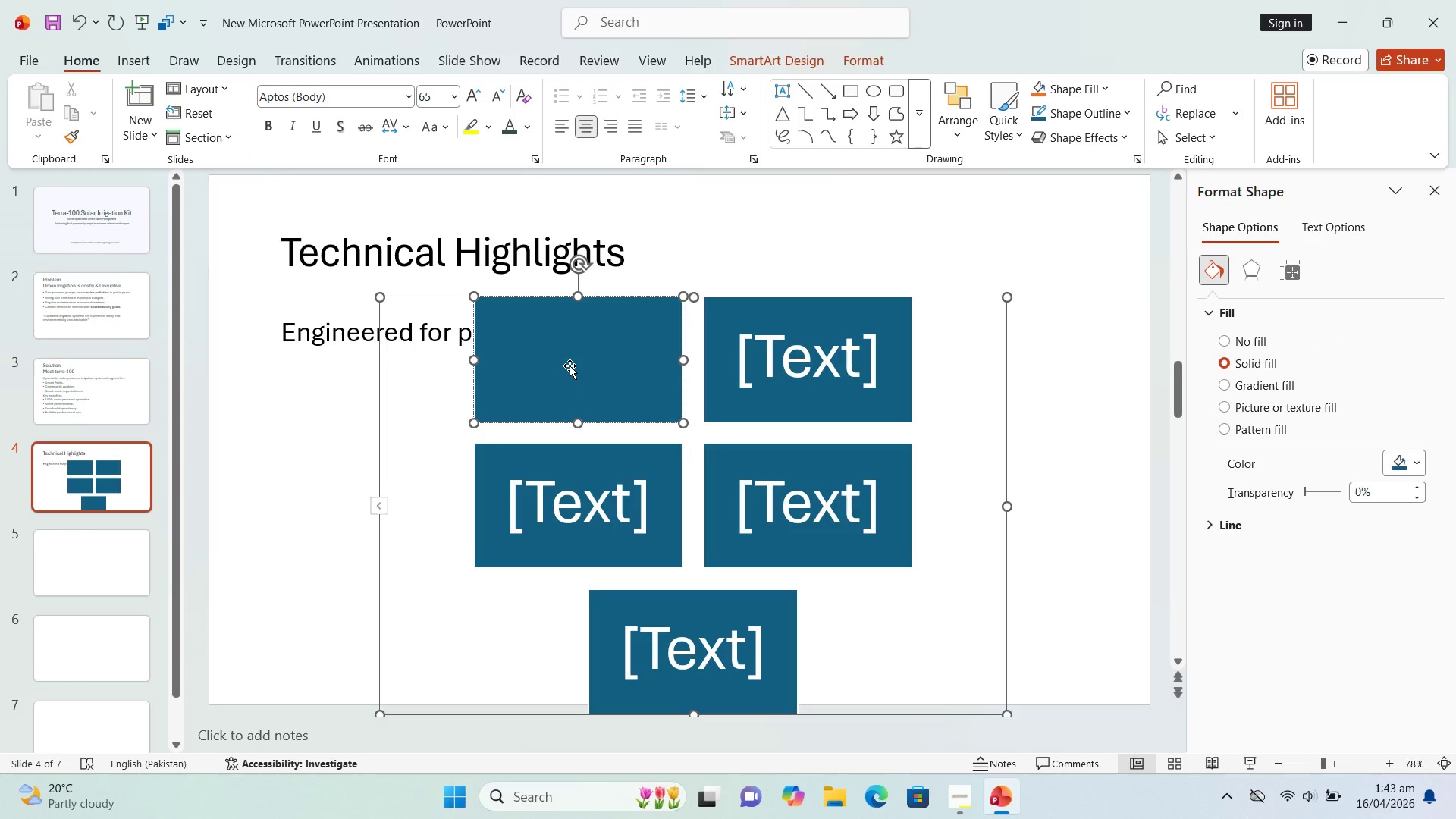 
hold_key(key=CapsLock, duration=0.55)
 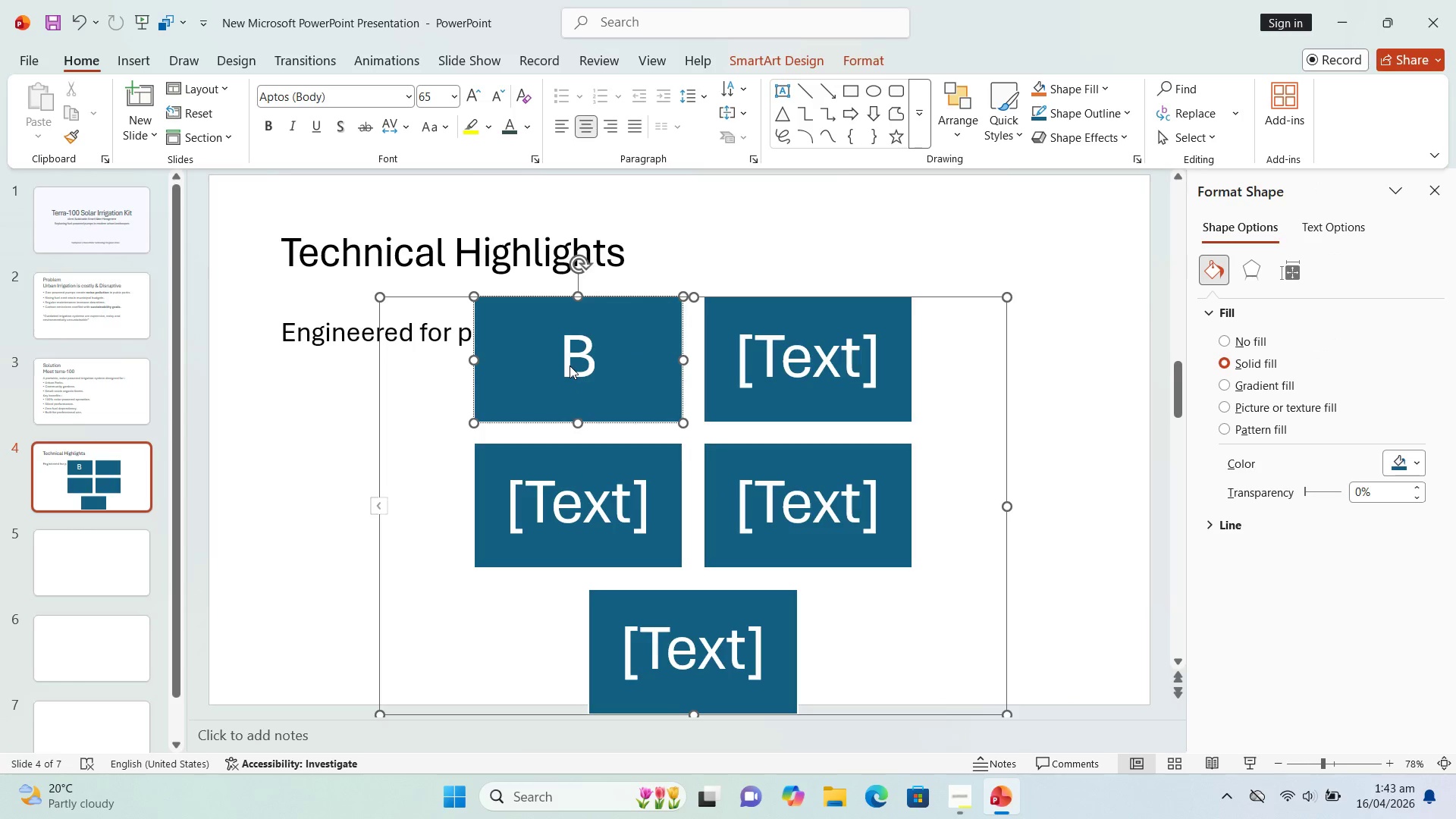 
type(Battery life)
 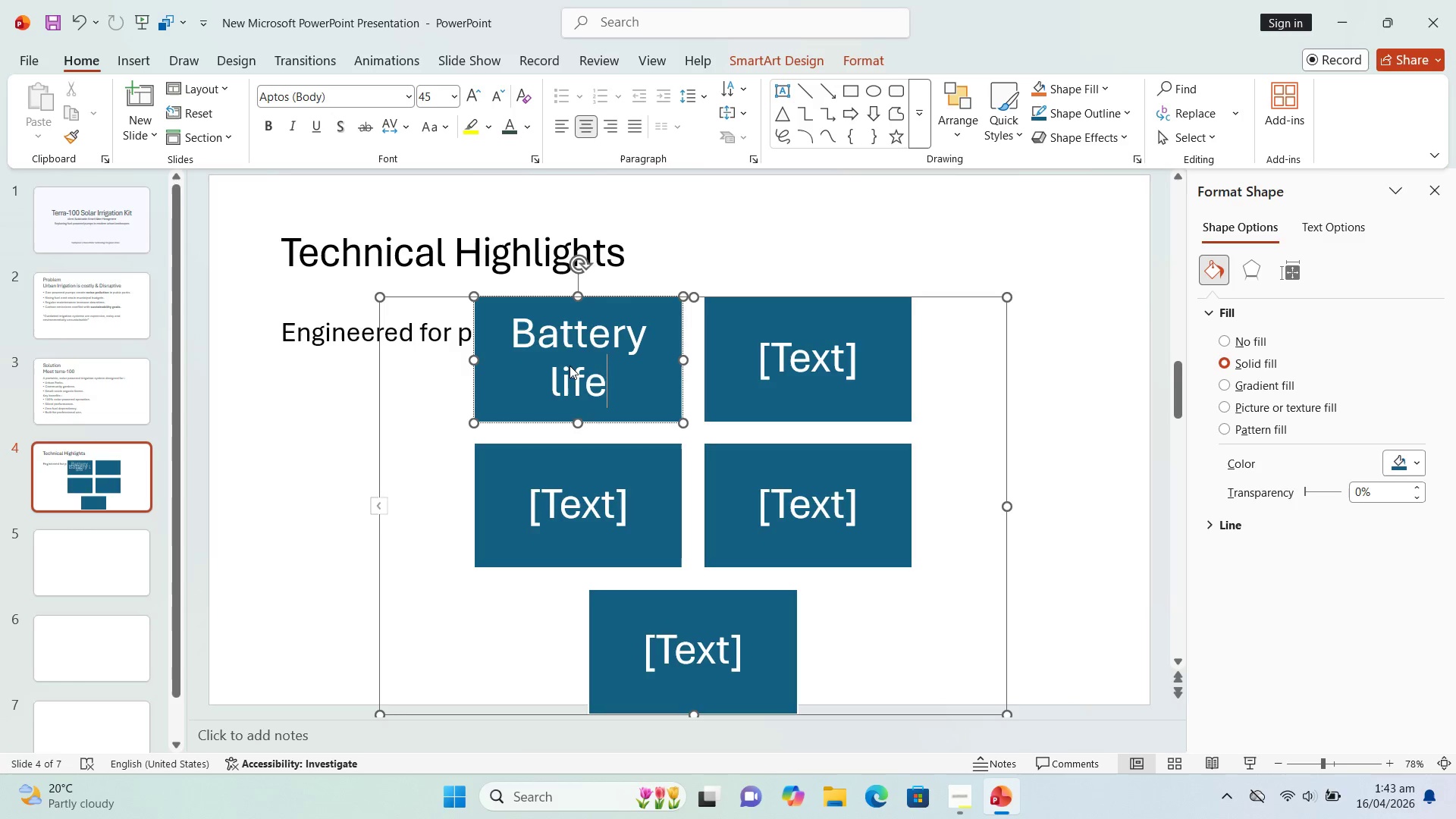 
key(Shift+Enter)
 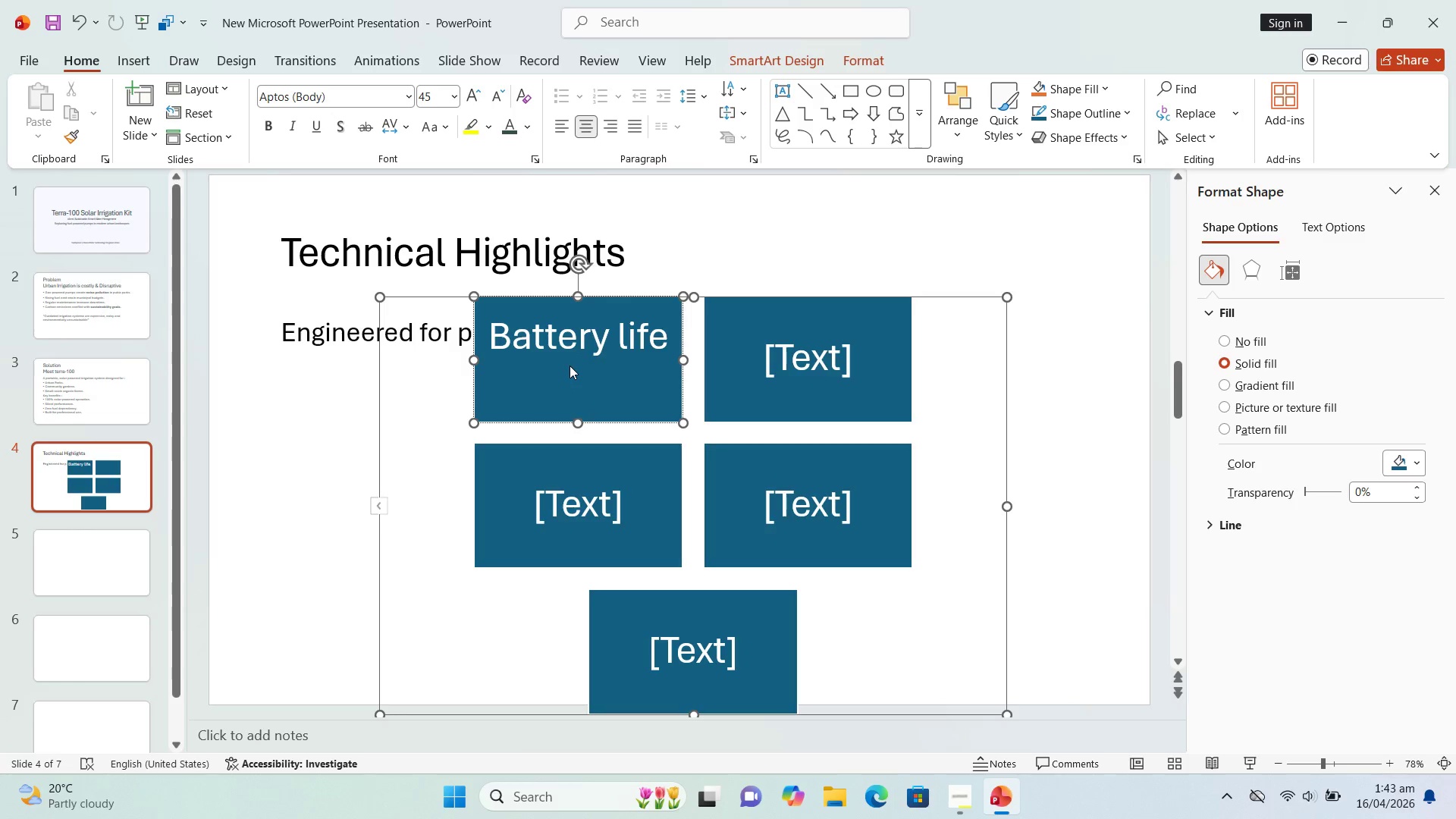 
type(8 hours continuous use)
 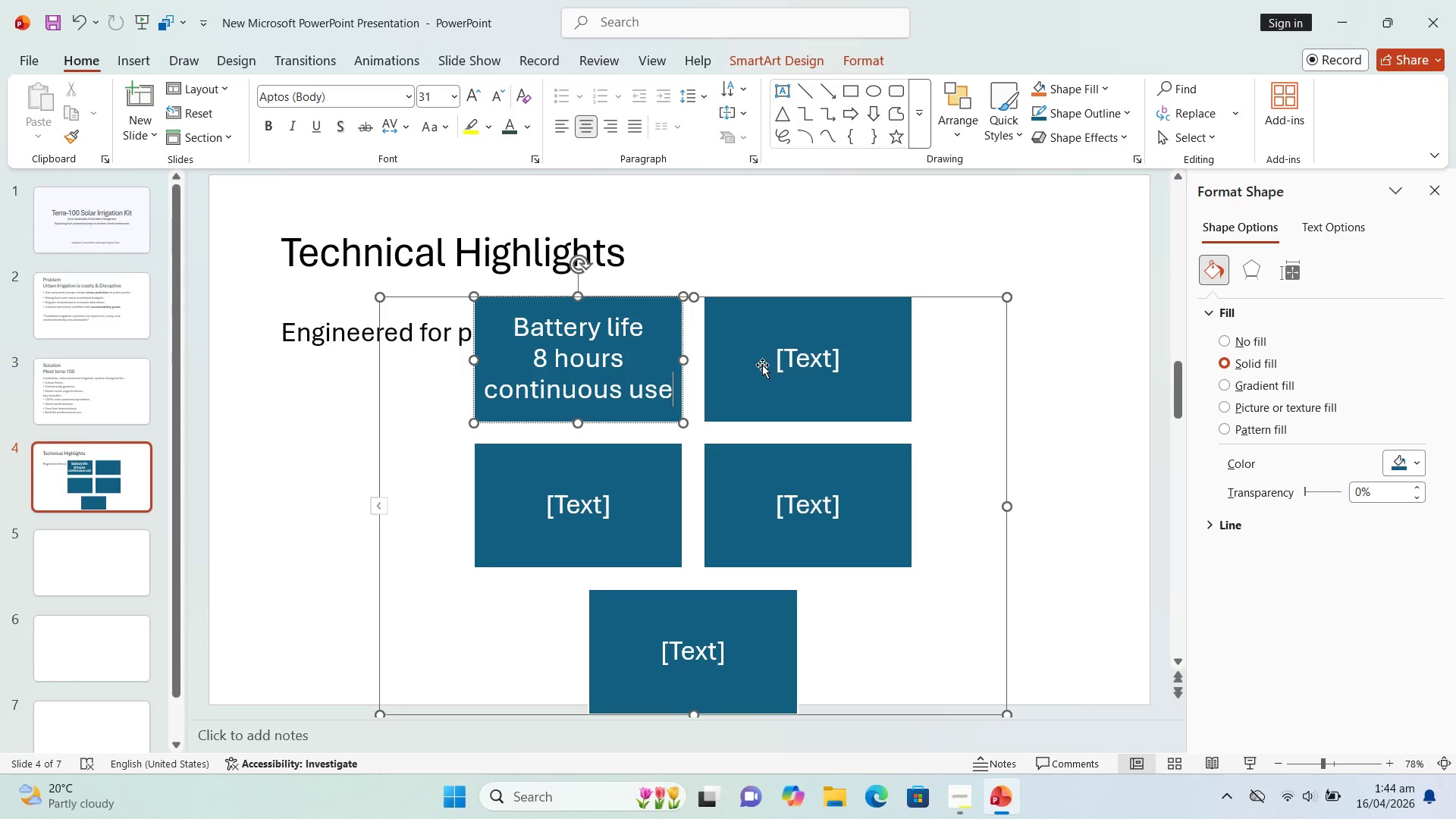 
left_click([811, 357])
 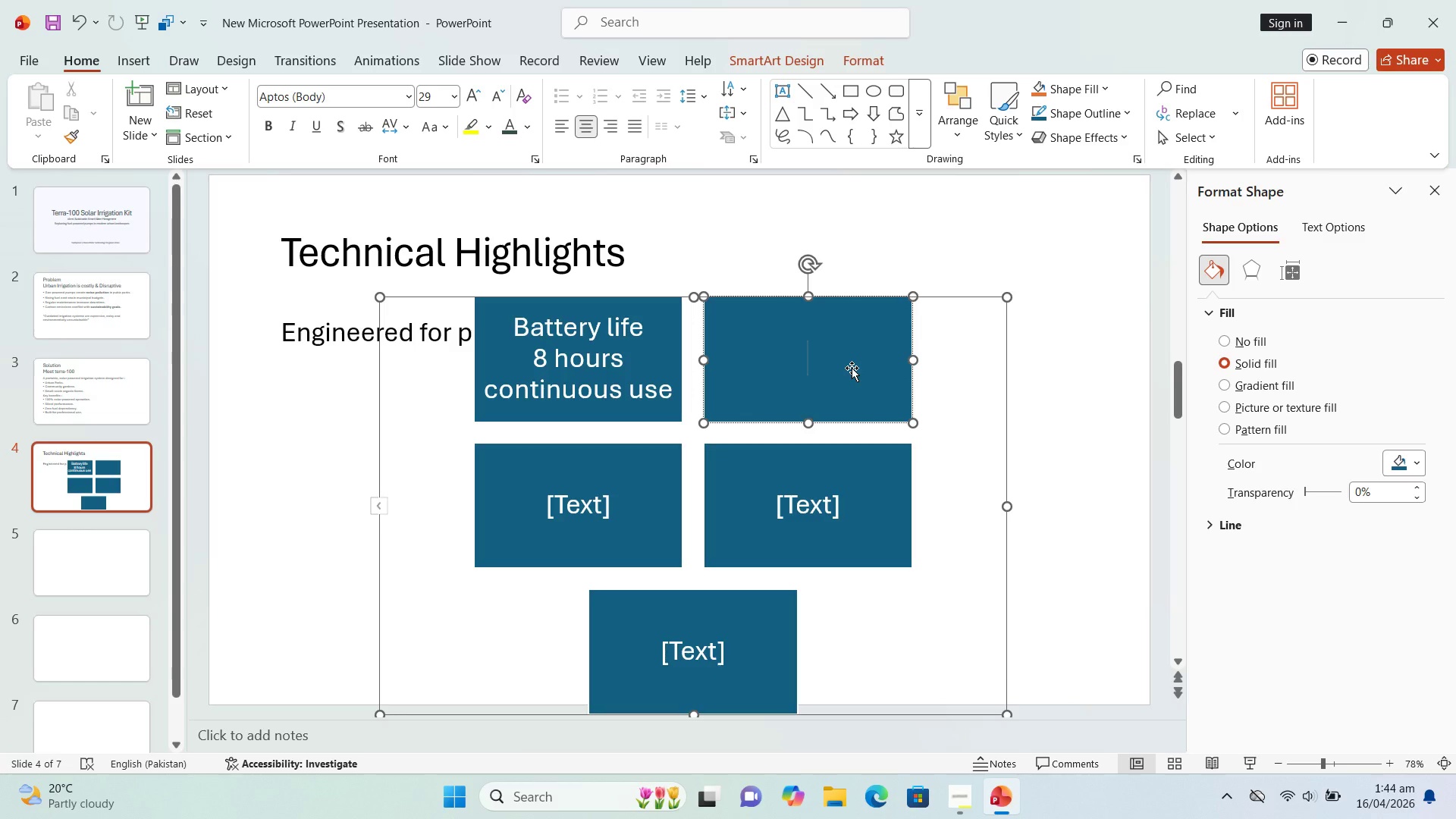 
wait(7.05)
 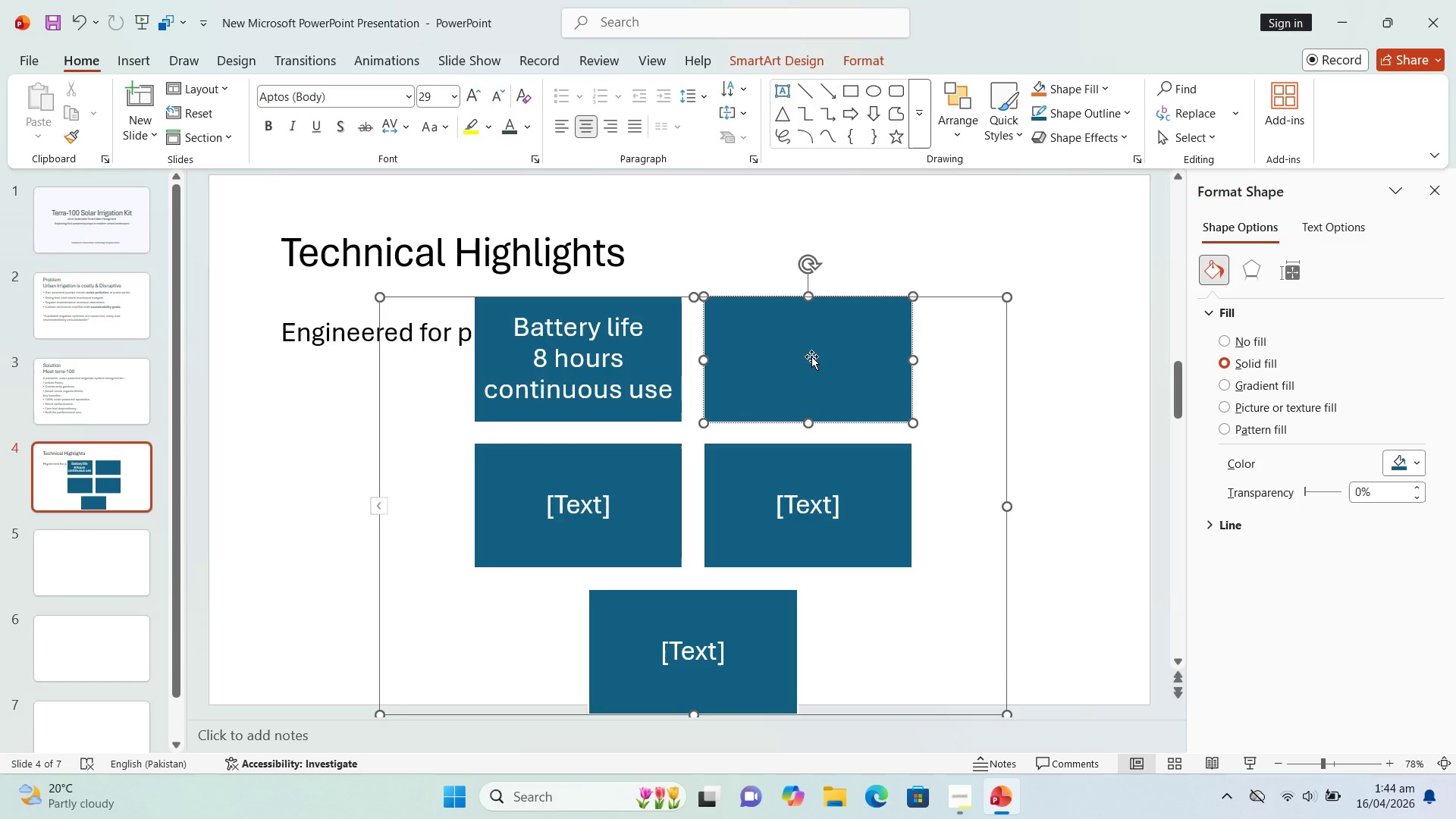 
type(Flow rate)
 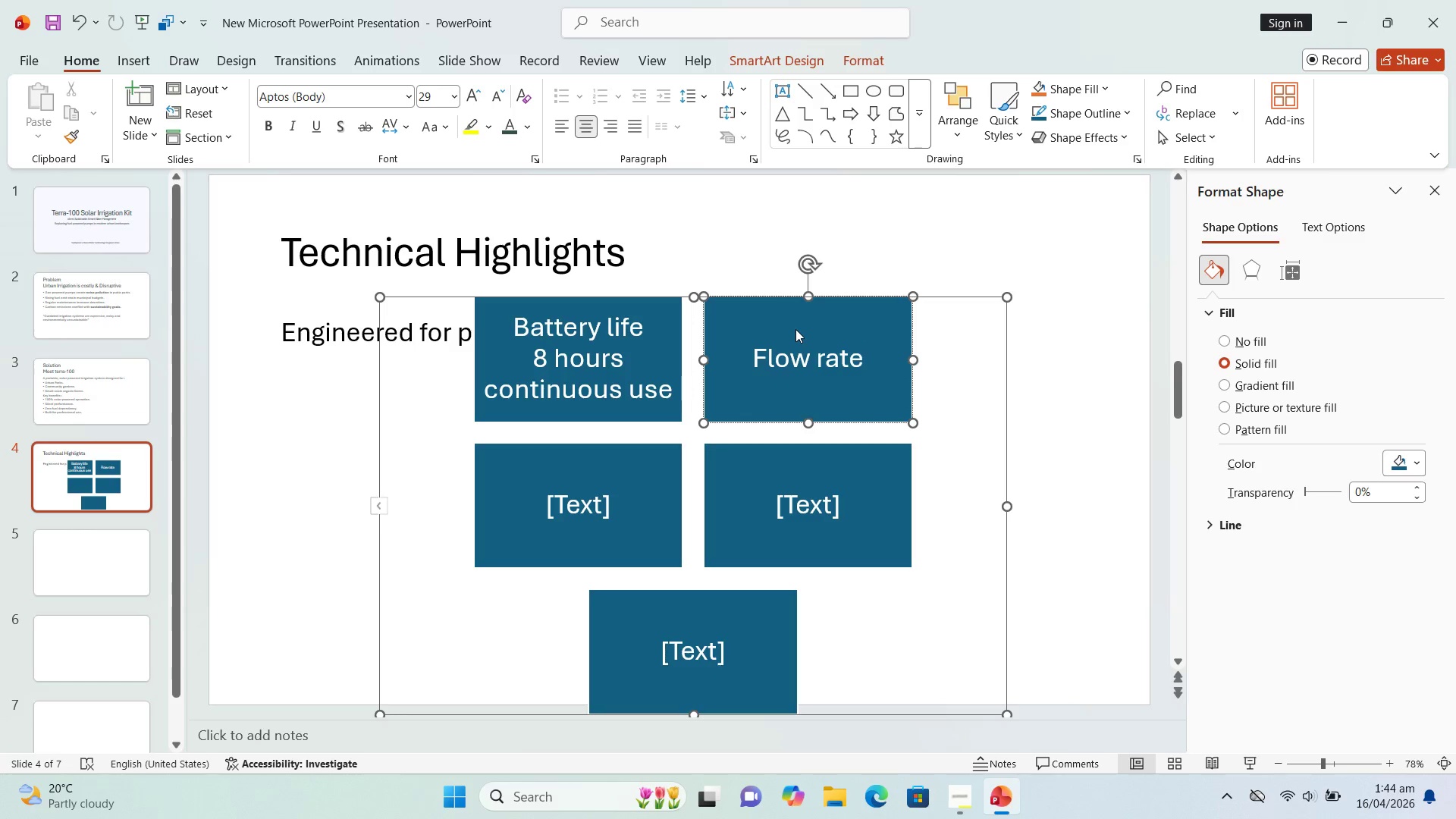 
key(Shift+Enter)
 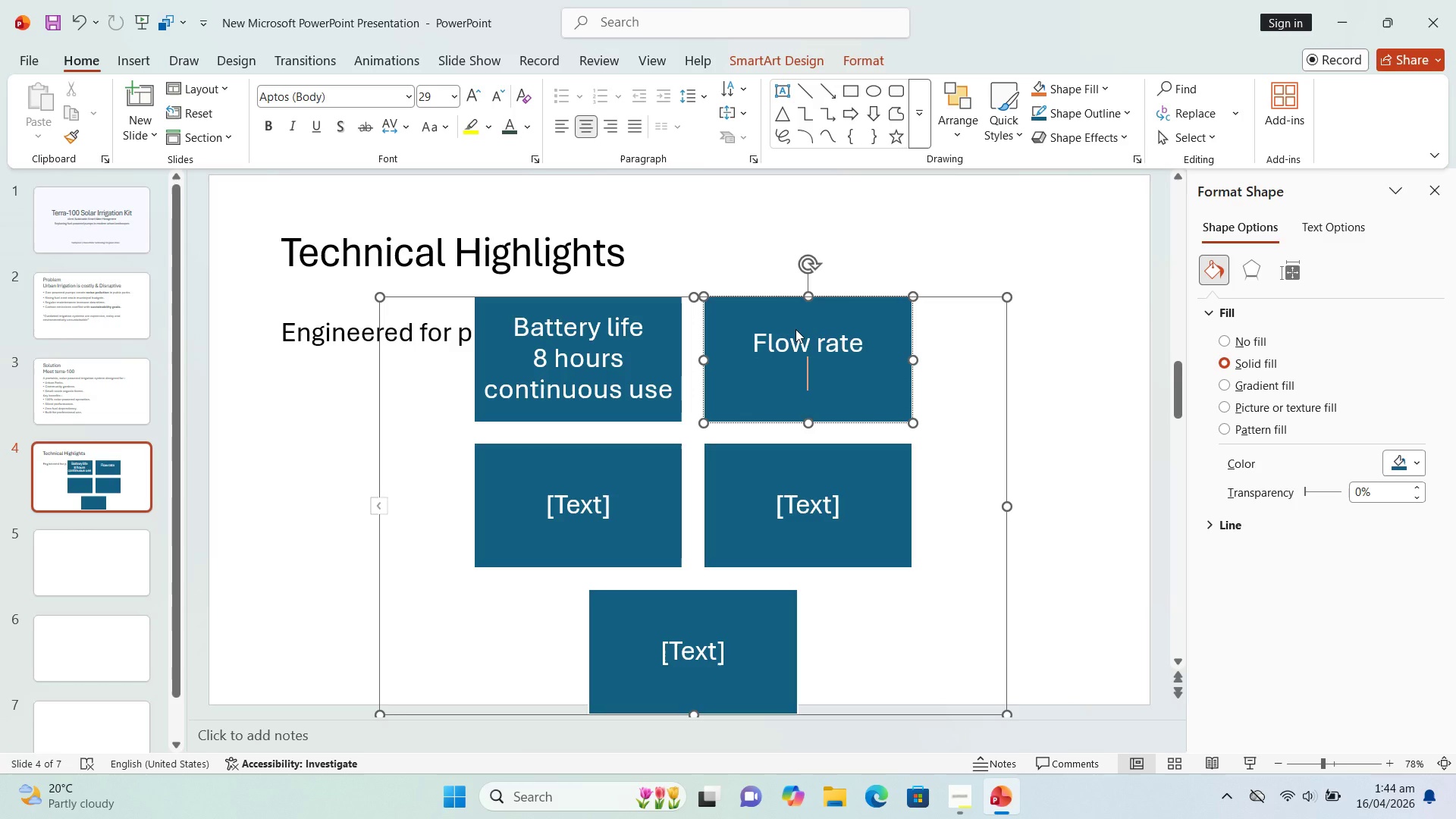 
type(15 Gallons per minute.)
 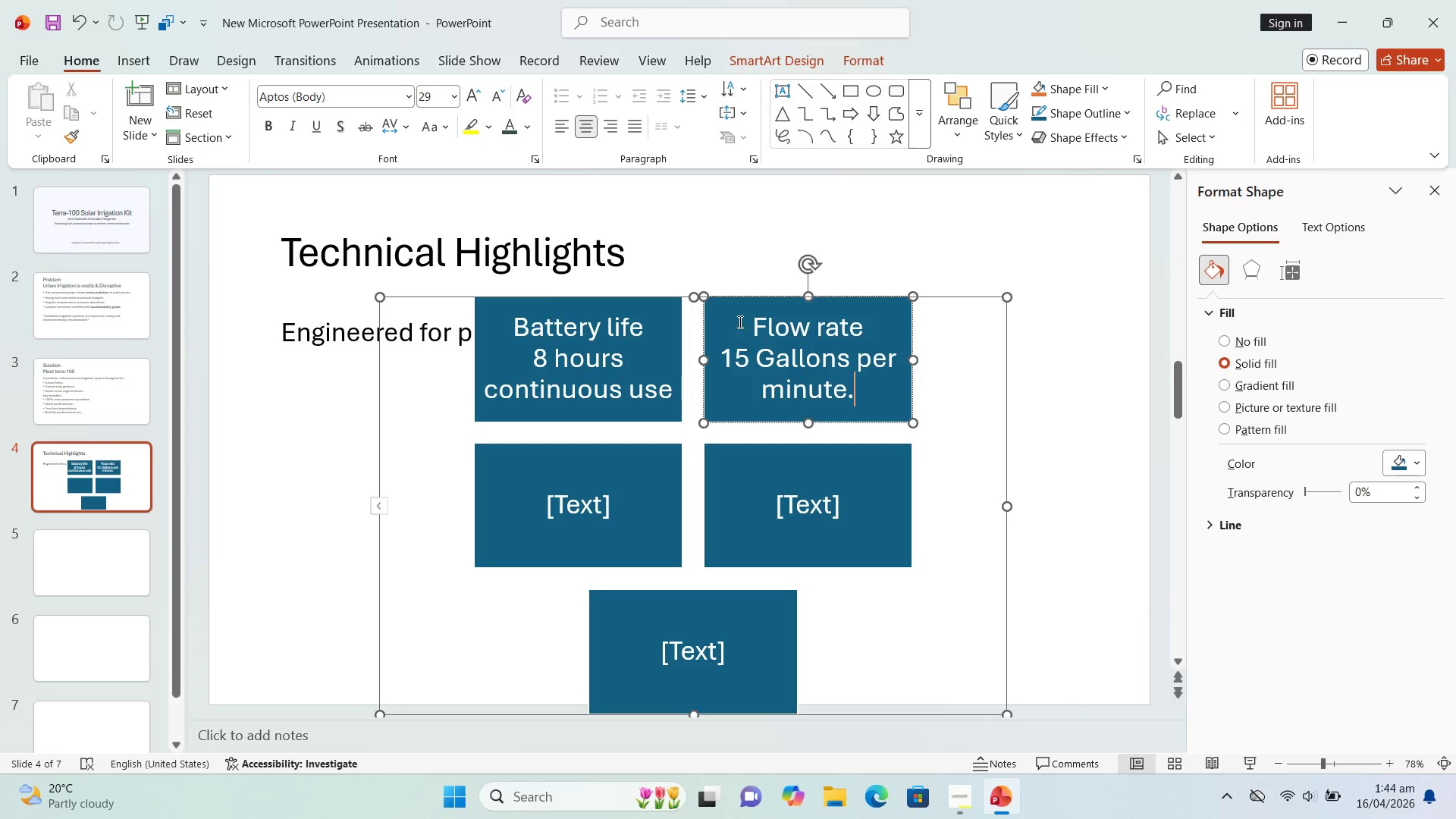 
left_click([667, 387])
 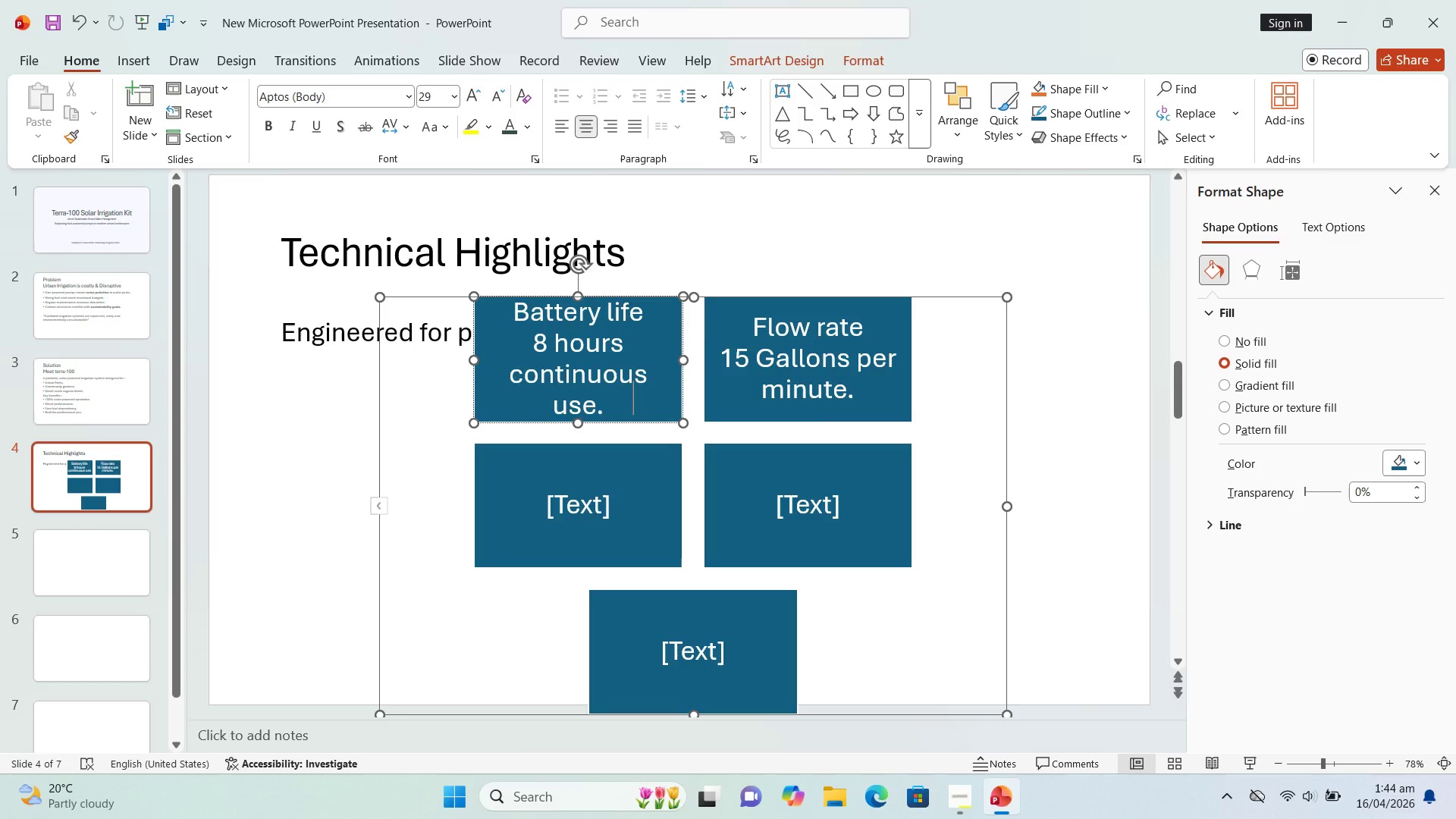 
key(Period)
 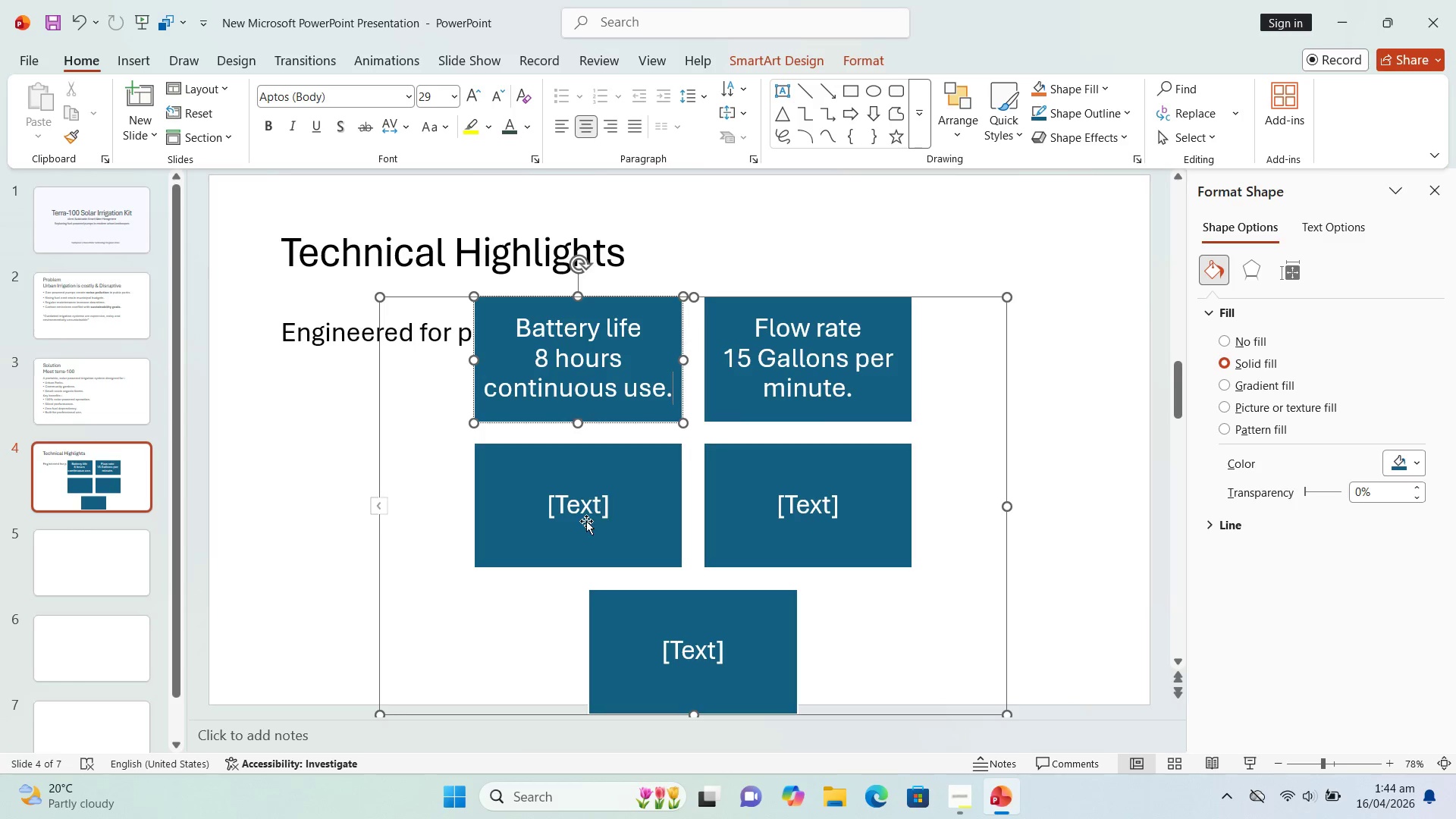 
left_click([586, 521])
 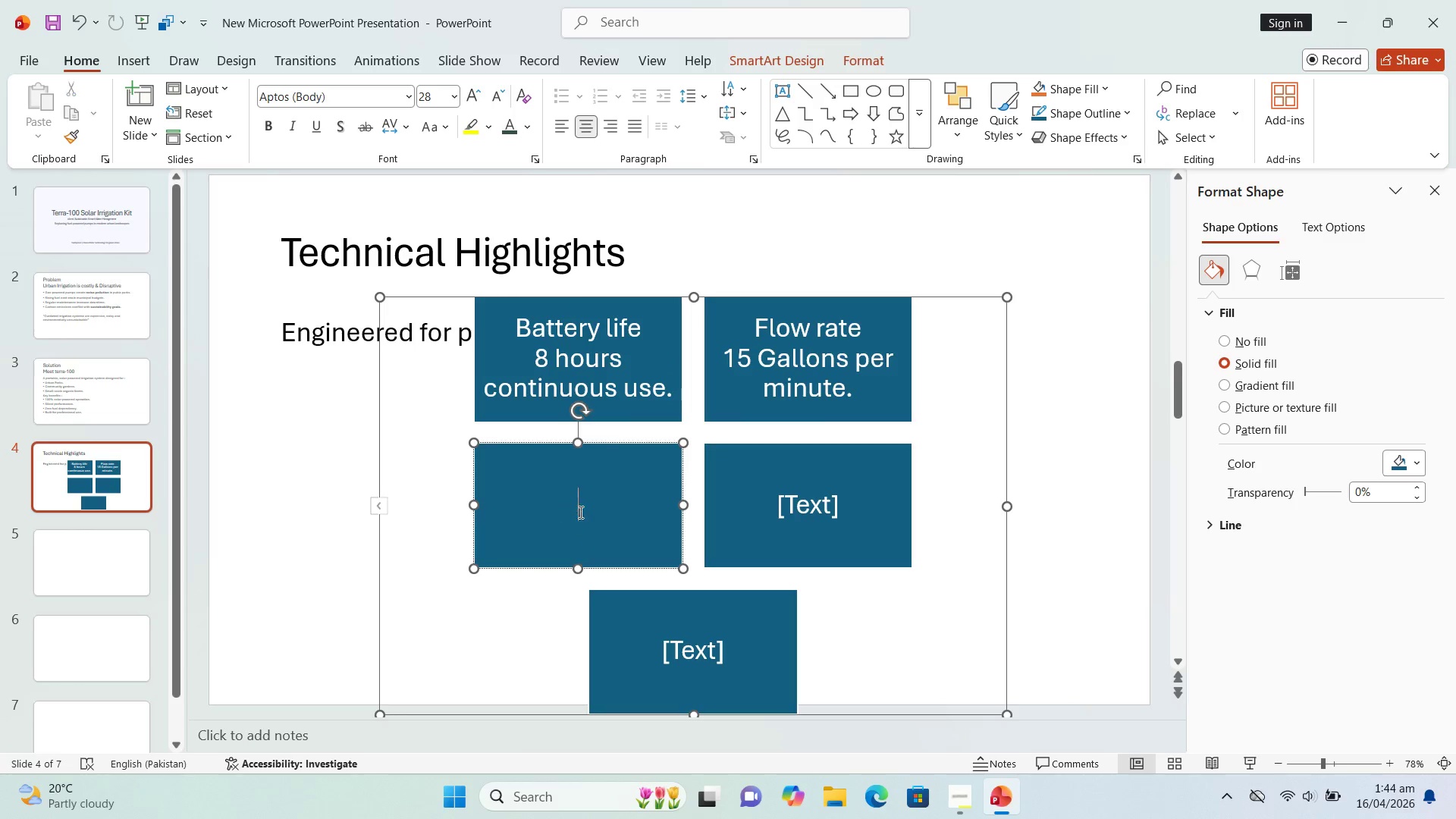 
double_click([579, 512])
 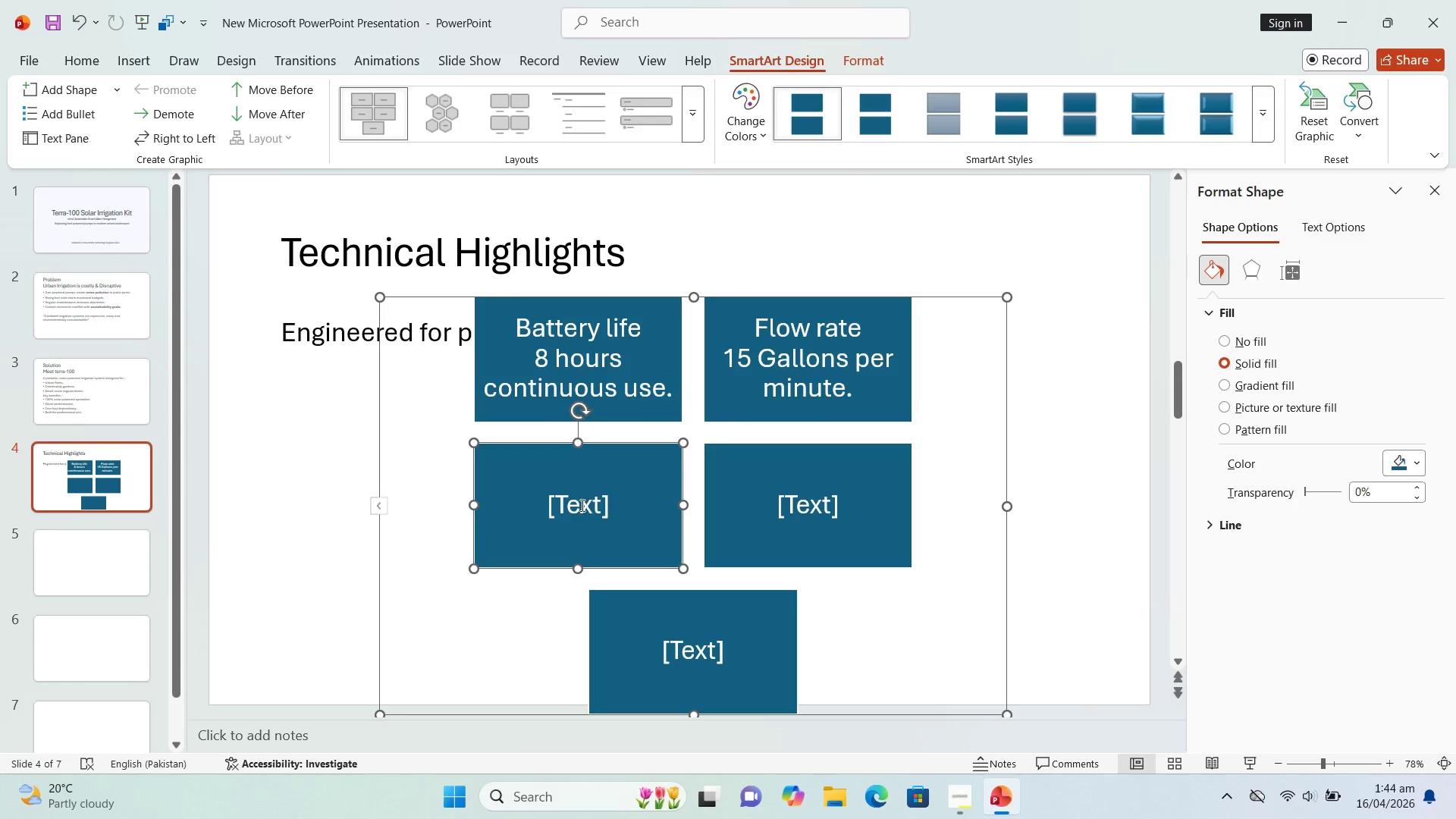 
left_click([582, 504])
 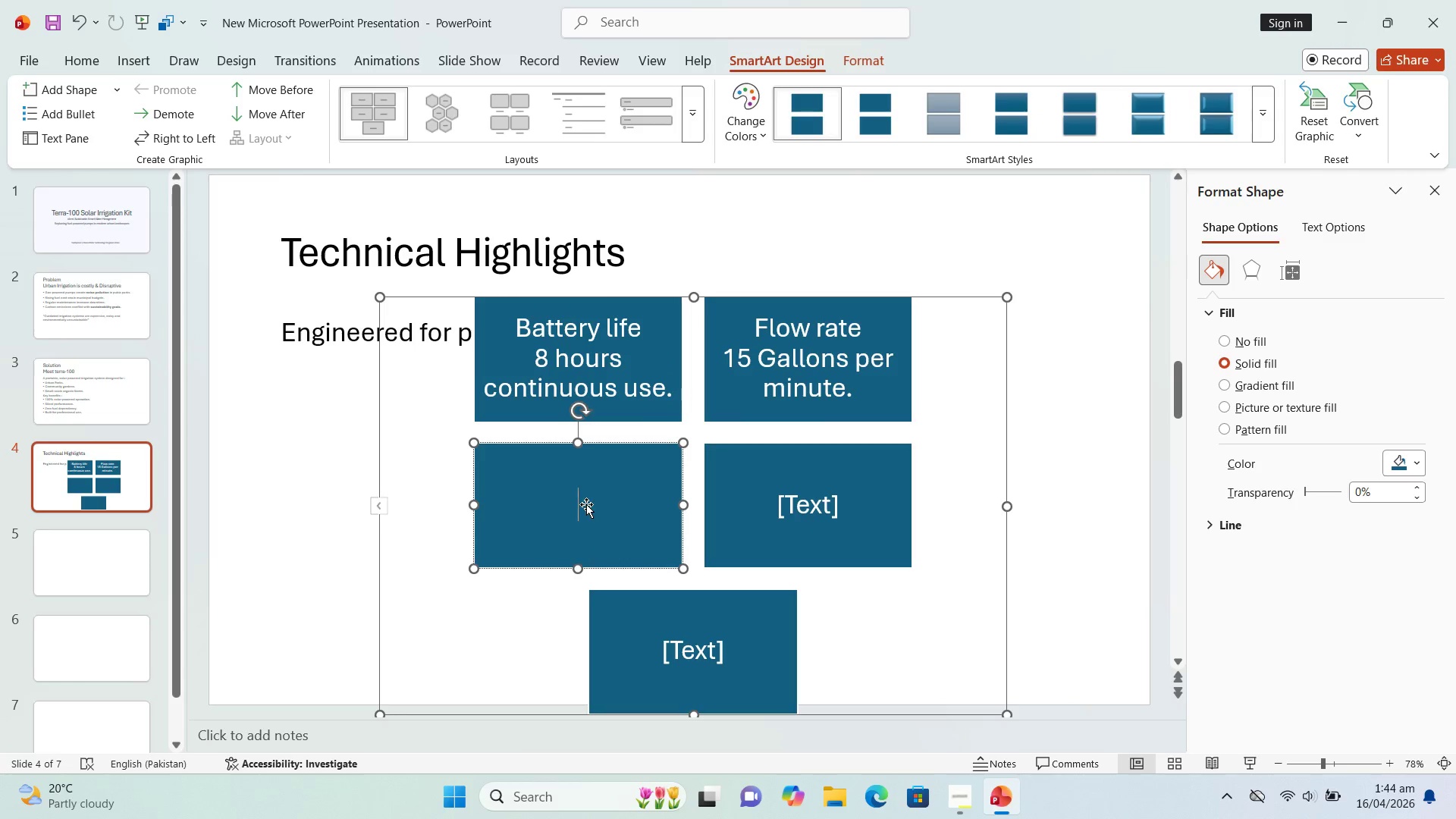 
type(Protection)
 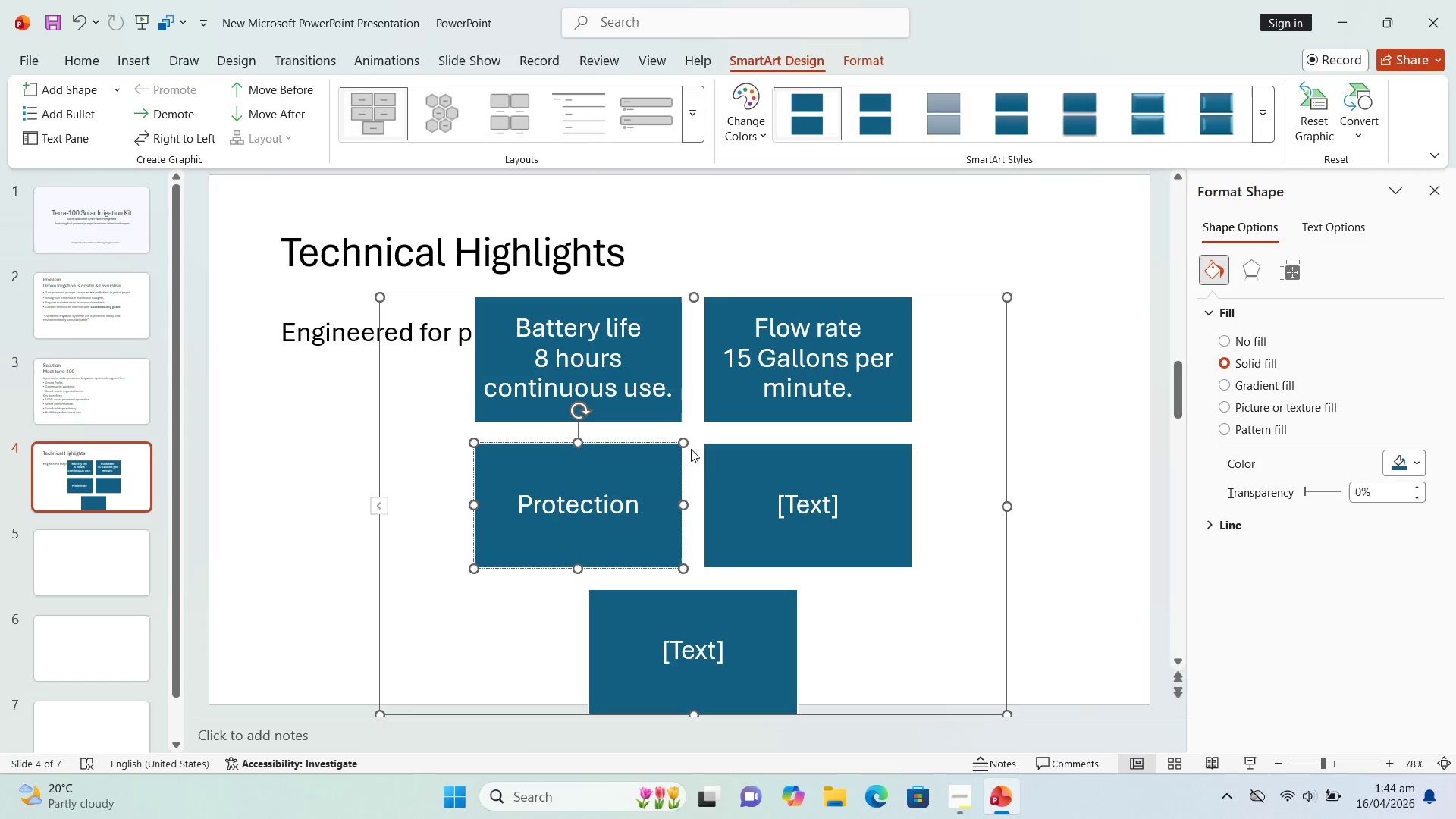 
left_click([815, 505])
 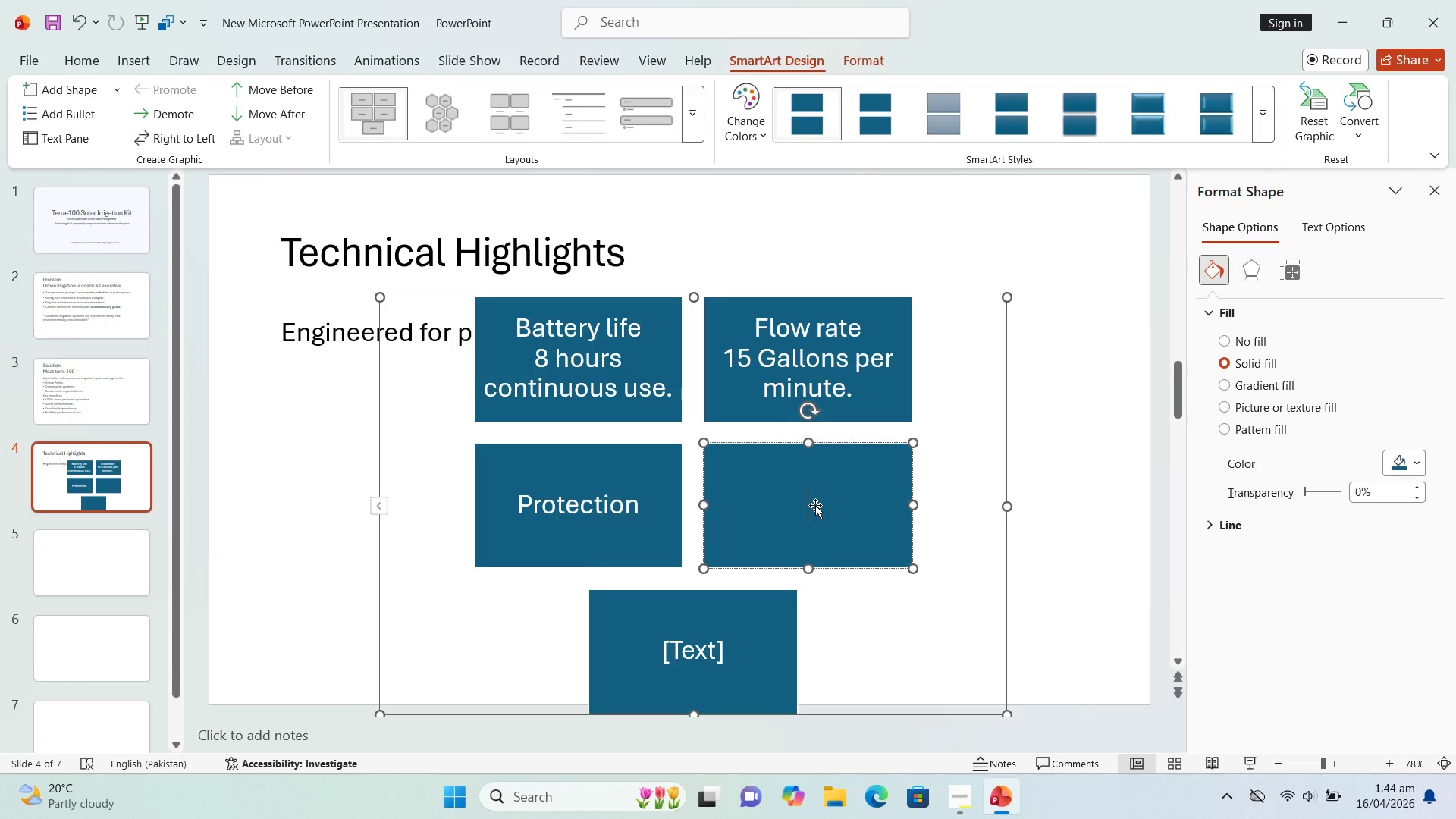 
type(IP67 Weather )
 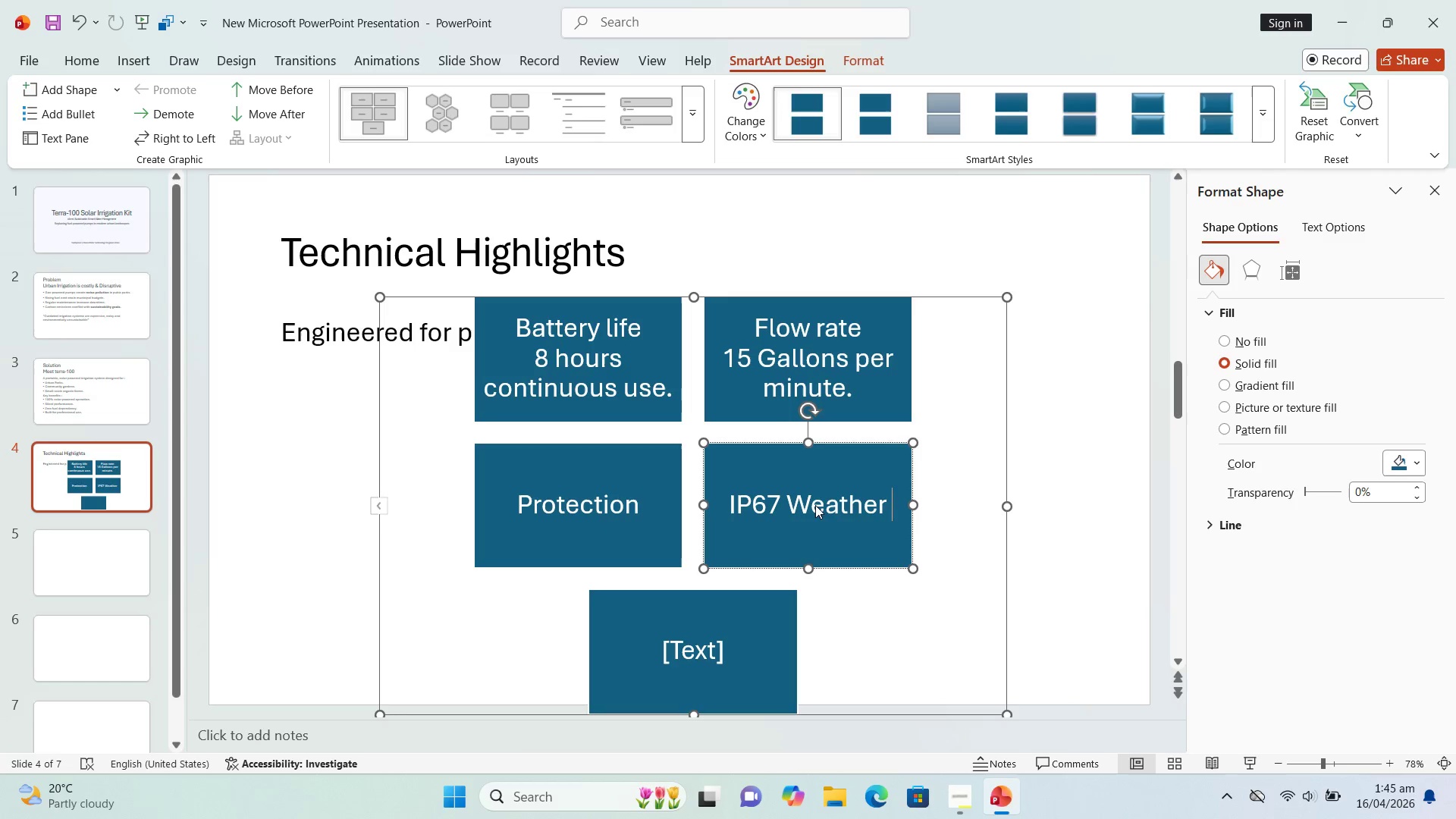 
key(Backspace)
type(proof)
 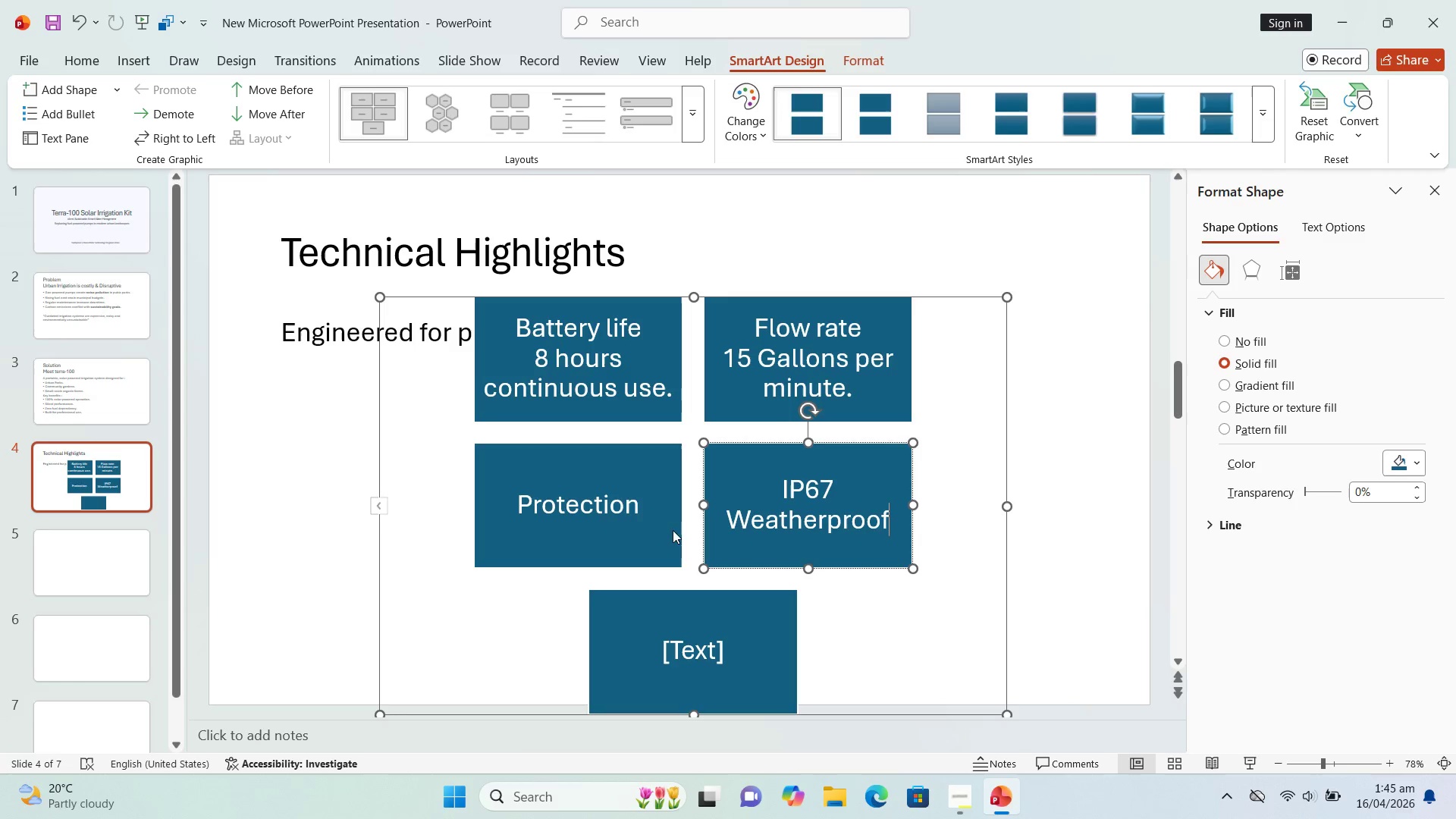 
wait(5.45)
 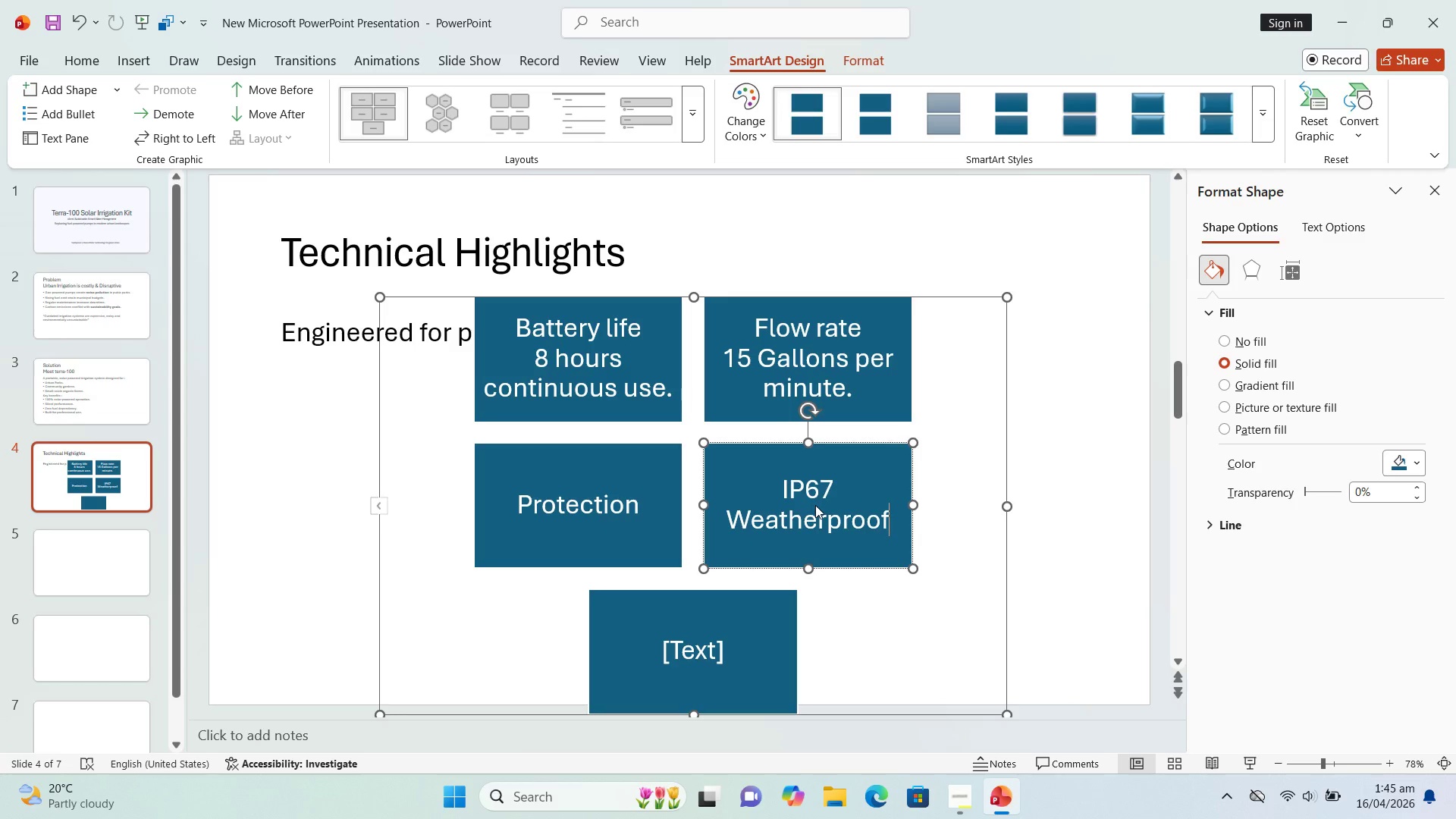 
left_click([815, 530])
 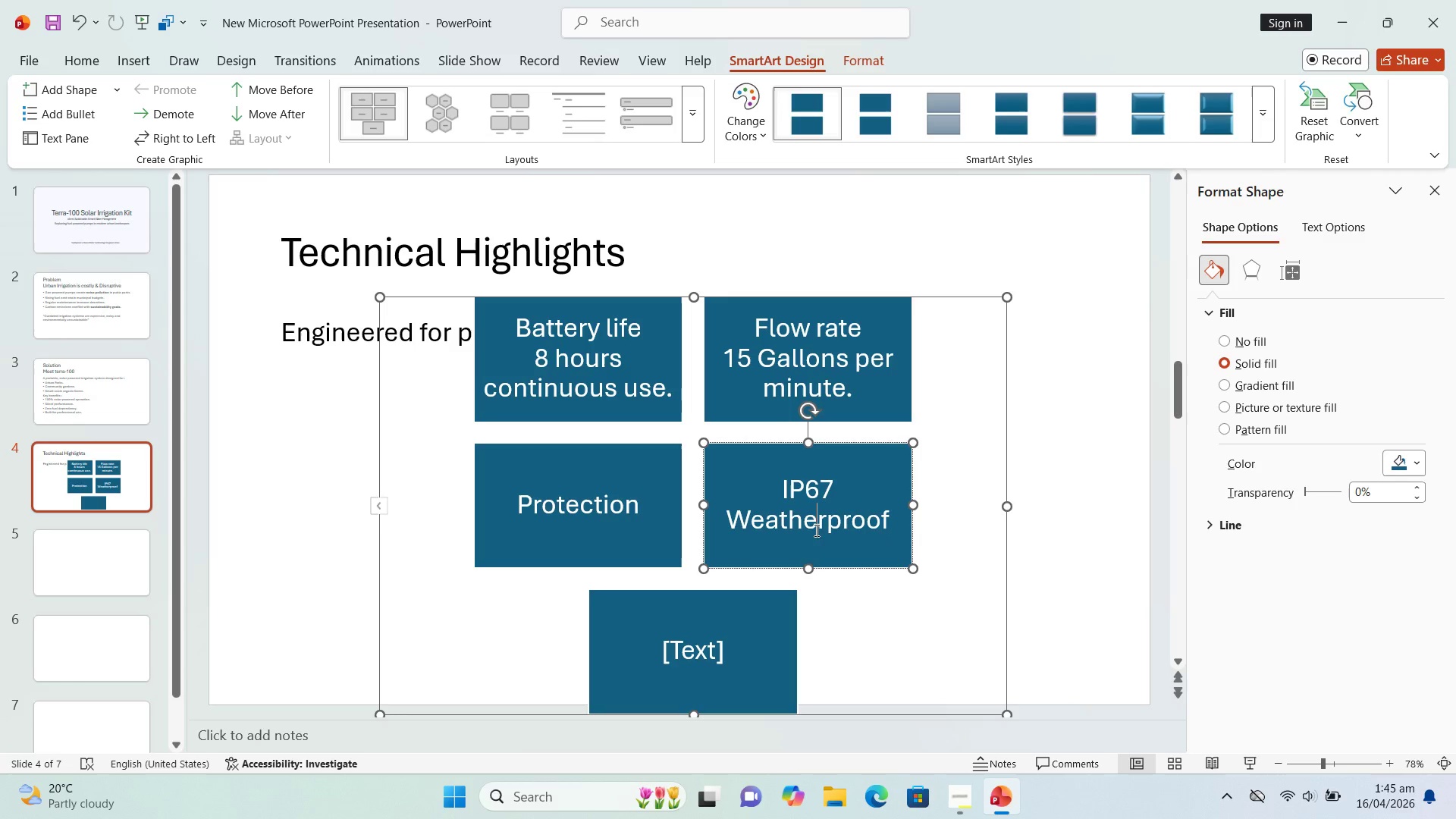 
key(Control+A)
 